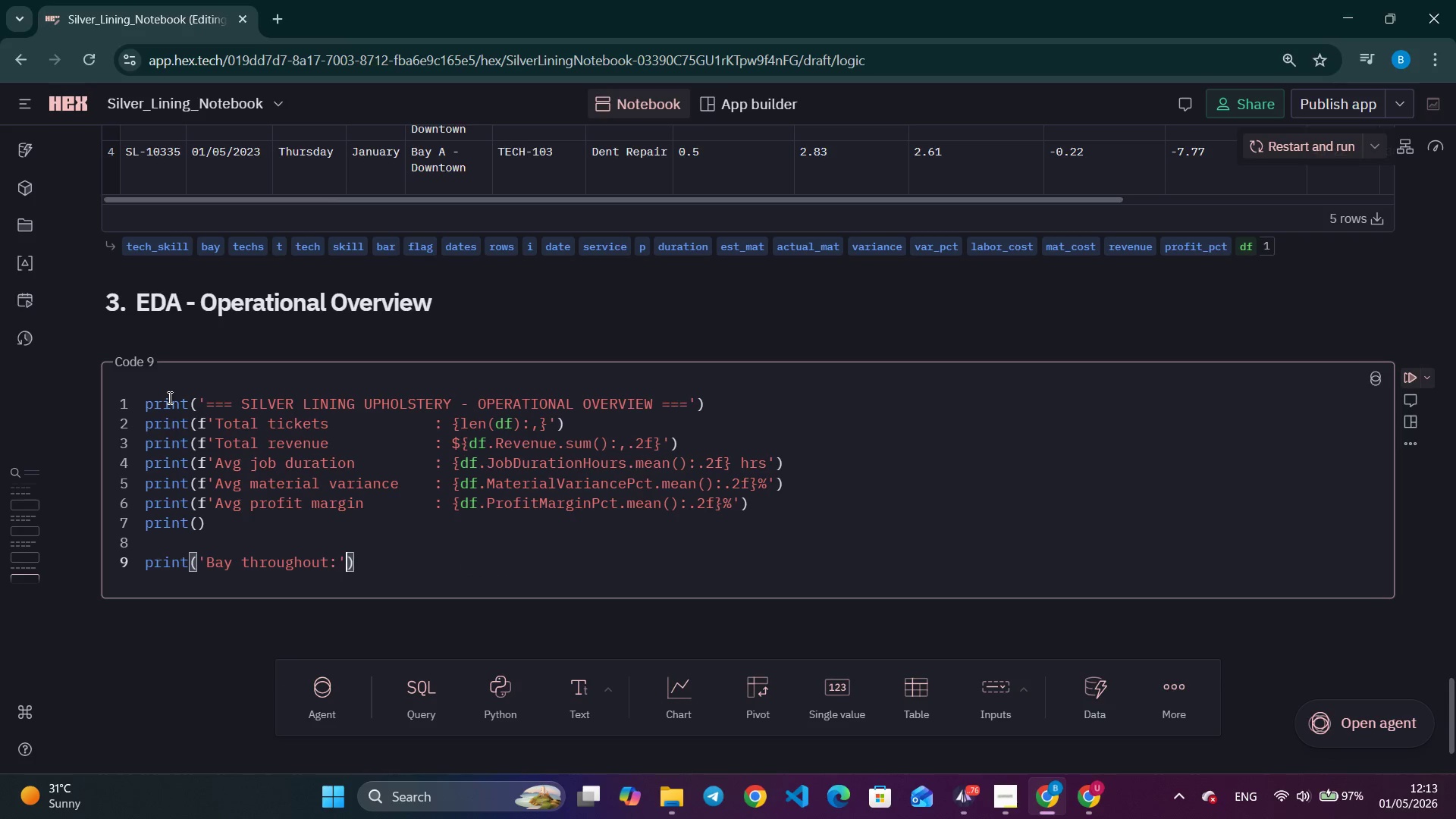 
 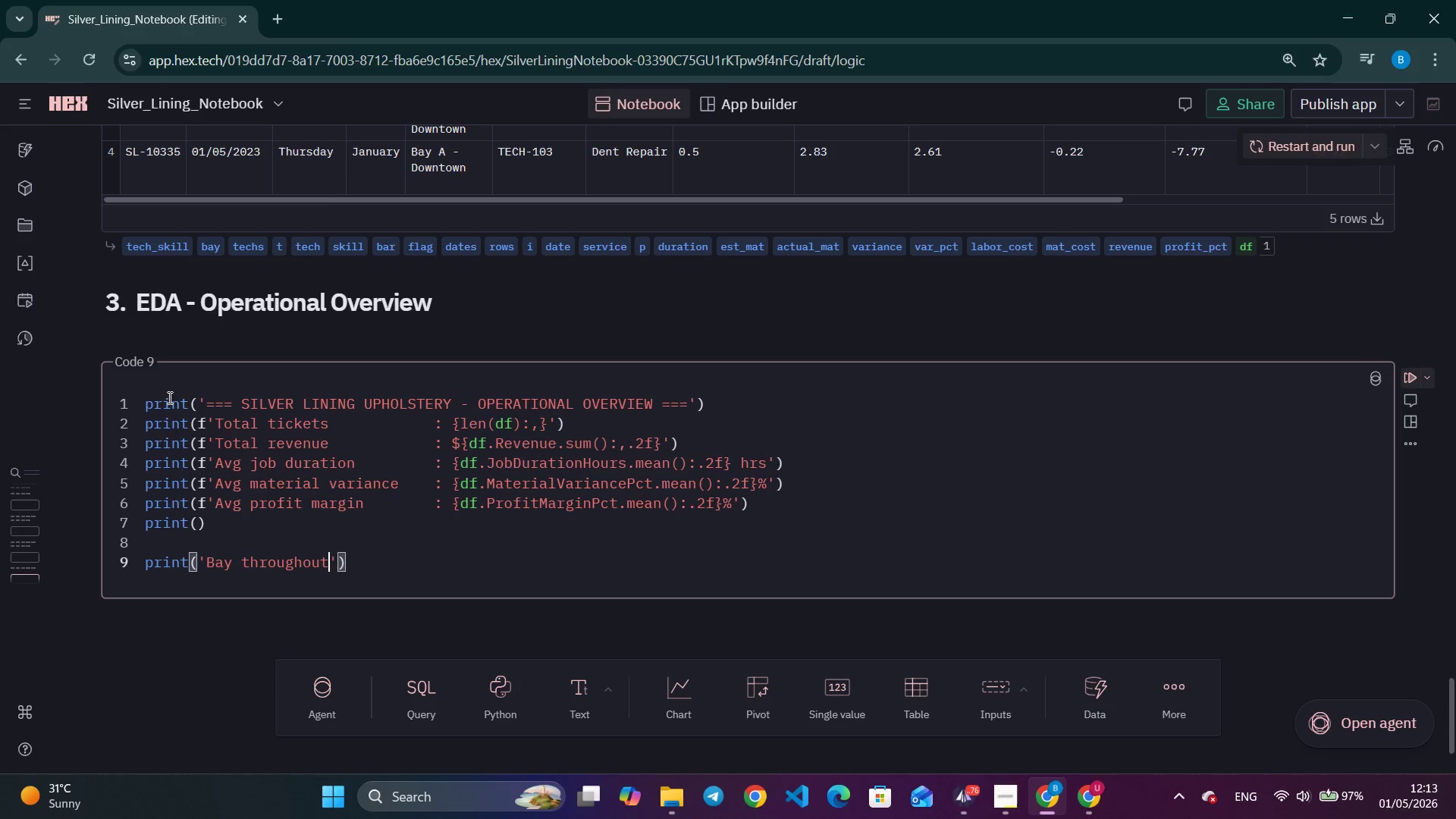 
key(ArrowRight)
 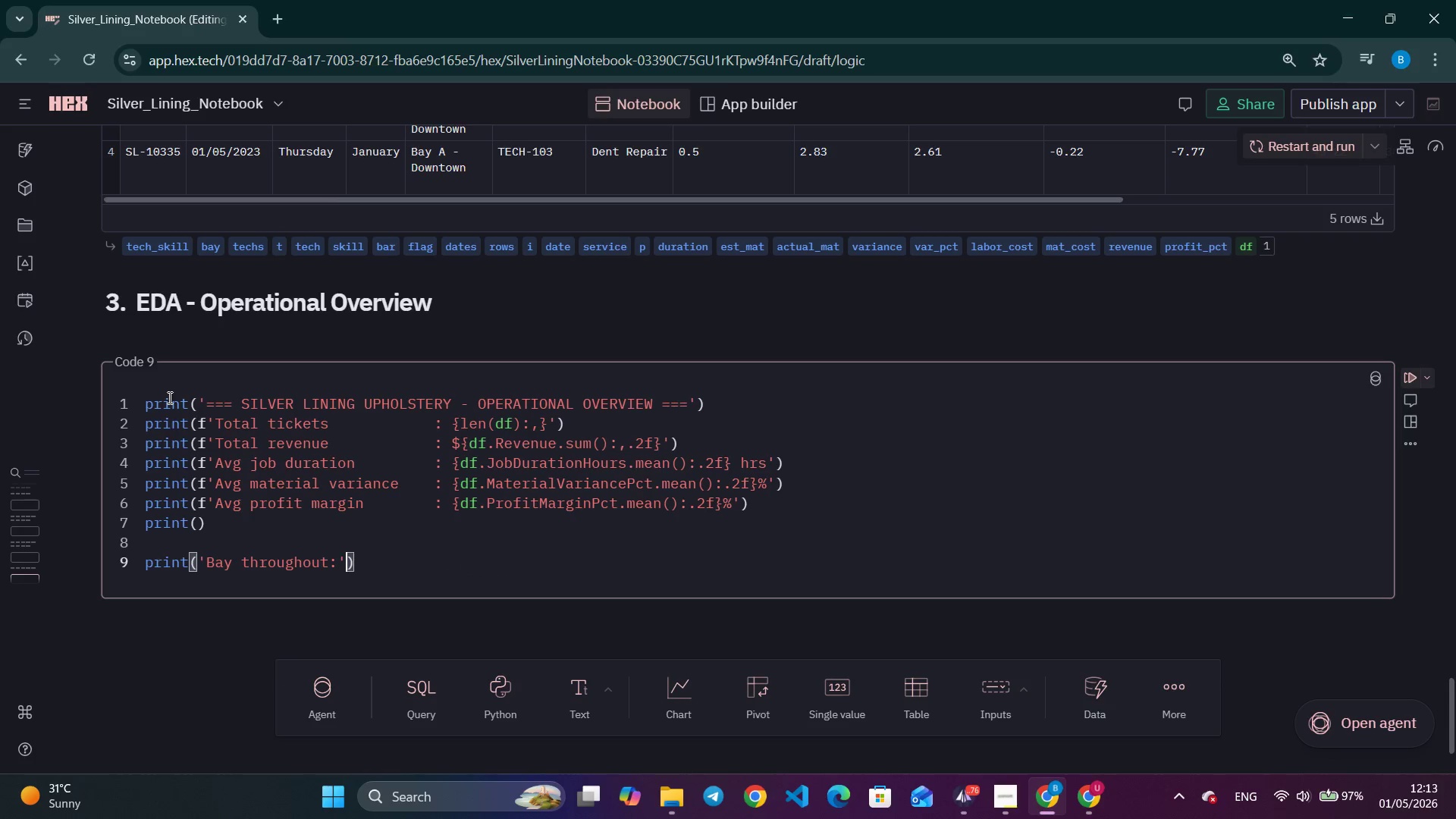 
key(ArrowRight)
 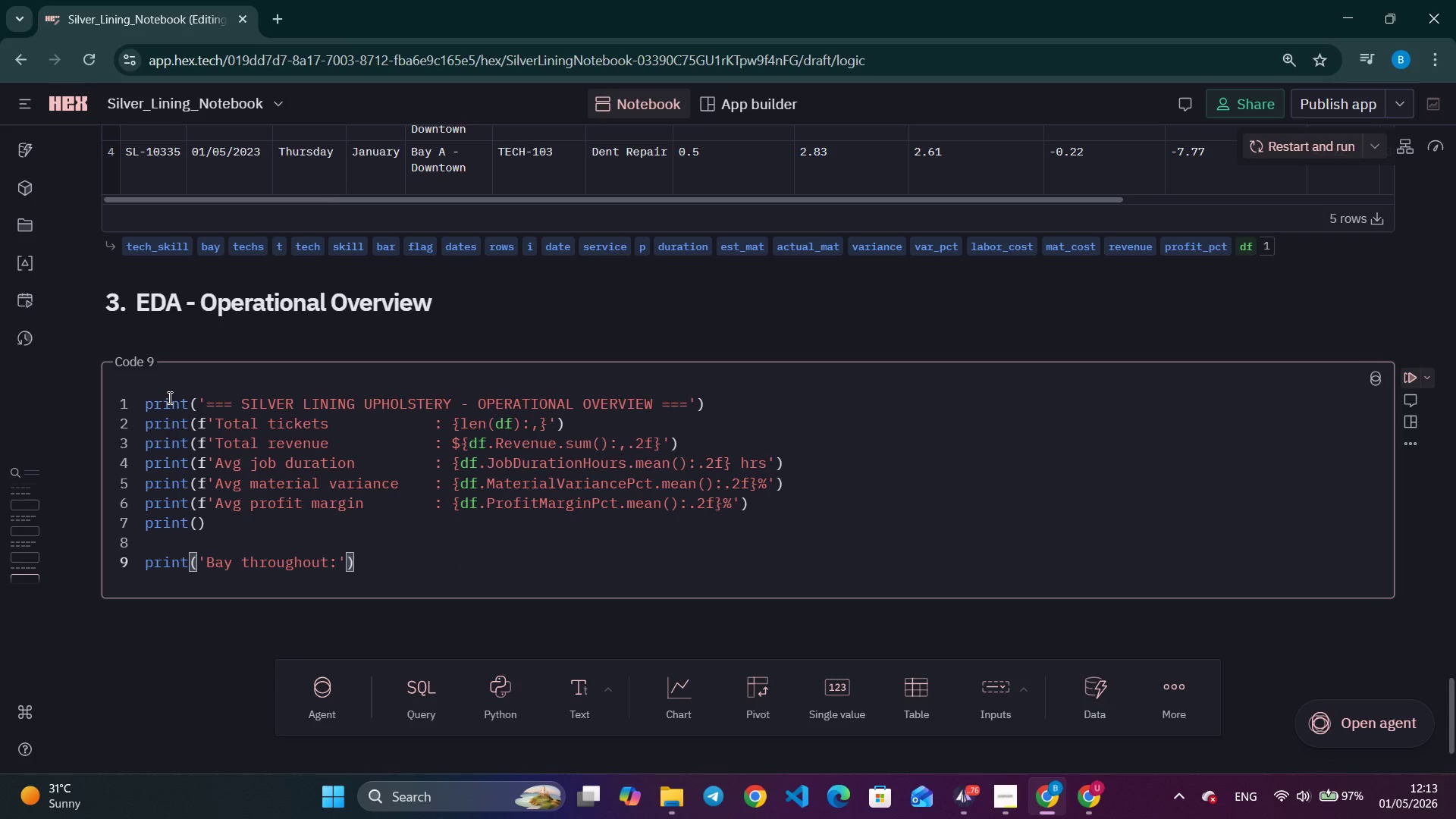 
key(Enter)
 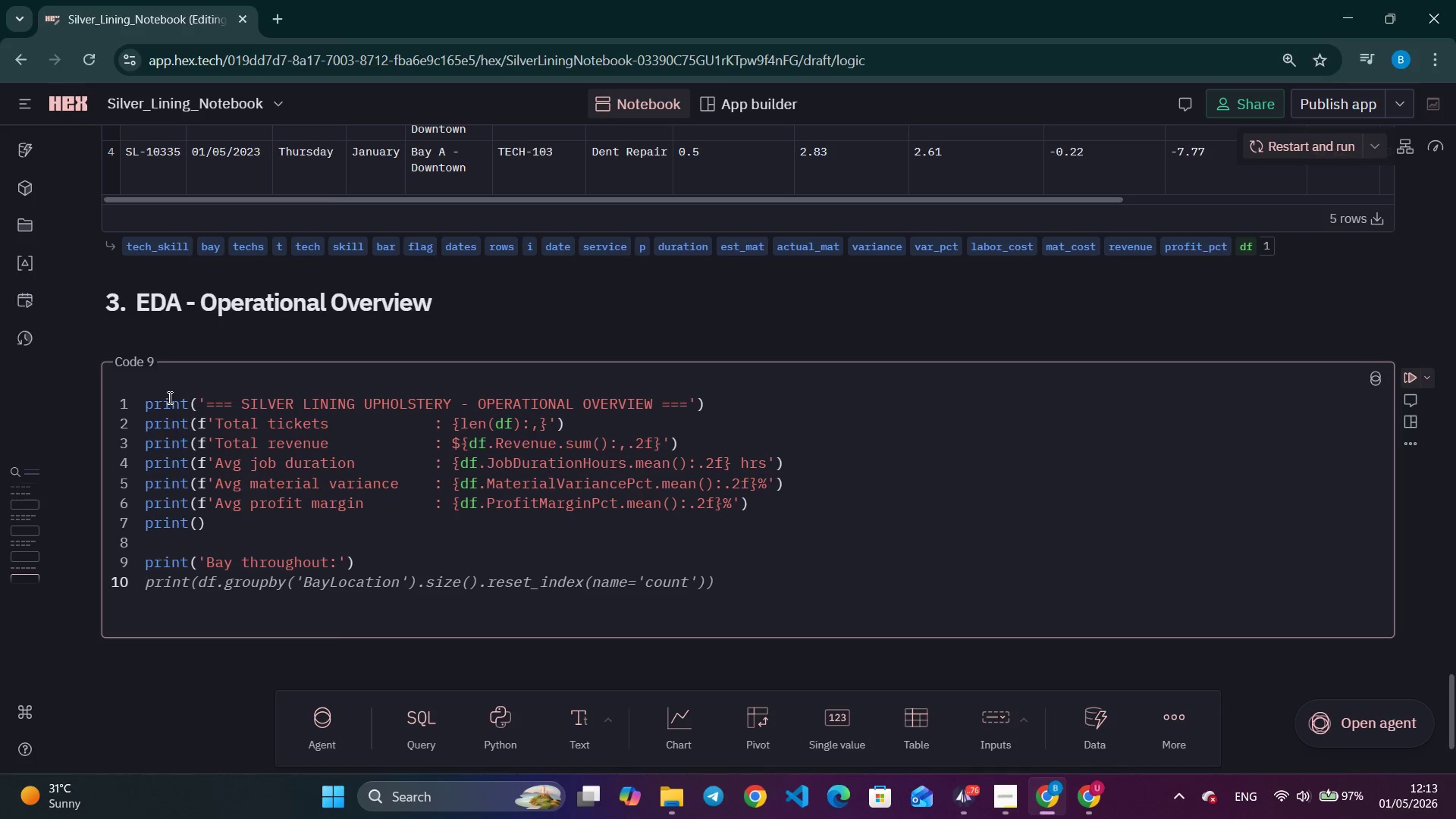 
type(bay_summary = df.groupby('Baylo)
key(Backspace)
key(Backspace)
type(Location)
 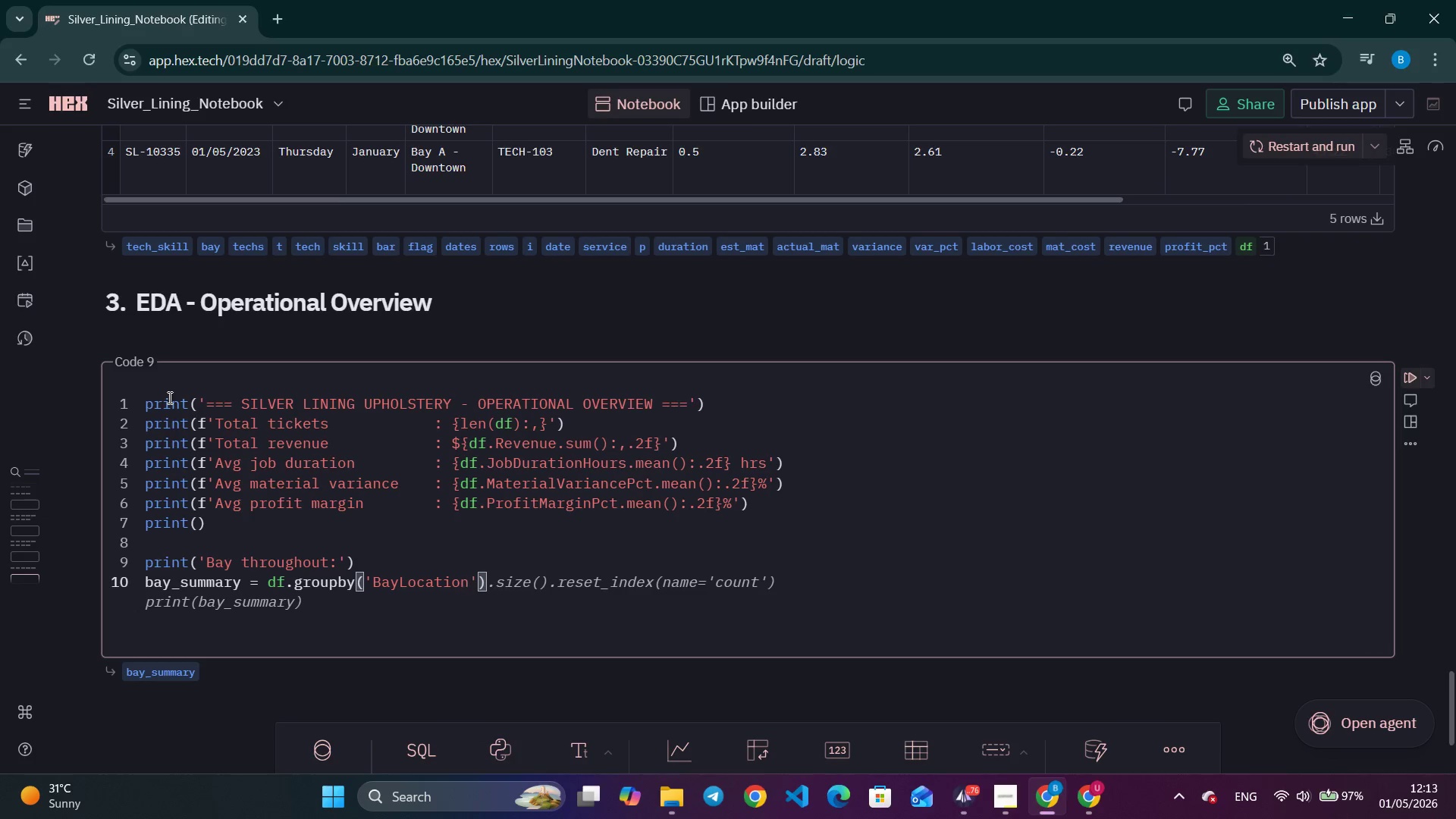 
key(ArrowRight)
 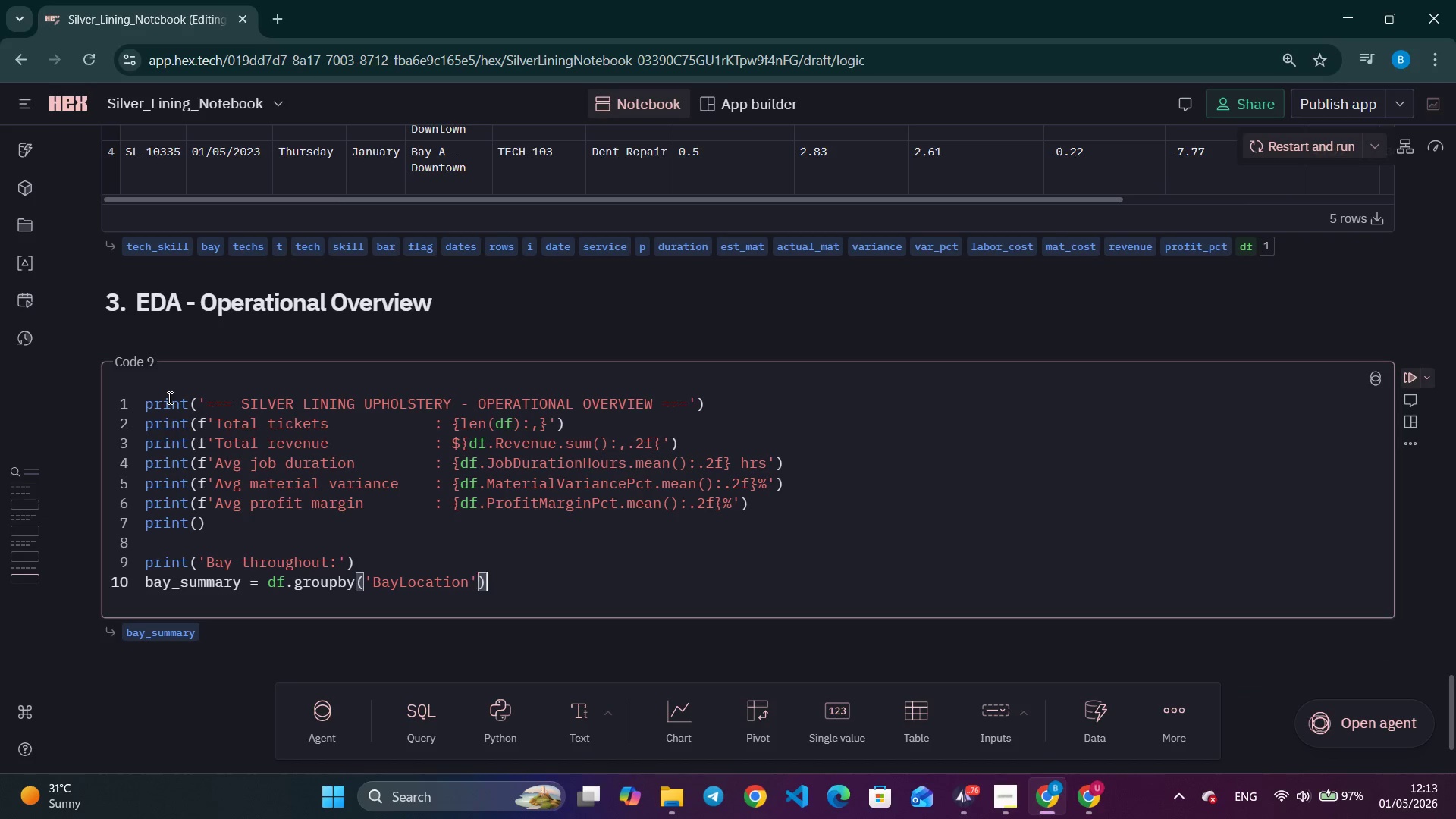 
key(ArrowRight)
 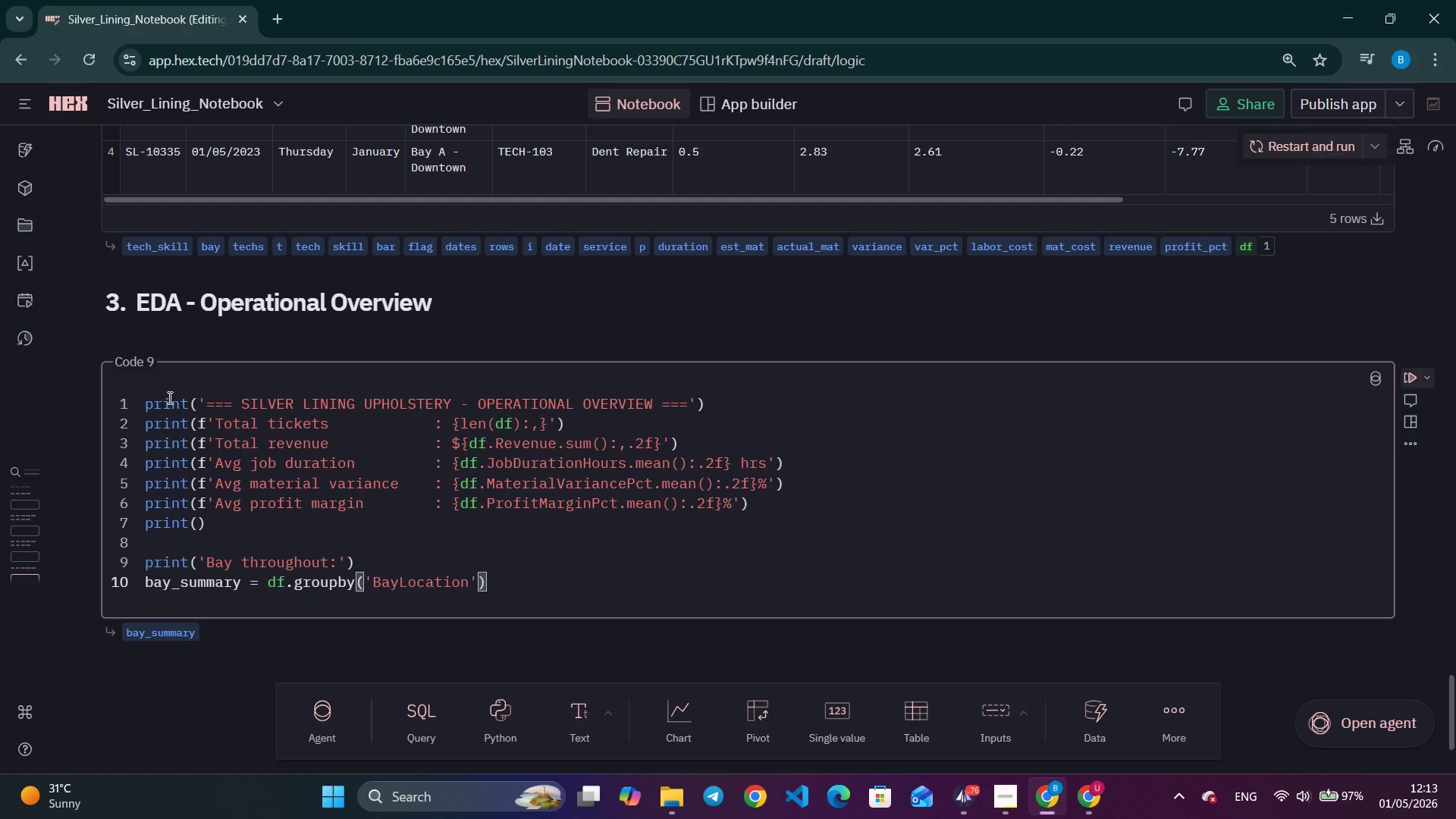 
type(.agg{)
key(Backspace)
type(()
 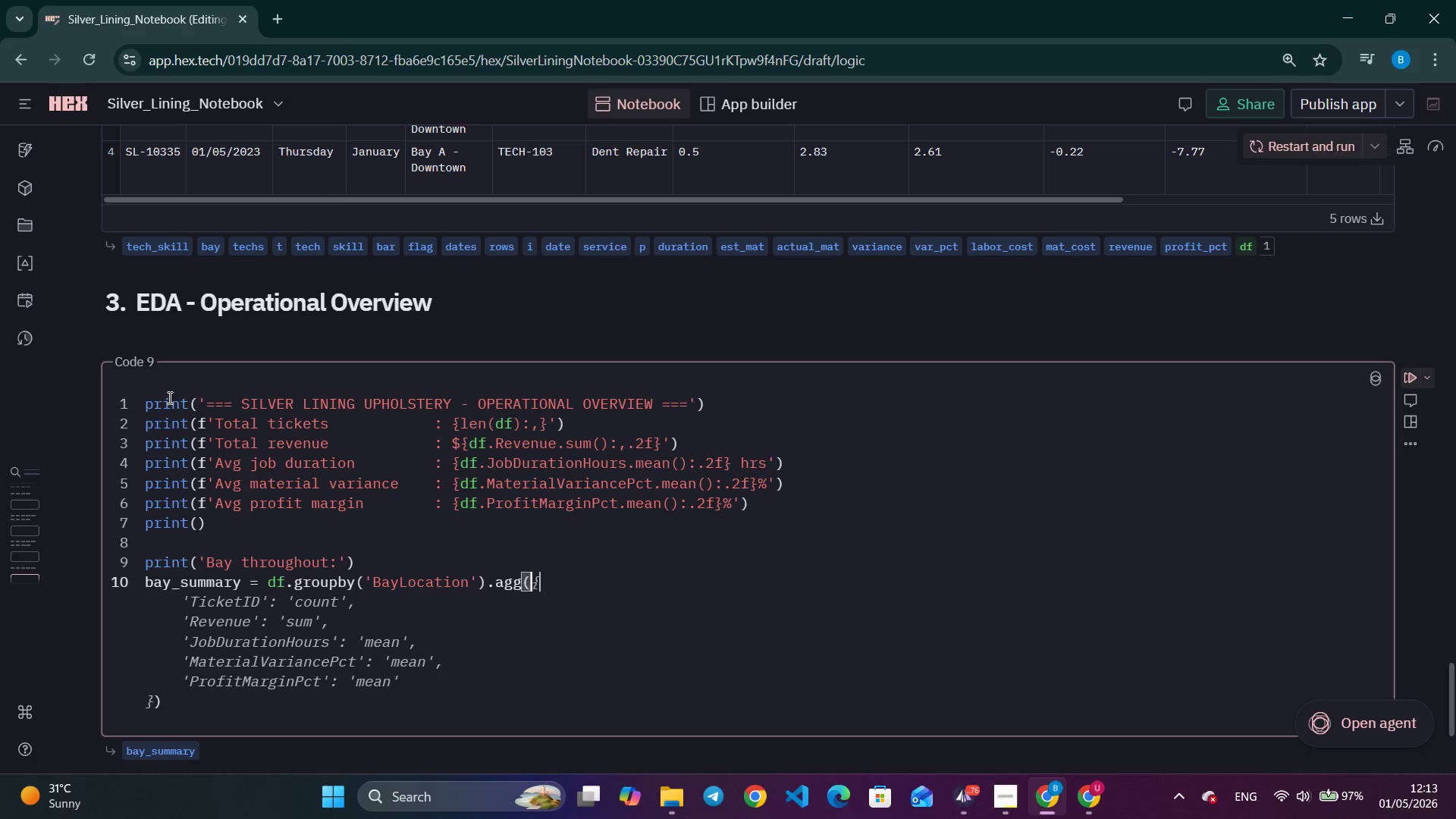 
wait(23.47)
 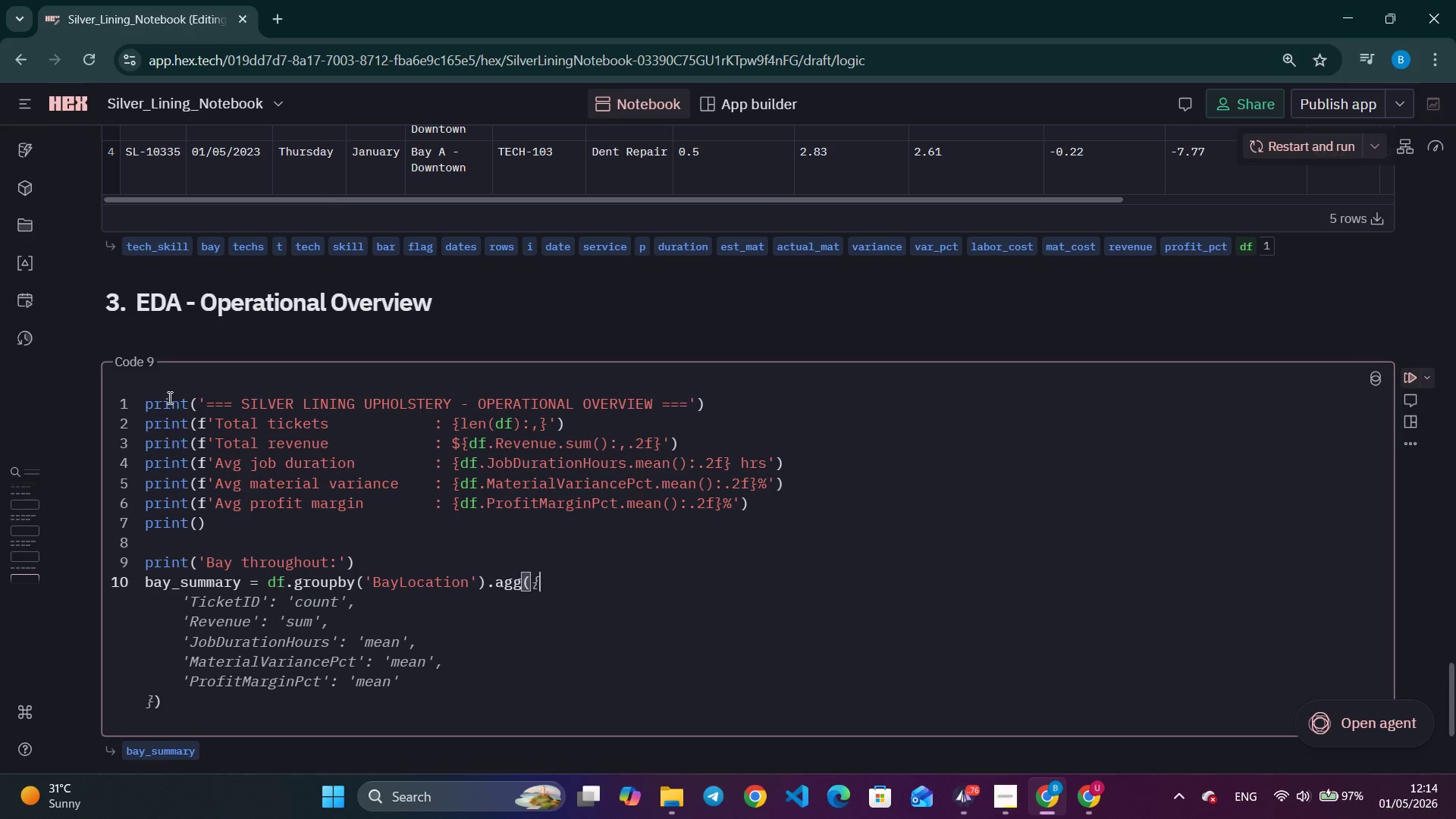 
key(Alt+Tab)
 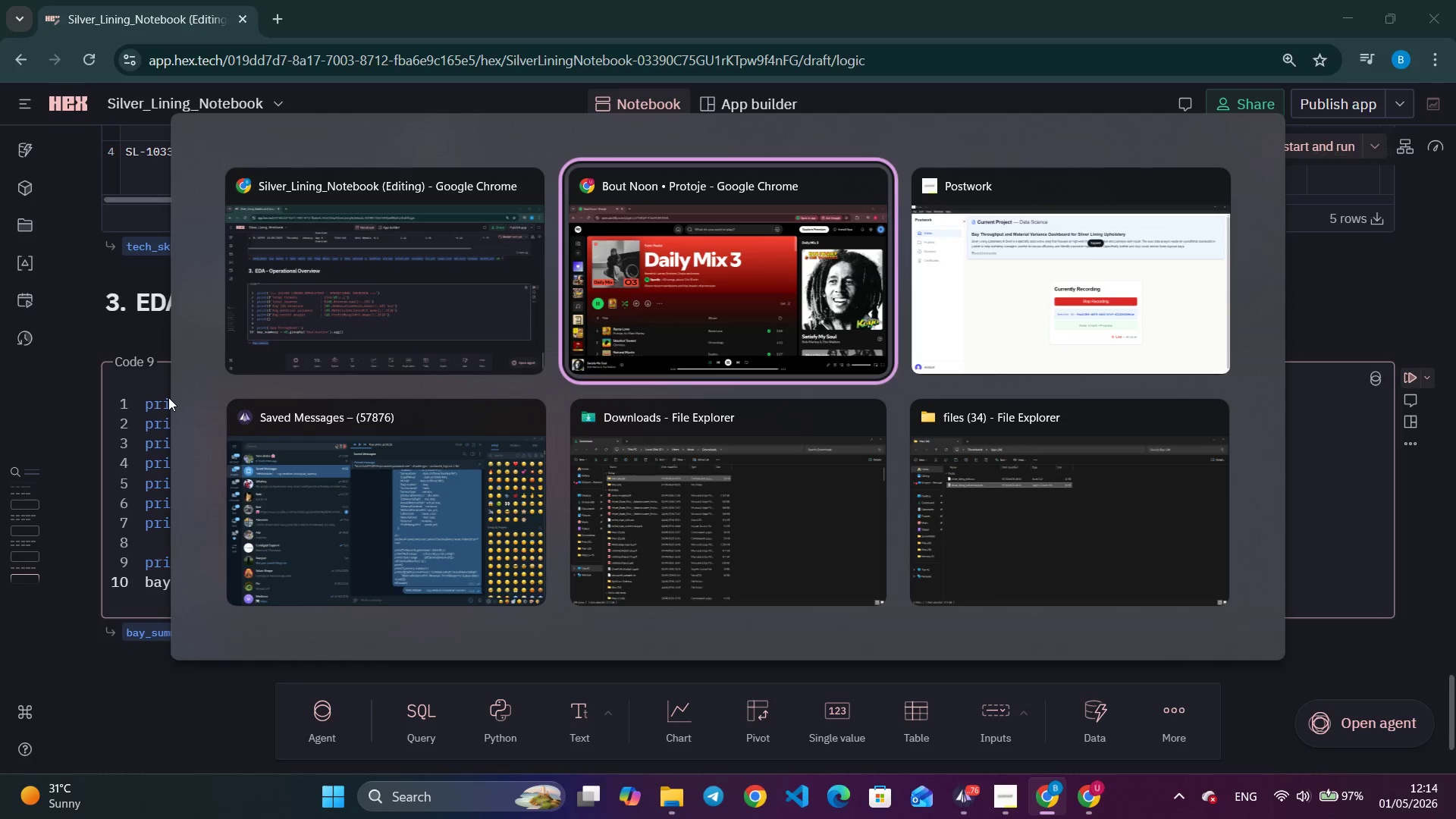 
key(Alt+Tab)
 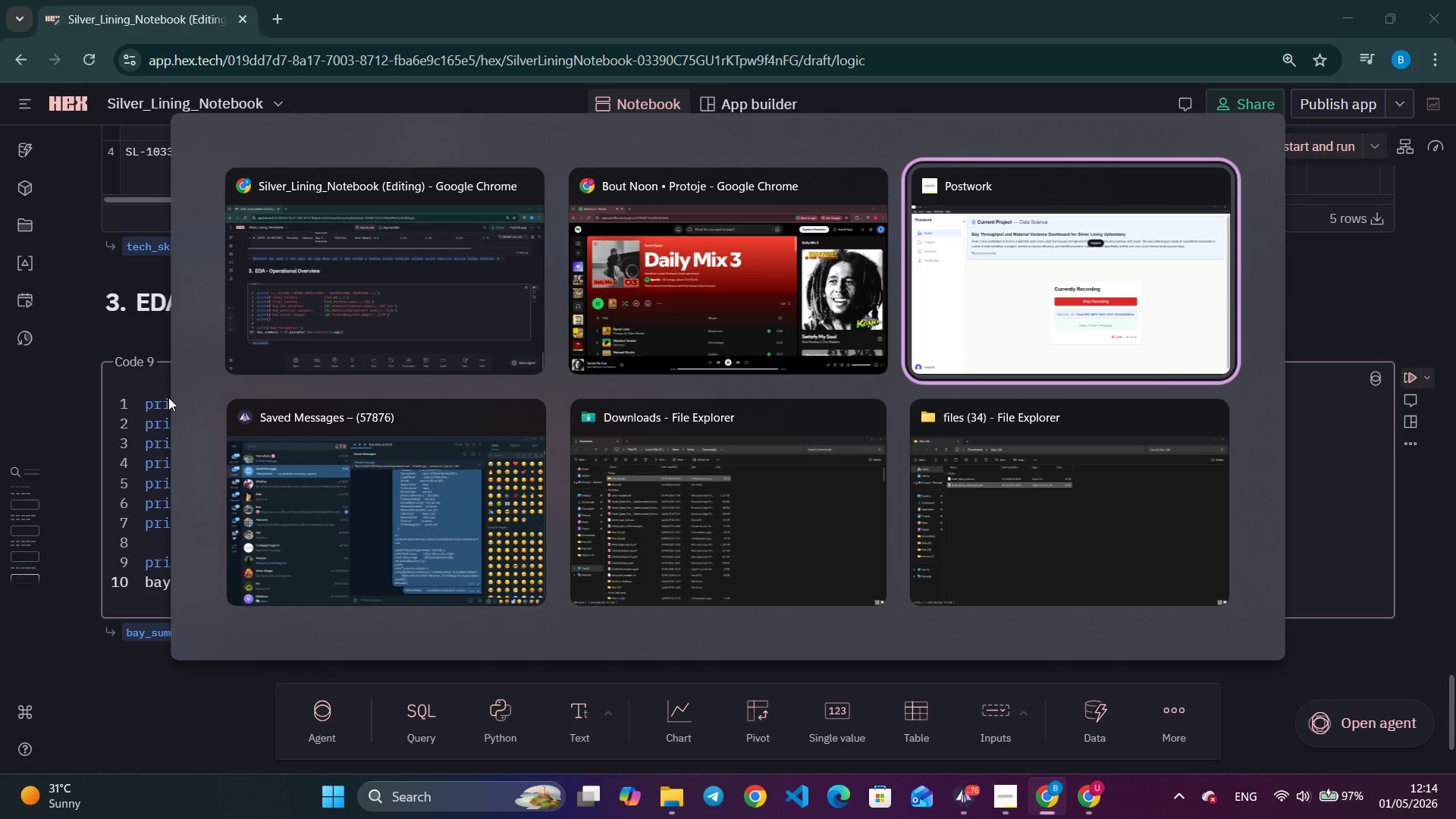 
key(Alt+Tab)
 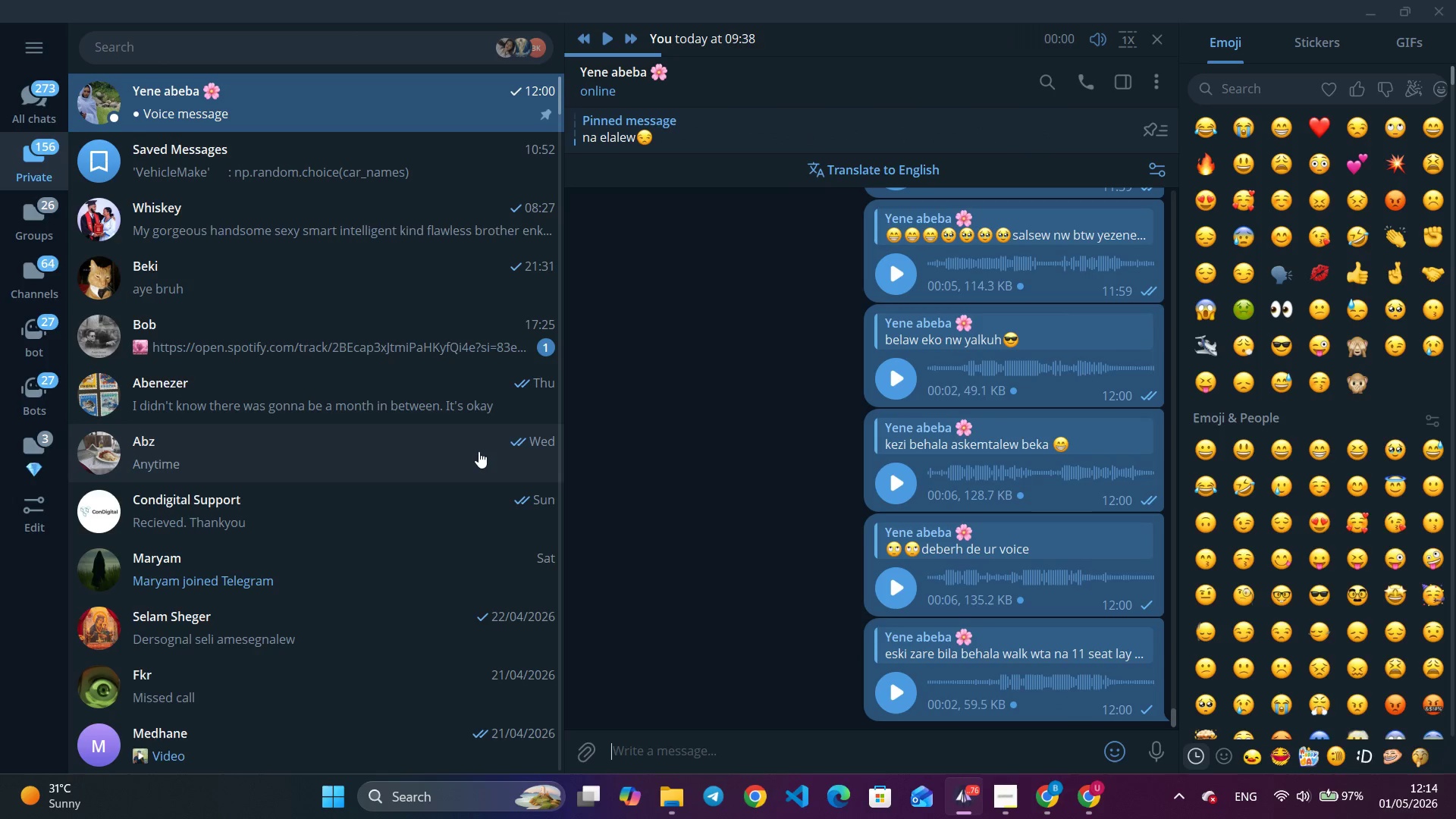 
scroll: coordinate [911, 531], scroll_direction: up, amount: 1.0
 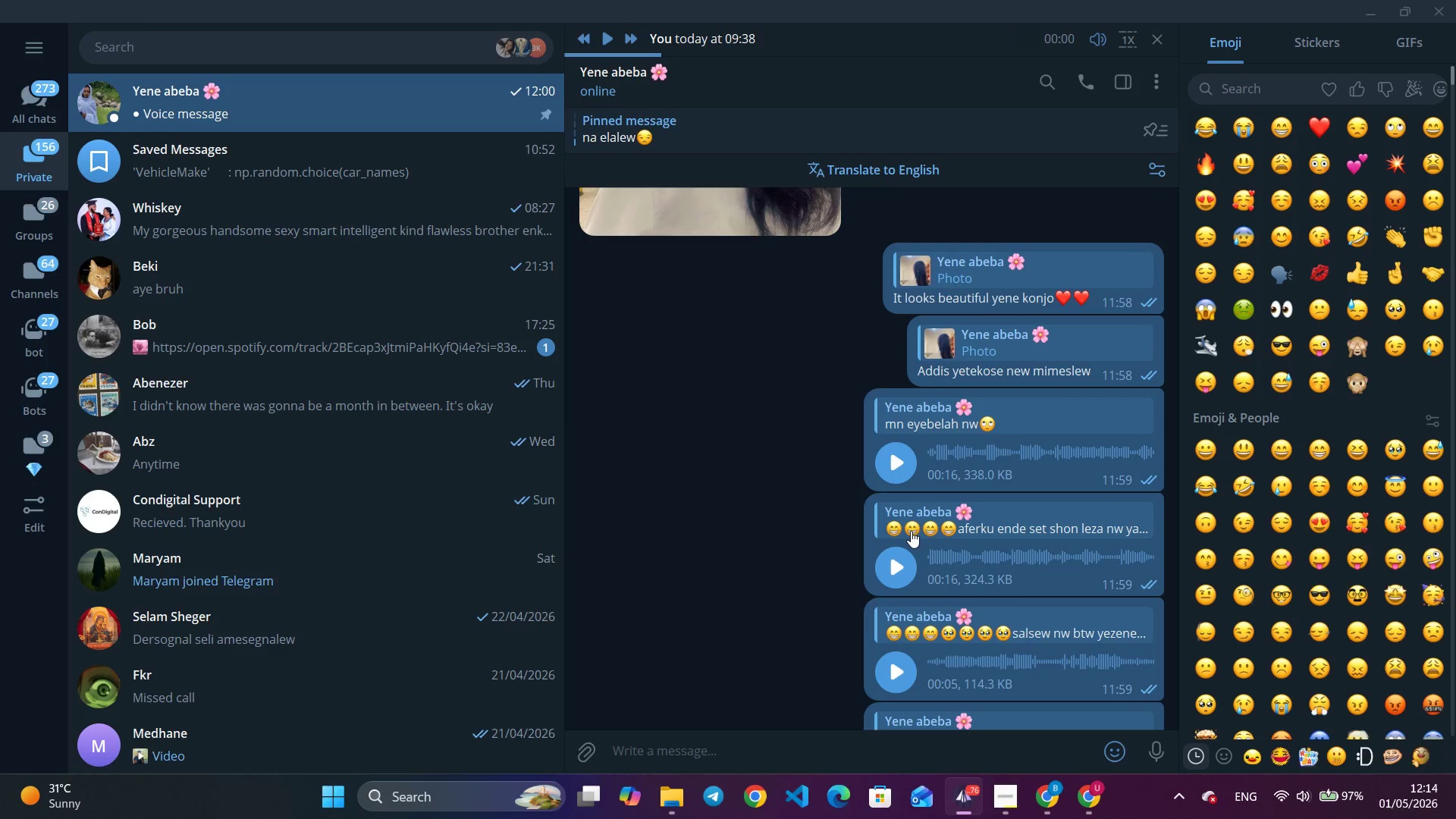 
scroll: coordinate [911, 531], scroll_direction: down, amount: 5.0
 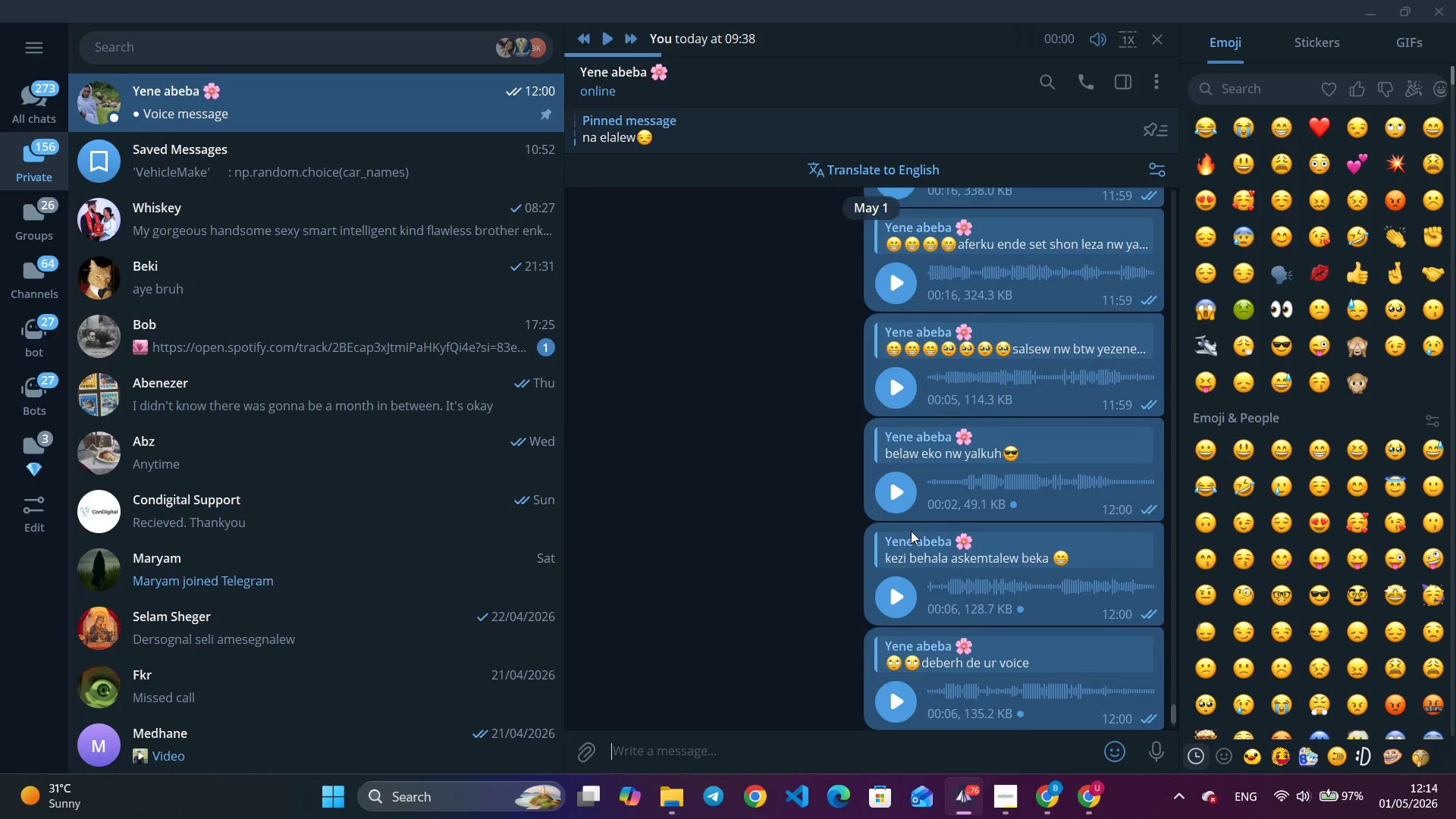 
scroll: coordinate [911, 531], scroll_direction: up, amount: 7.0
 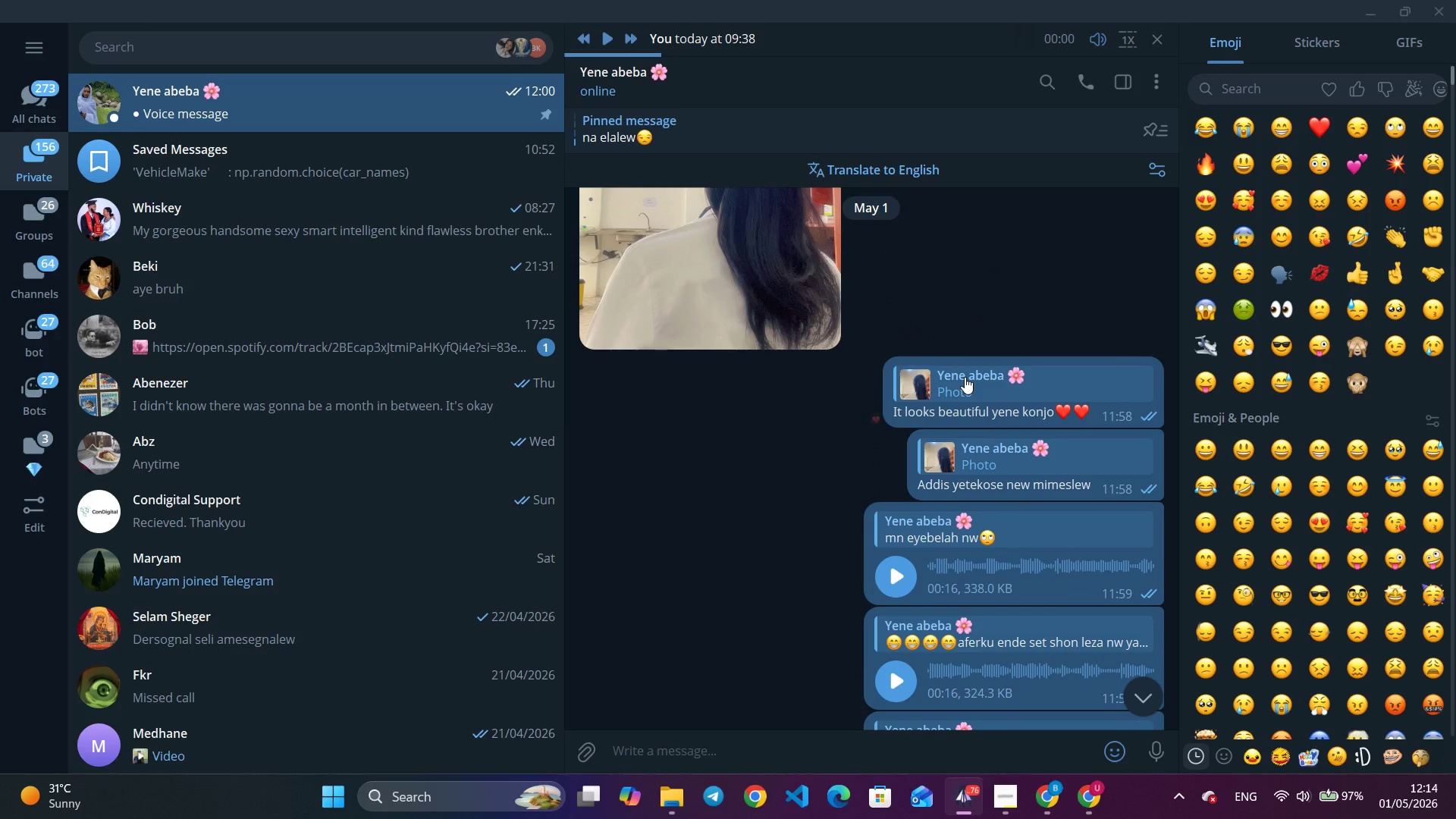 
left_click([965, 377])
 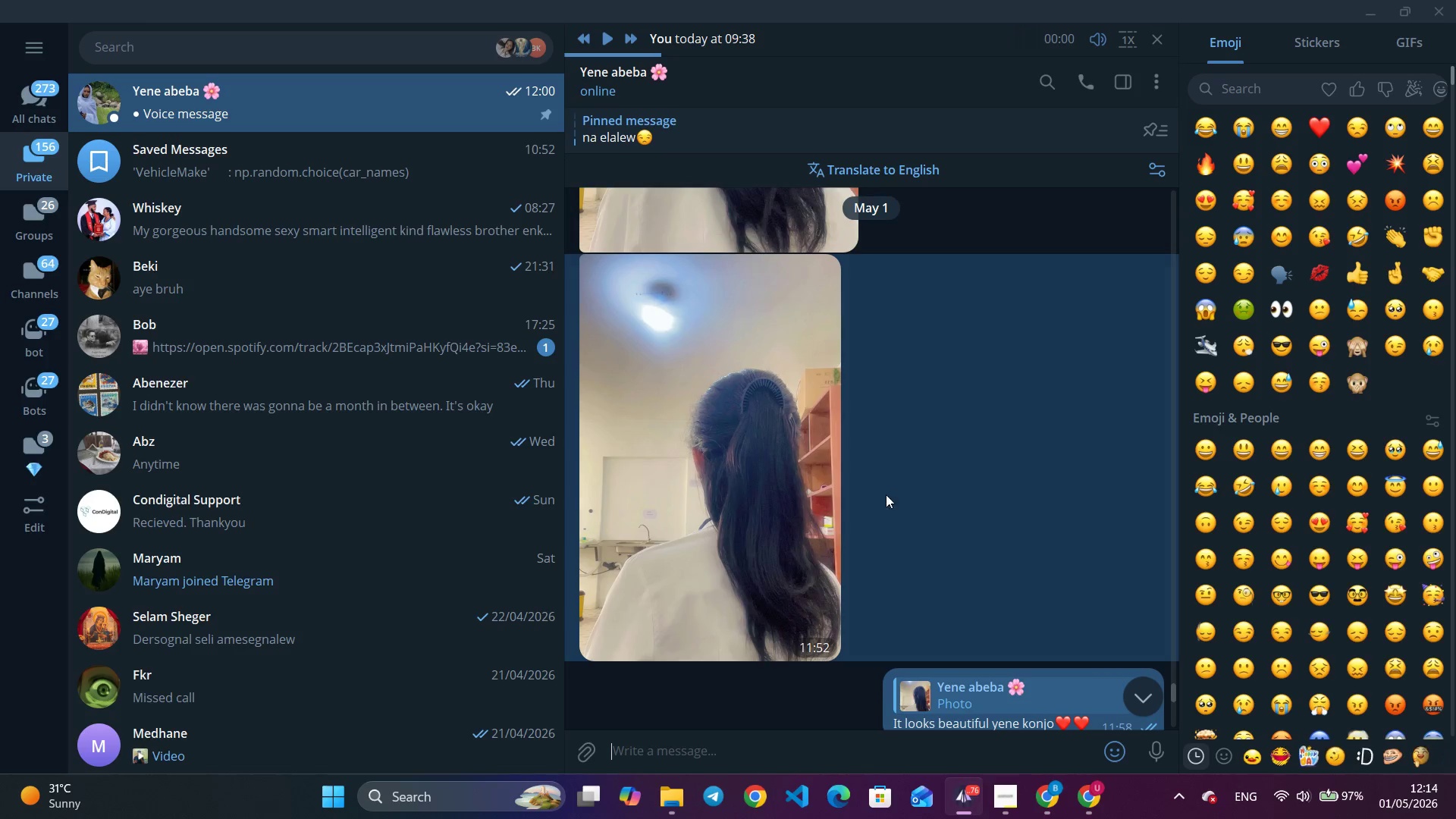 
left_click([696, 526])
 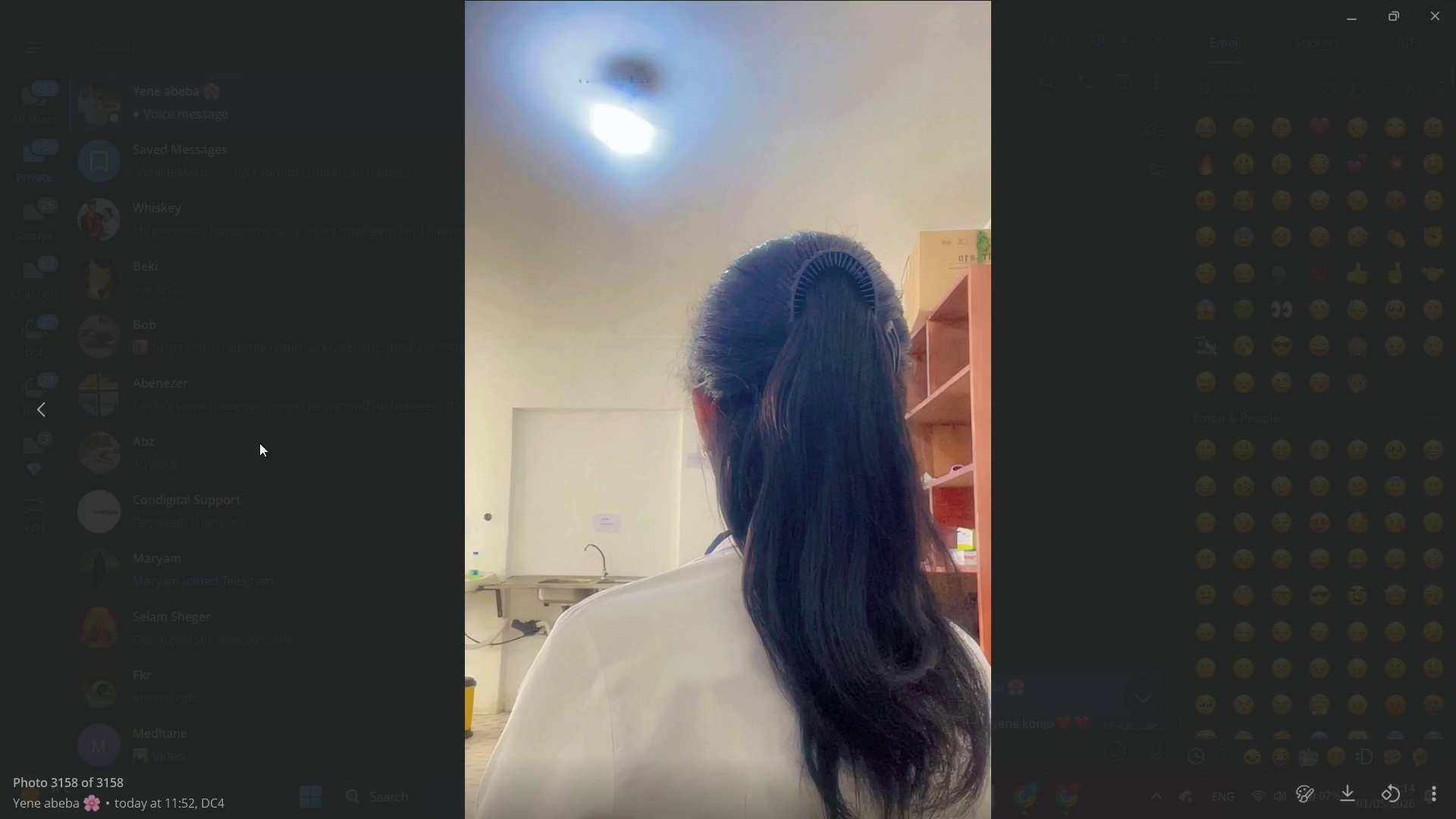 
left_click([47, 418])
 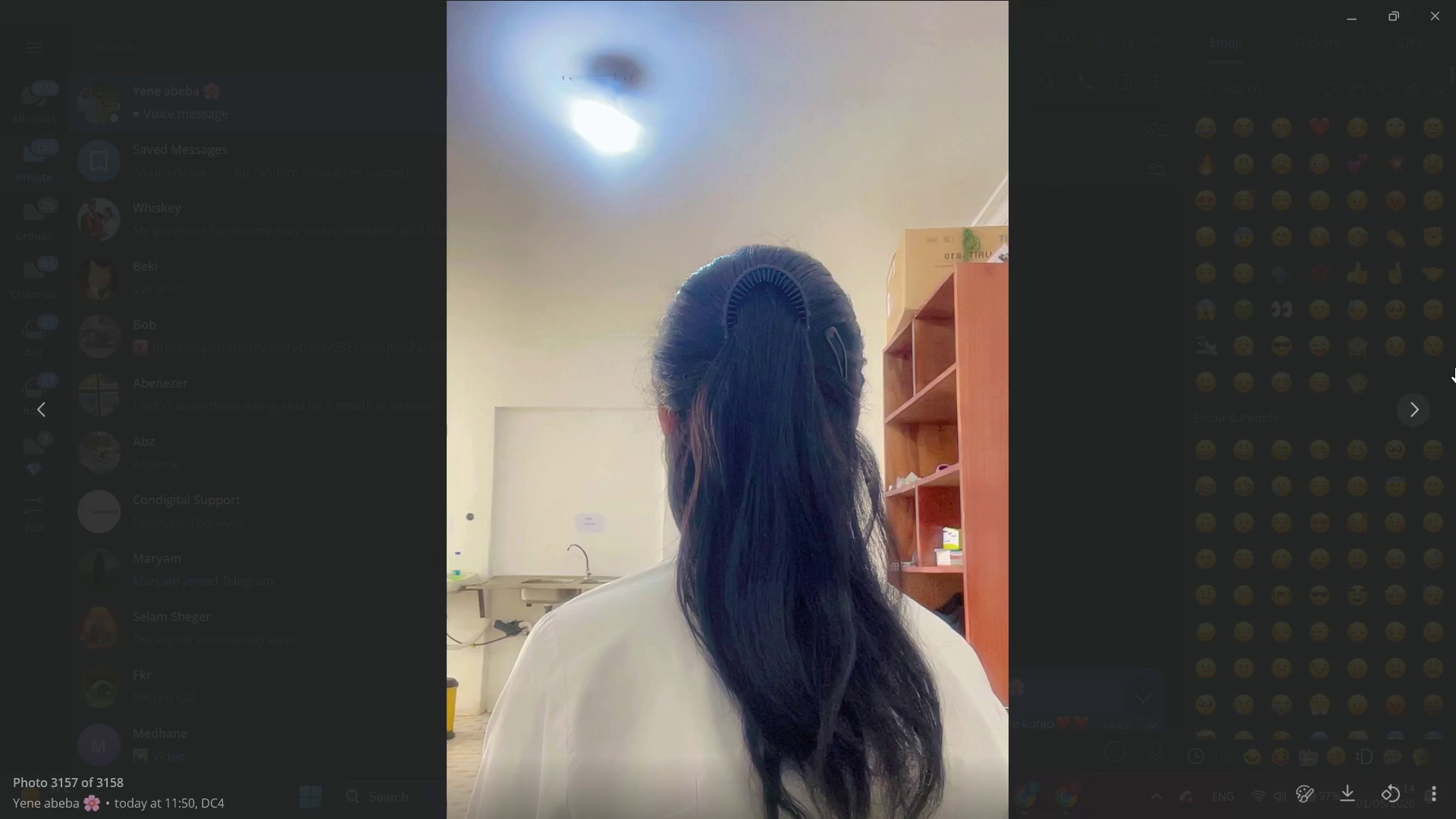 
left_click([1395, 411])
 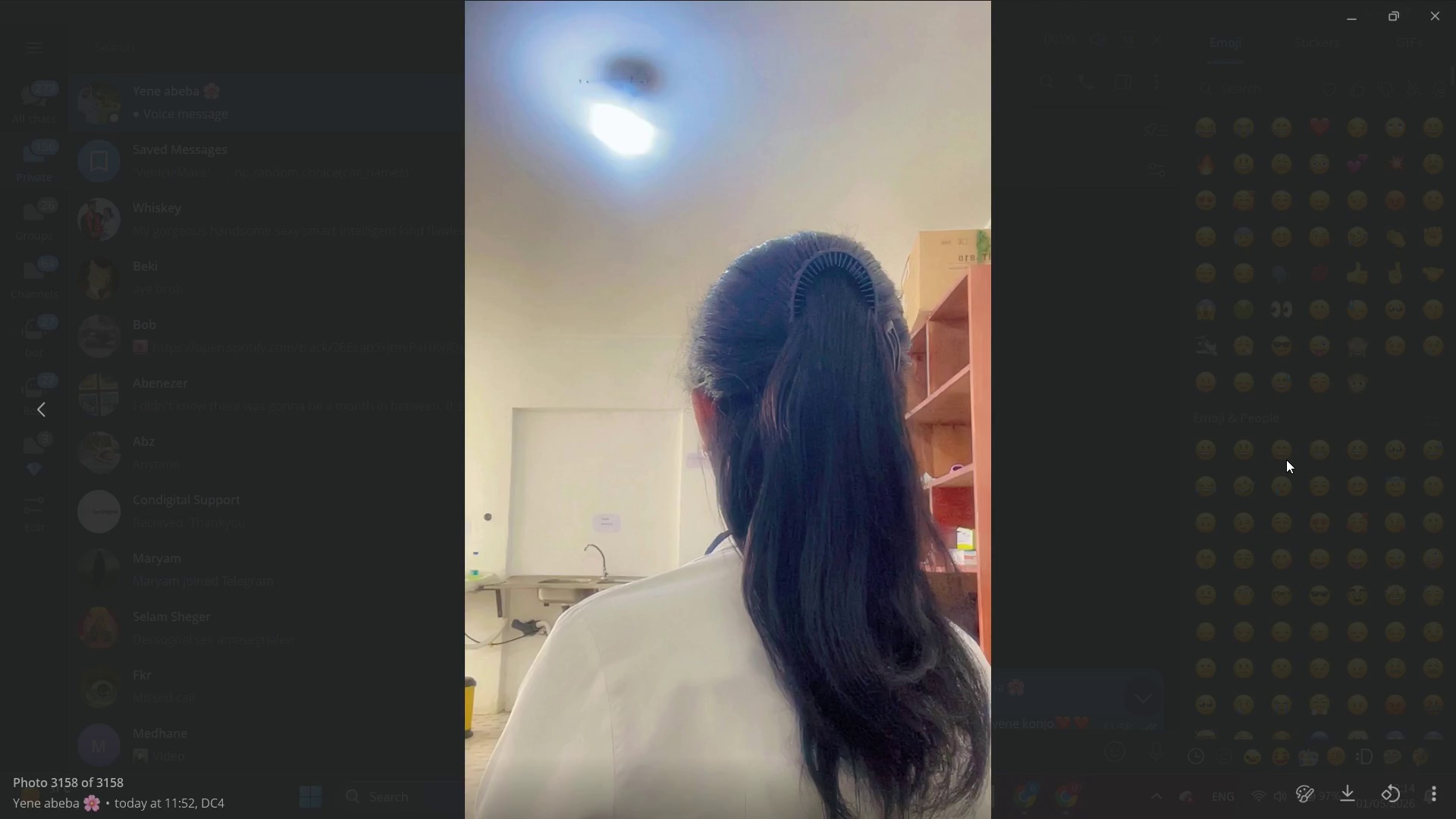 
left_click([1286, 460])
 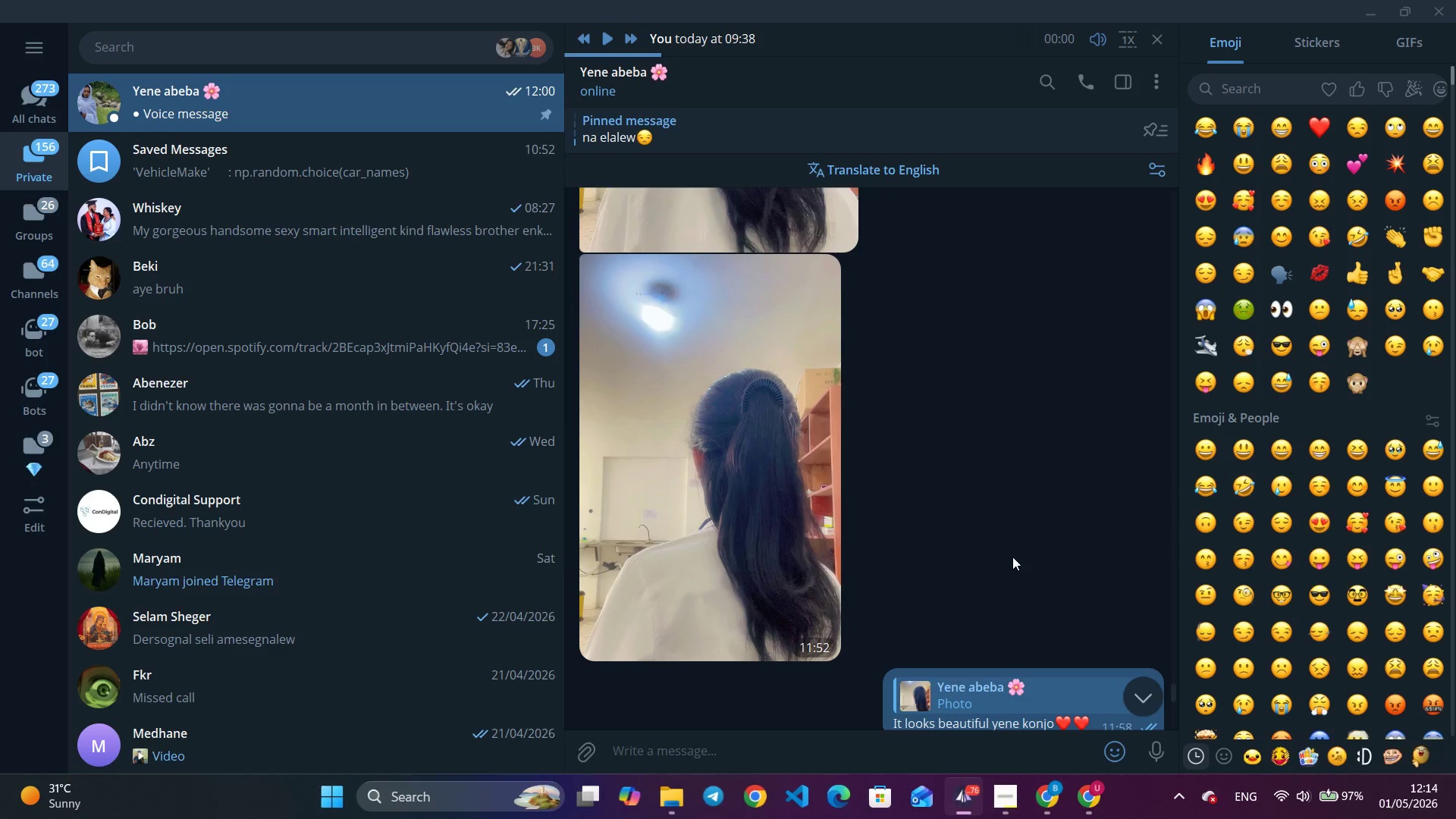 
scroll: coordinate [985, 559], scroll_direction: down, amount: 14.0
 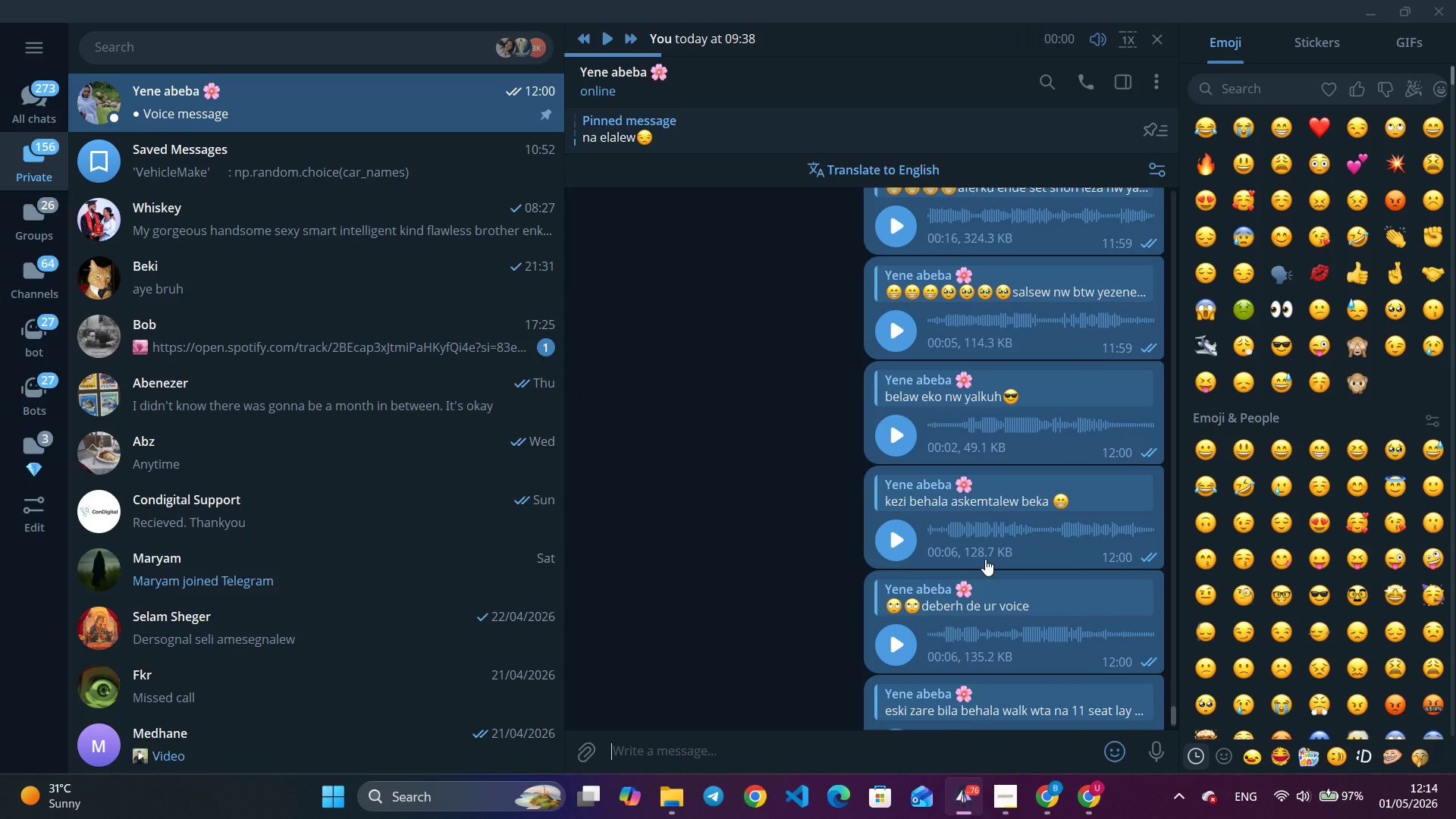 
key(Escape)
 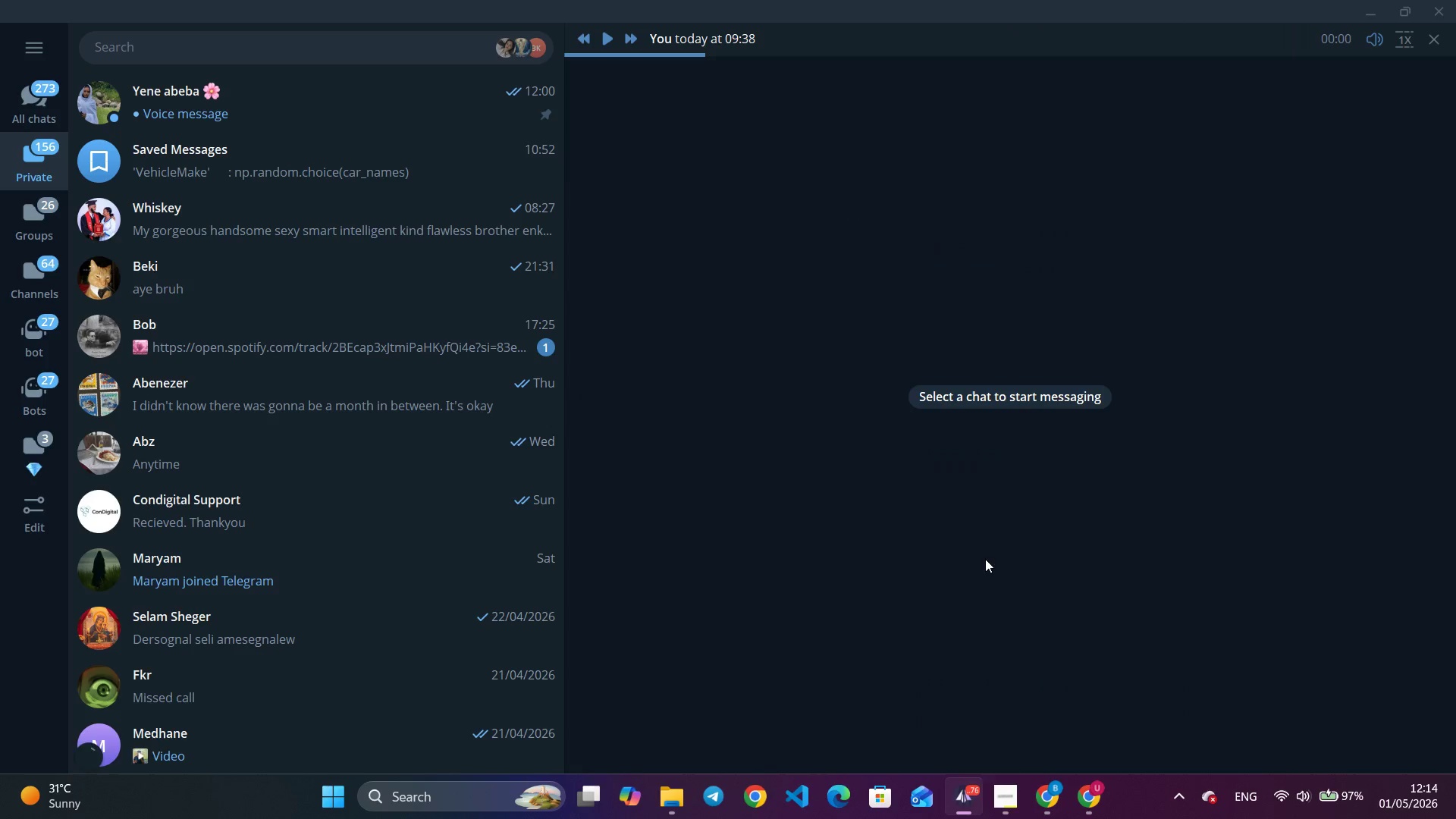 
key(Alt+Tab)
 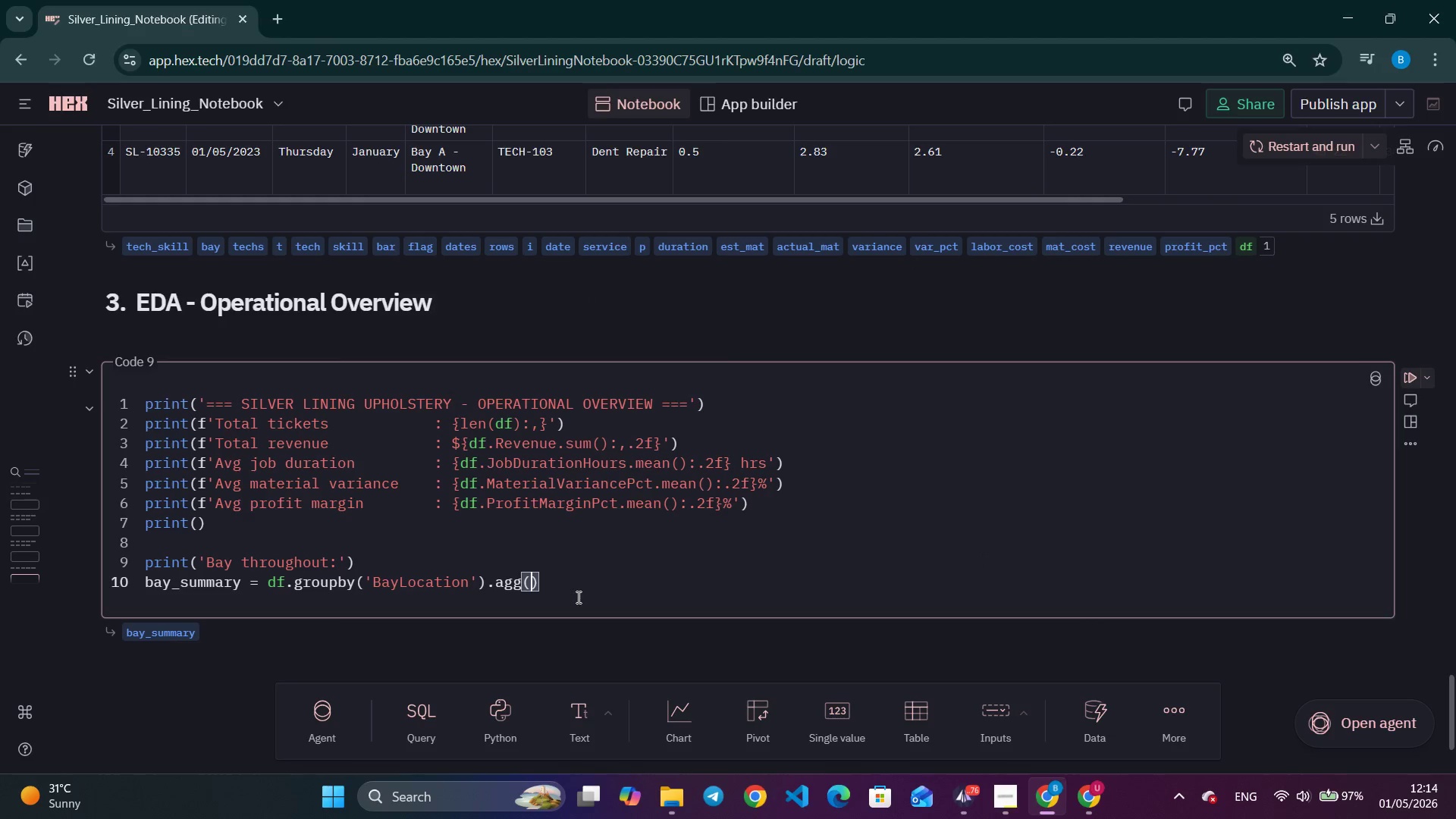 
key(Enter)
 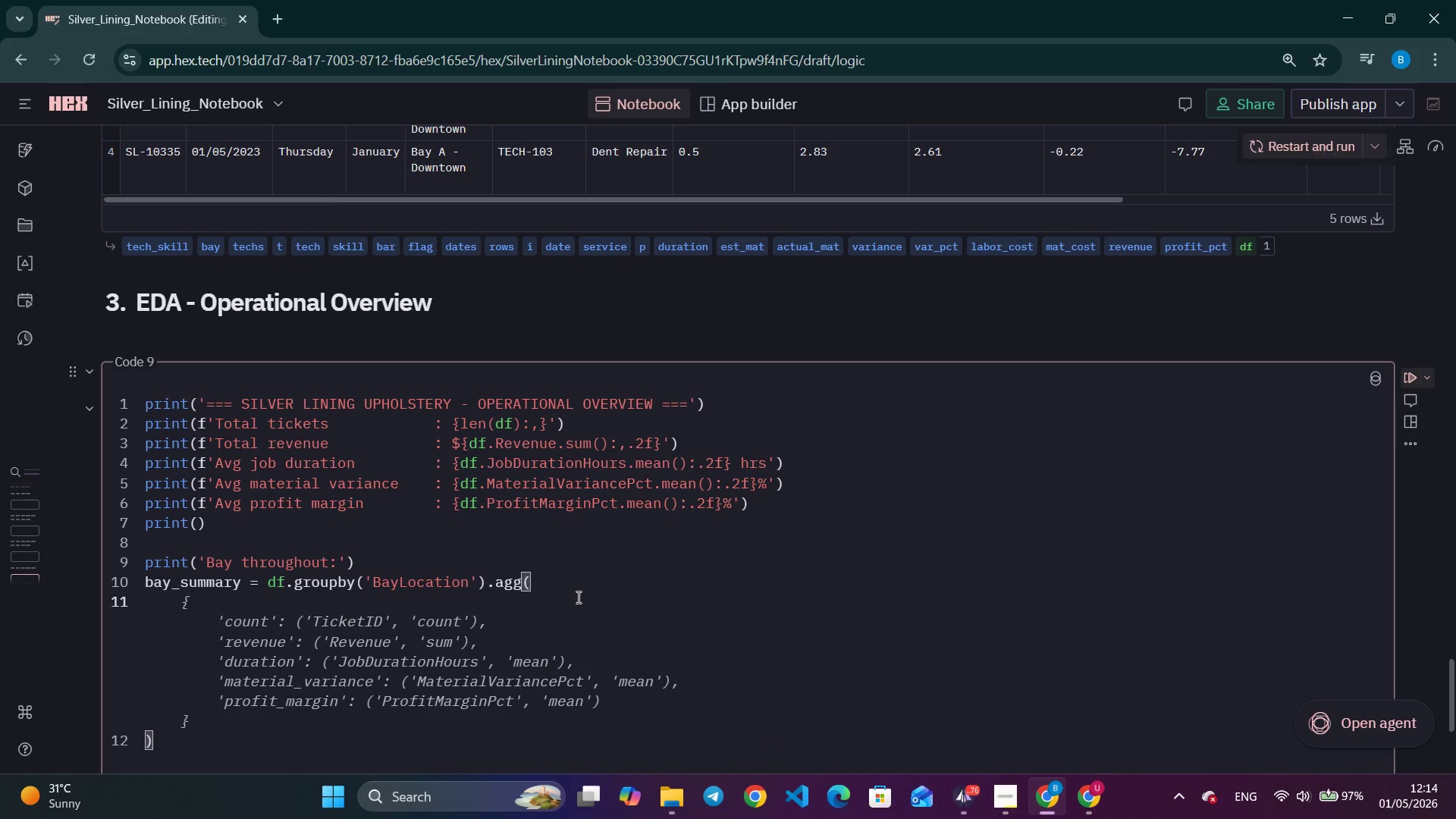 
type(Ticker)
key(Backspace)
type(ts   =)
key(Tab)
key(Tab)
type(  )
 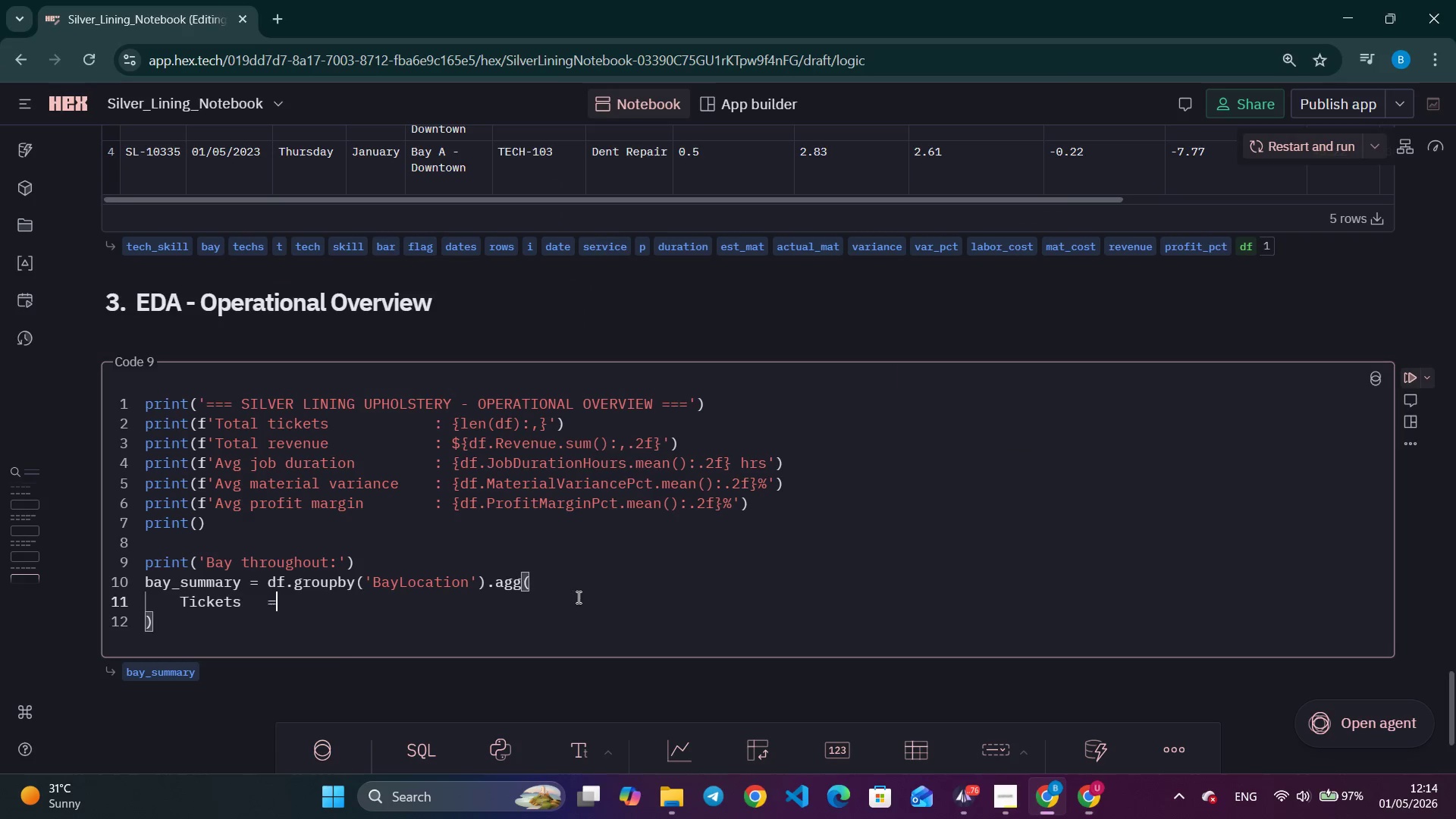 
hold_key(key=AltLeft, duration=0.78)
 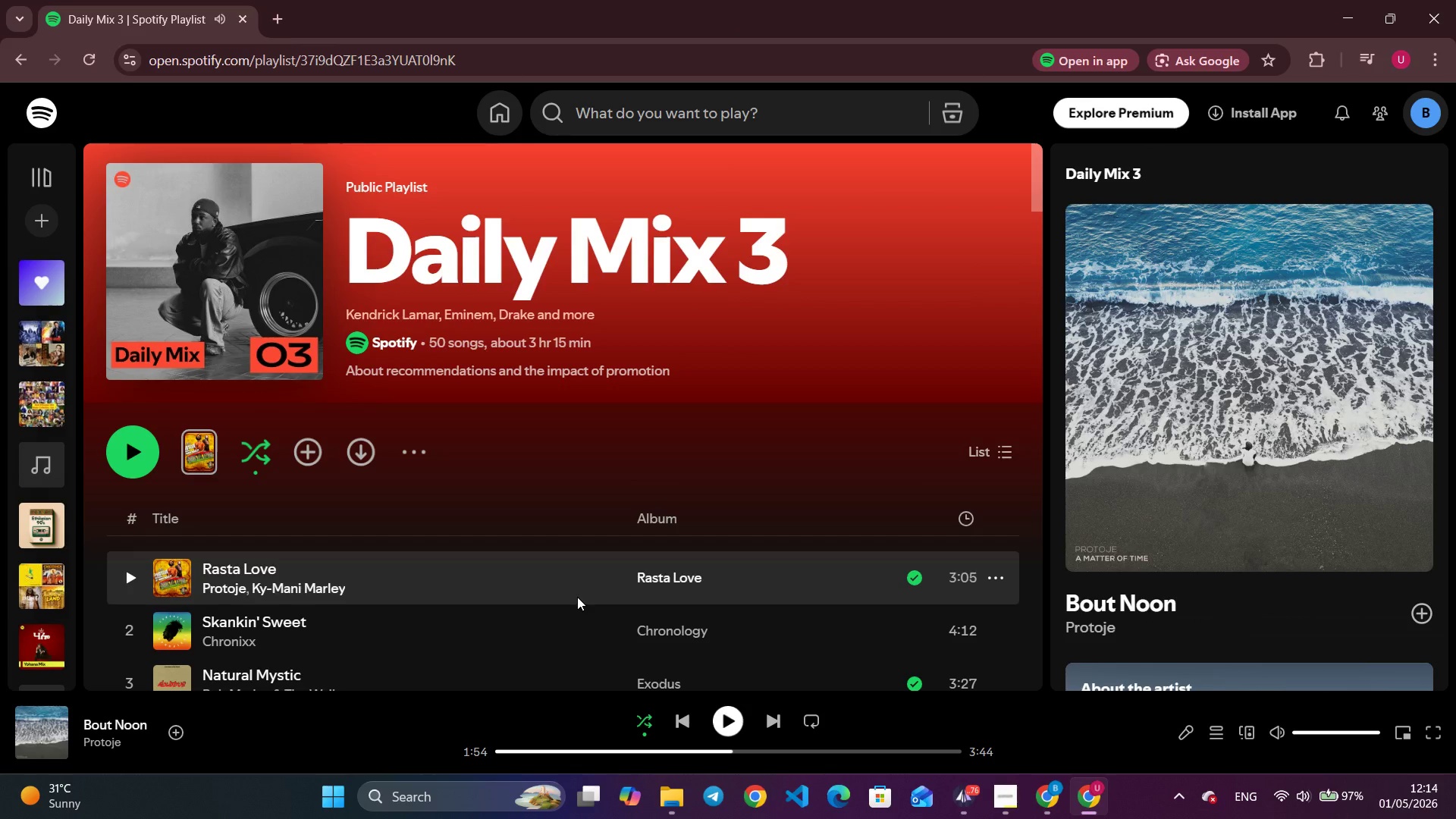 
key(Alt+AltLeft)
 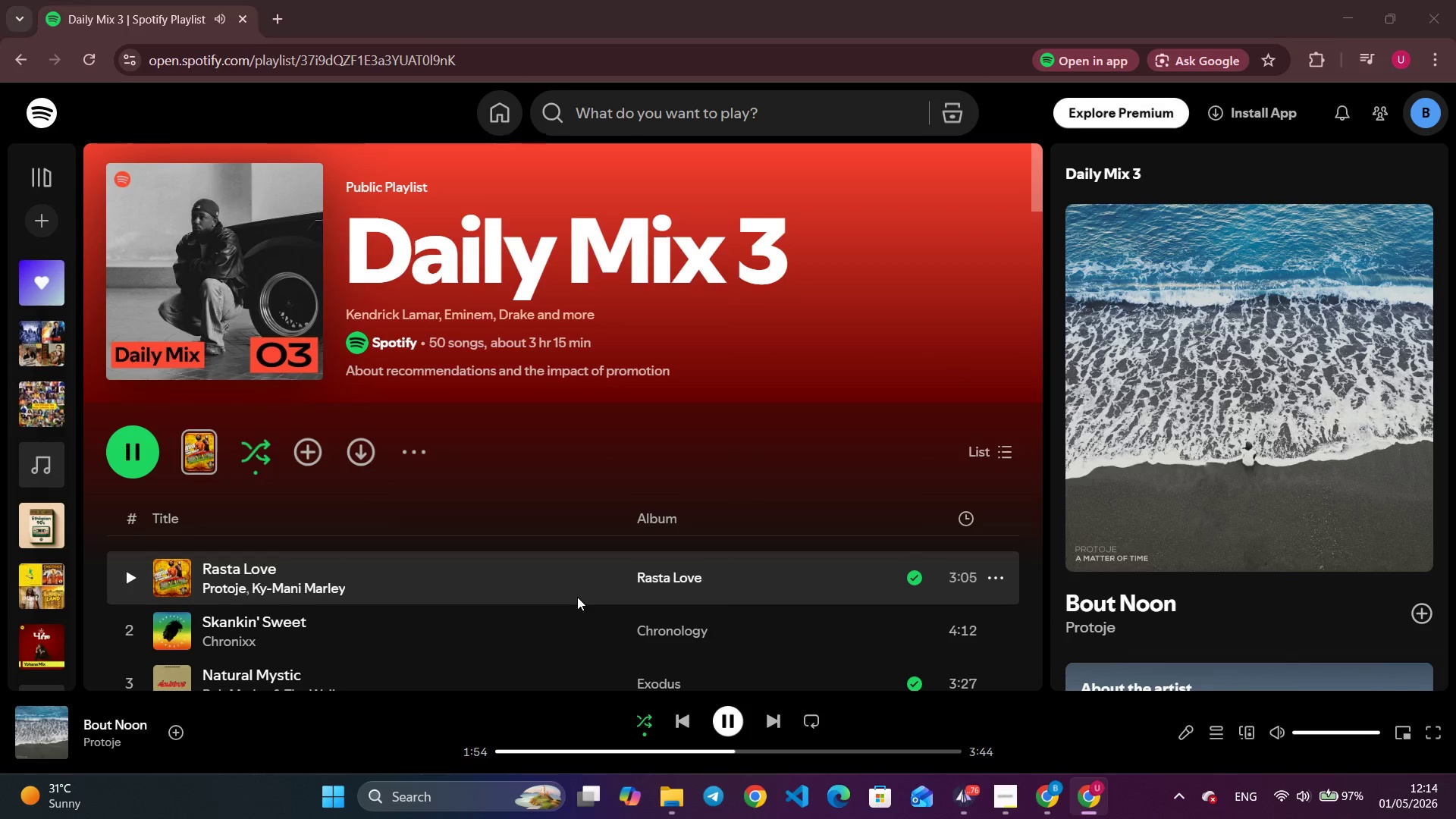 
key(Alt+Tab)
 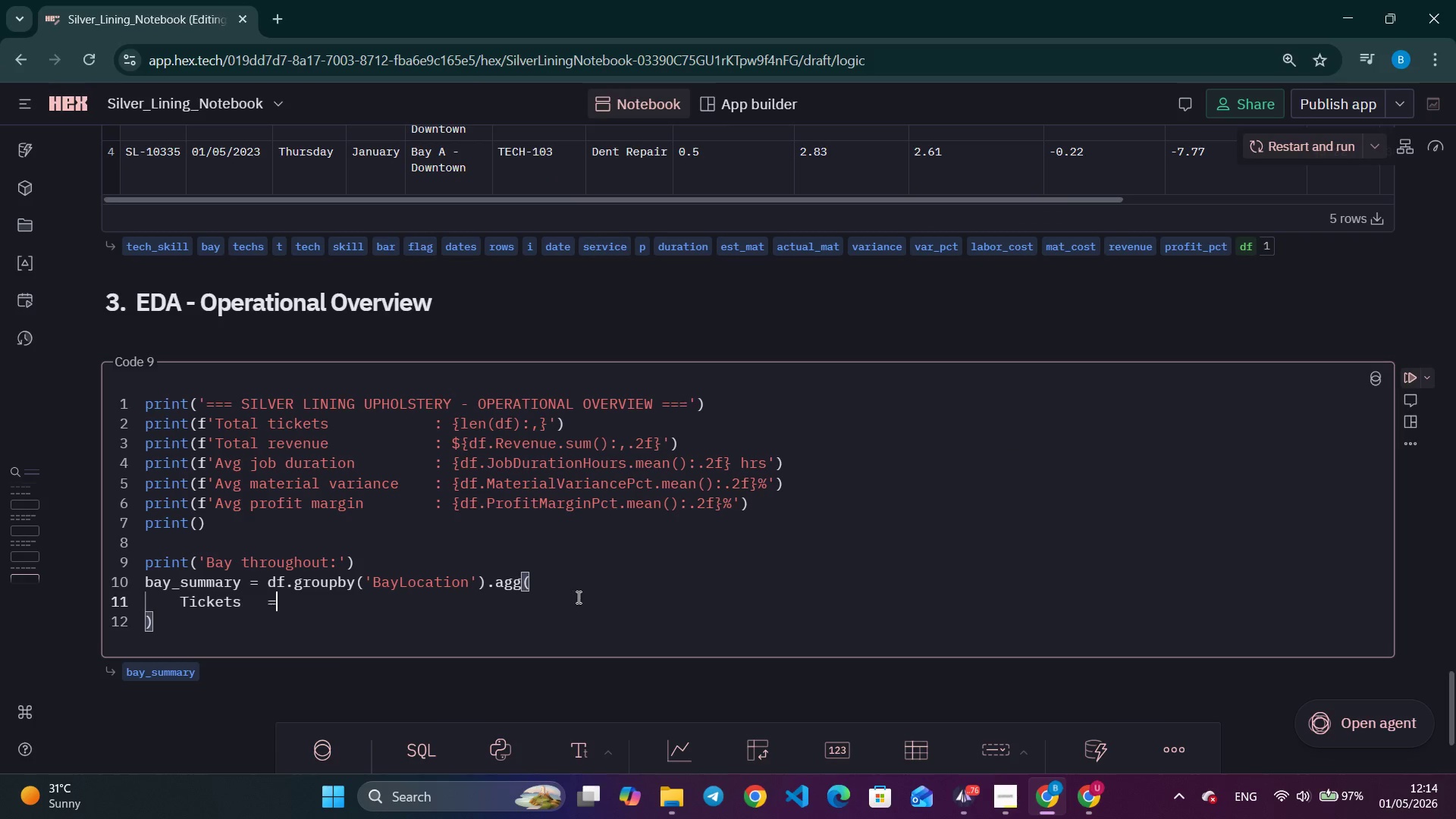 
type( ('TickerID)
 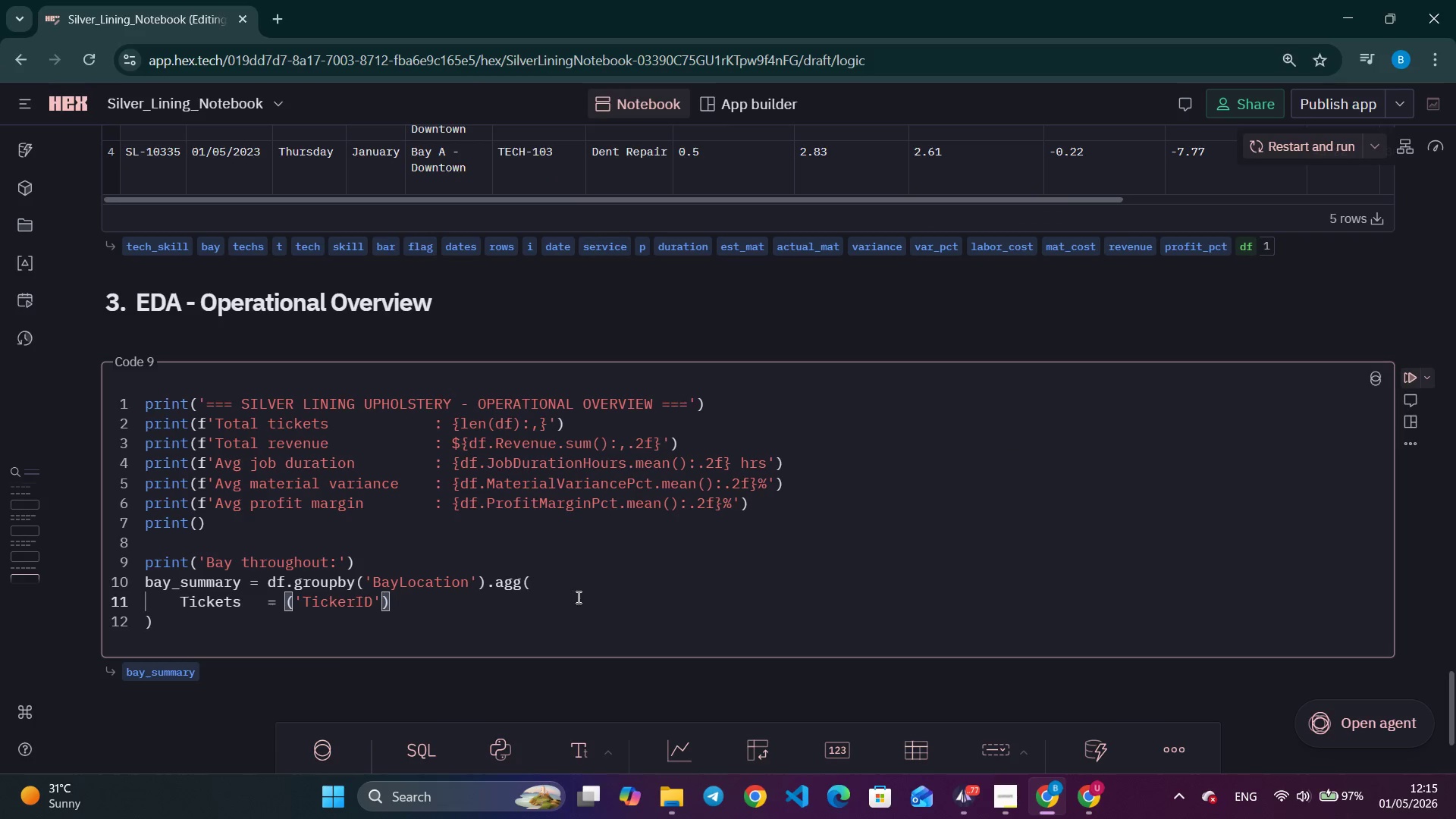 
key(ArrowRight)
 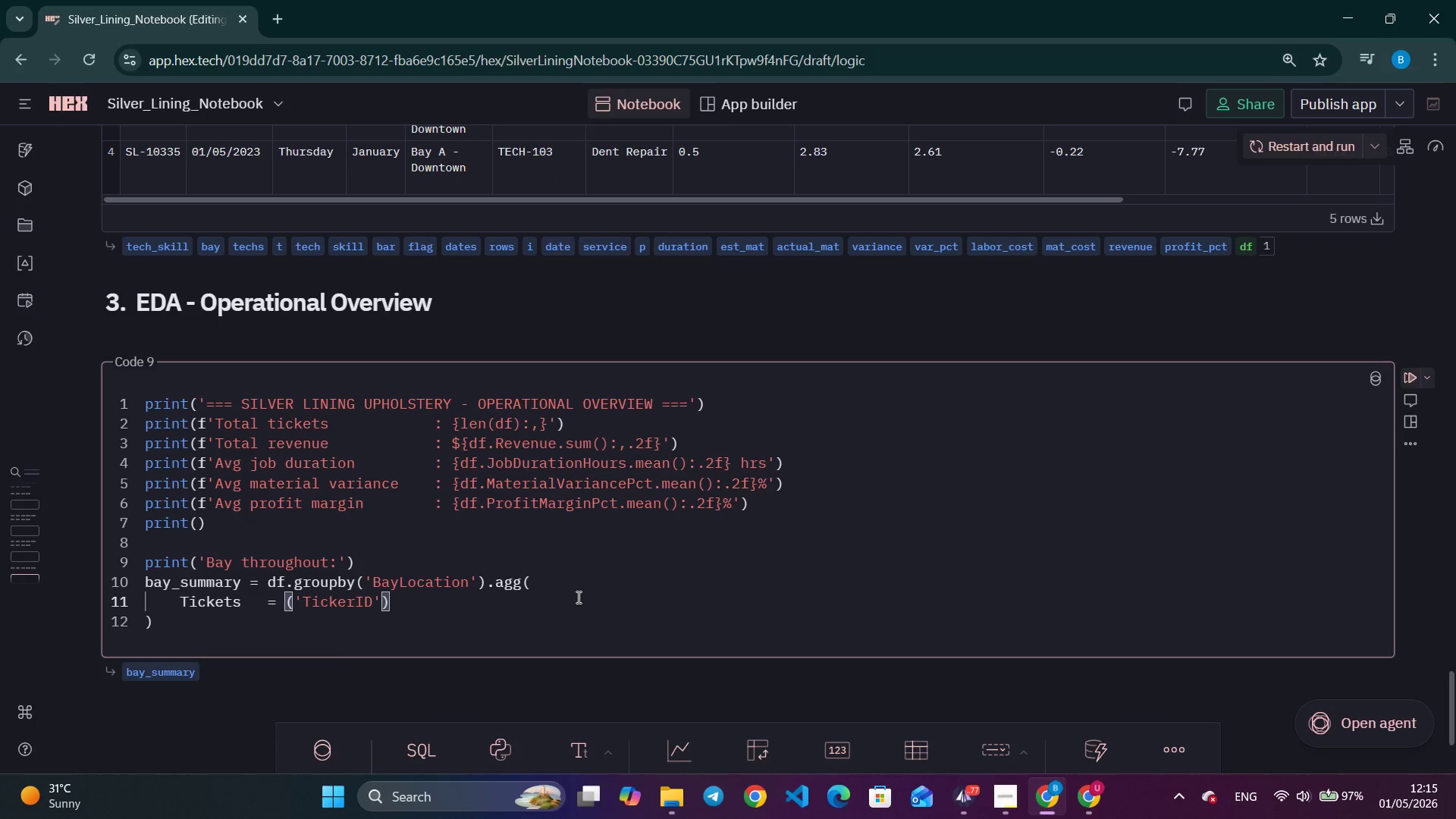 
key(Comma)
 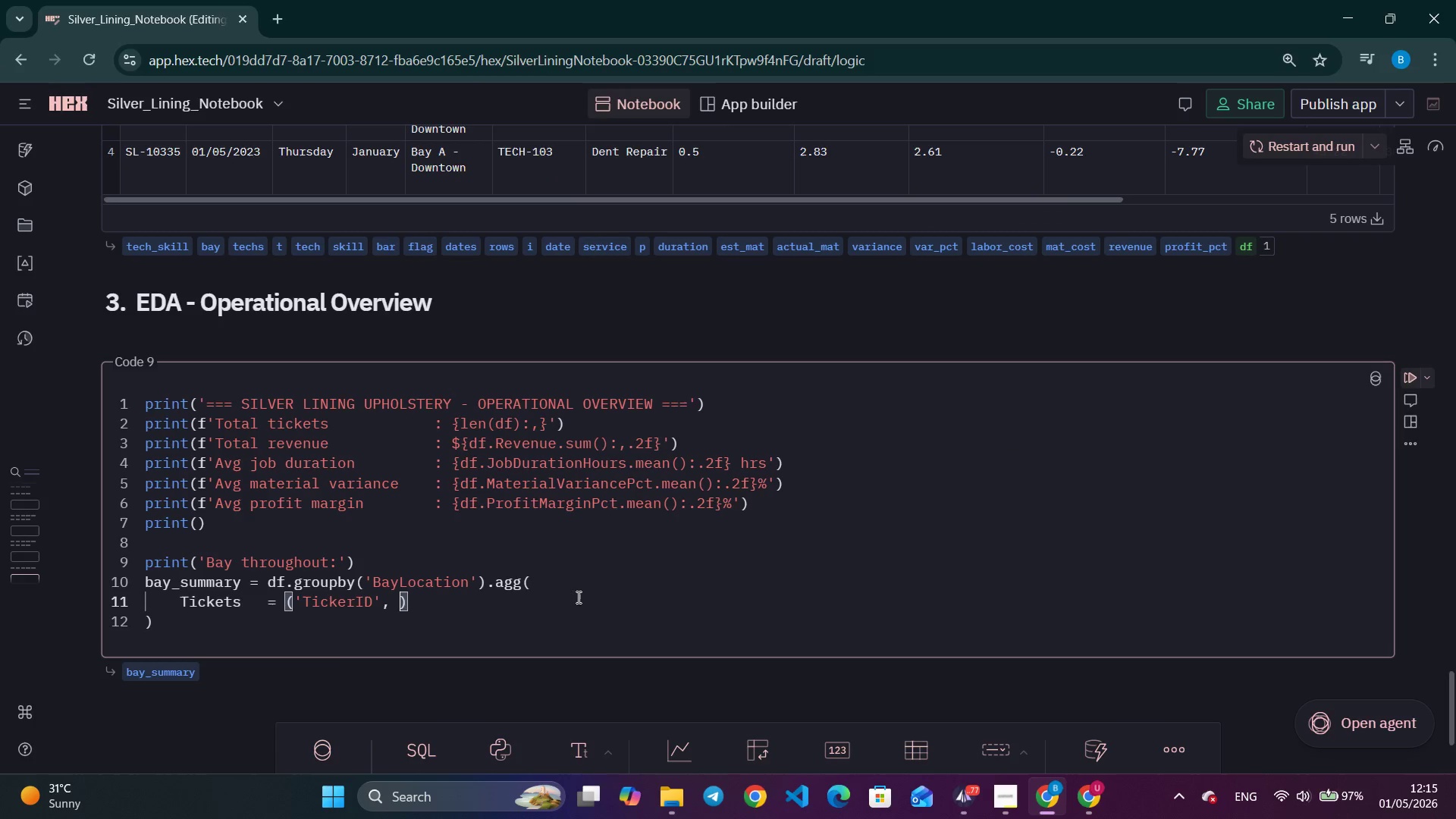 
key(Space)
 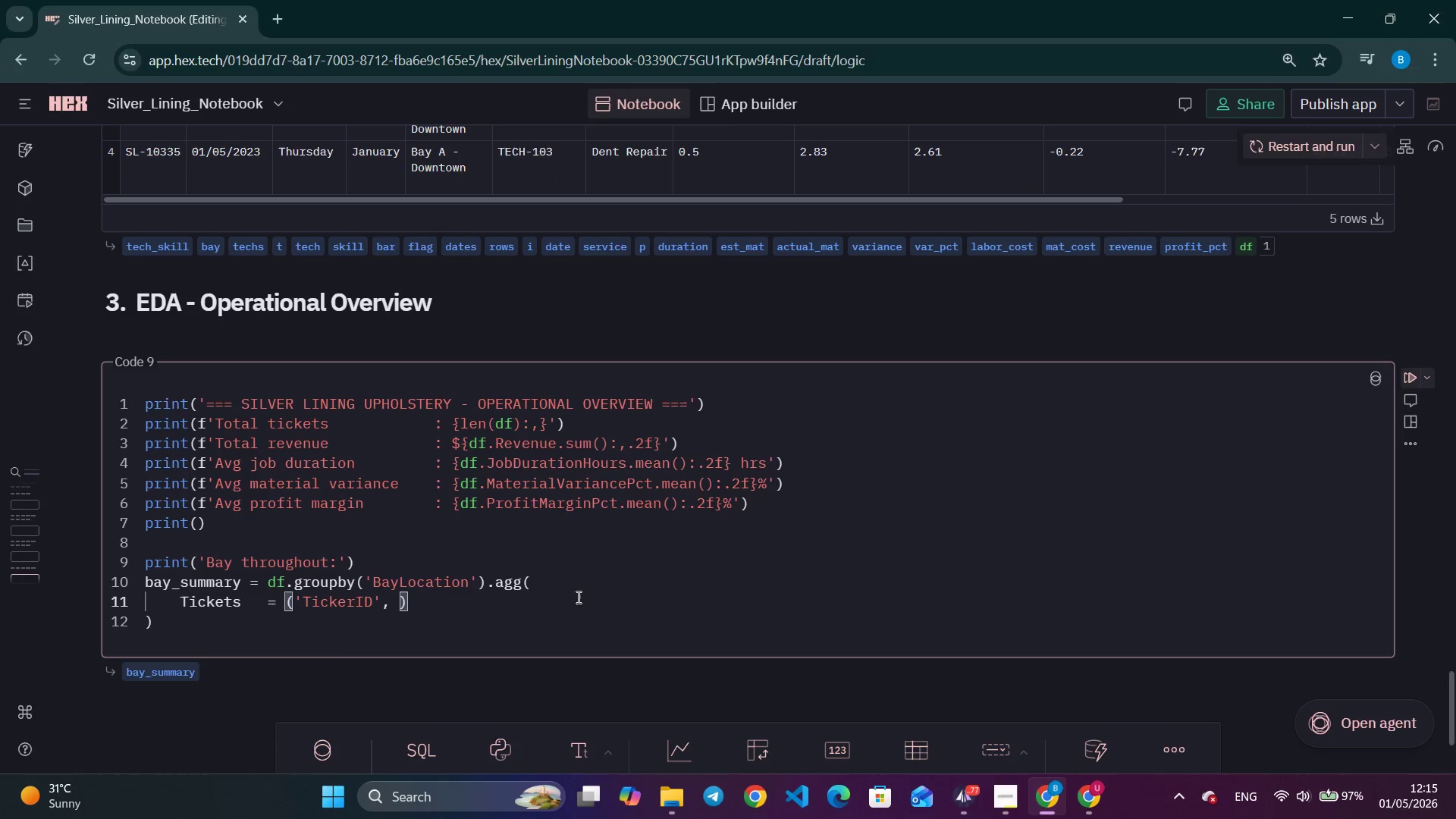 
key(Alt+Tab)
 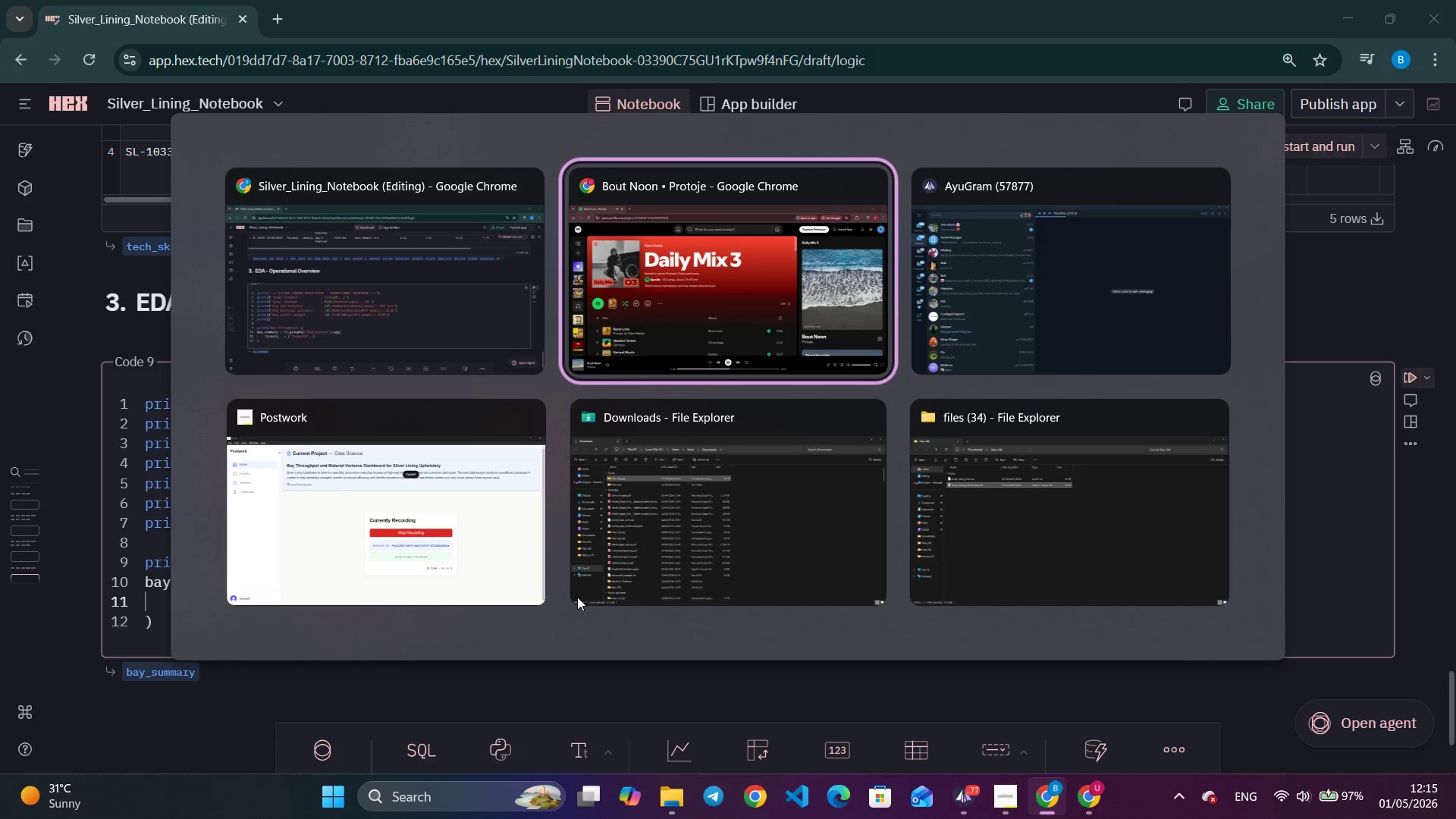 
key(Alt+Tab)
 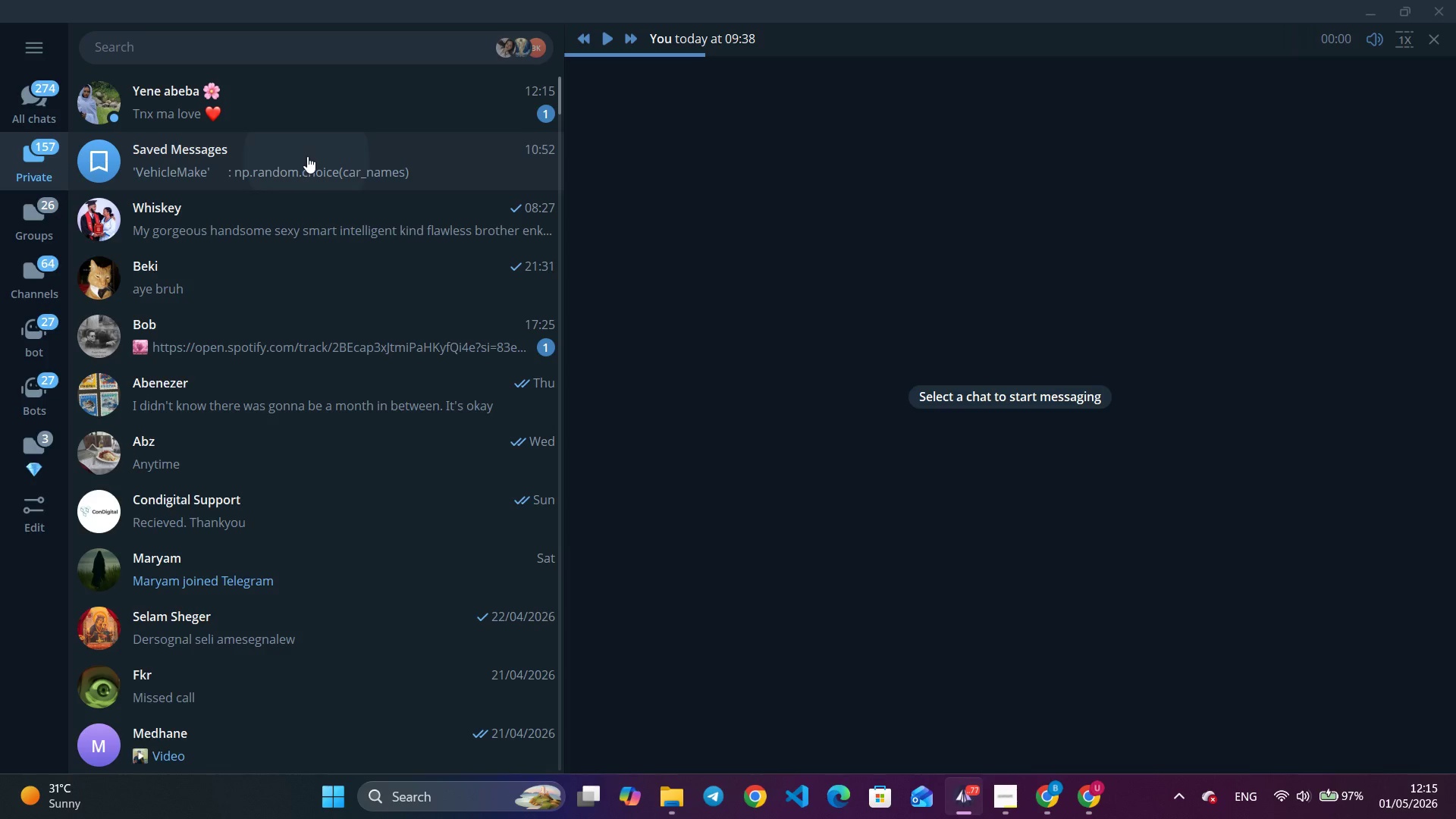 
double_click([362, 109])
 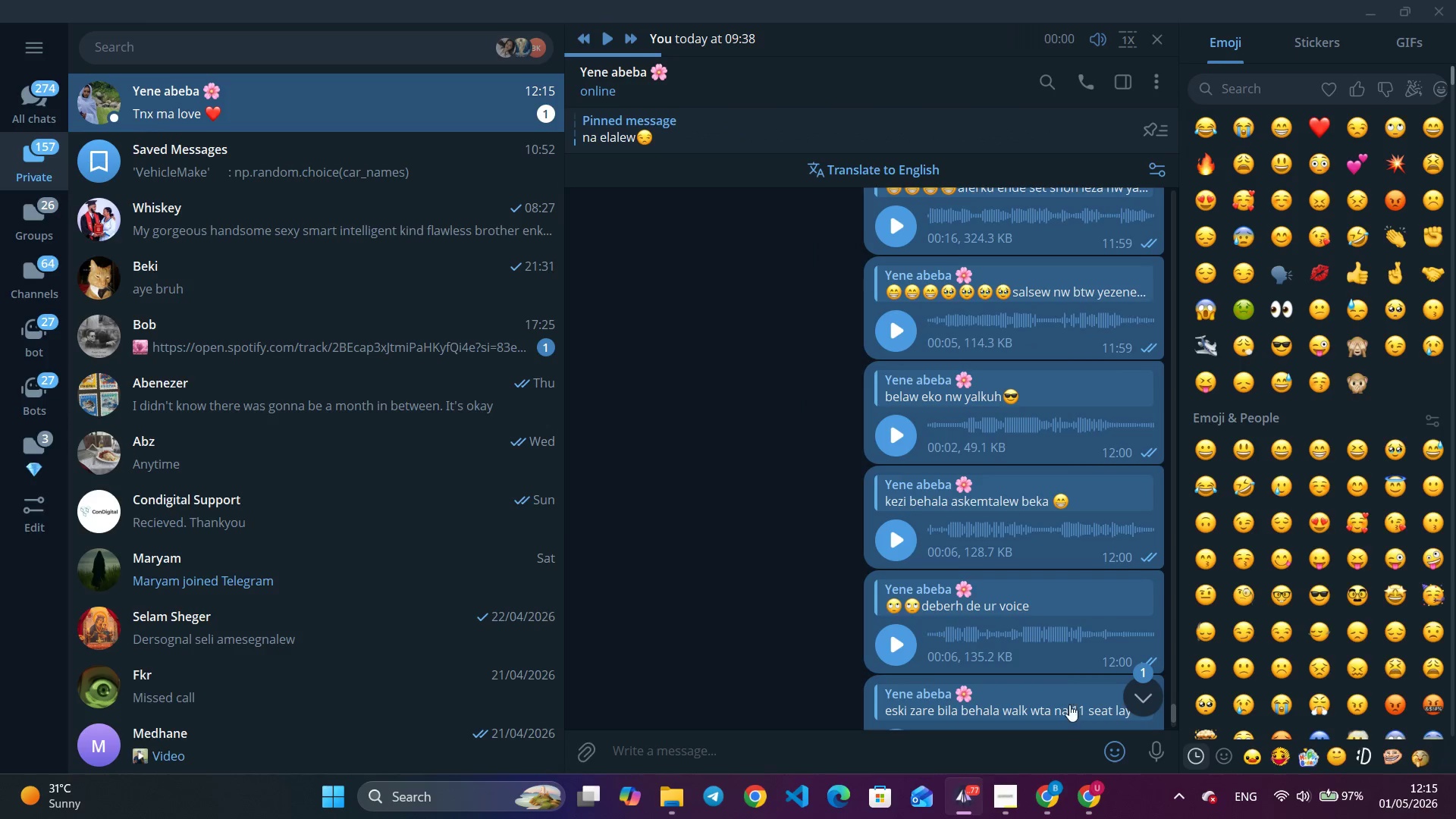 
left_click([1134, 687])
 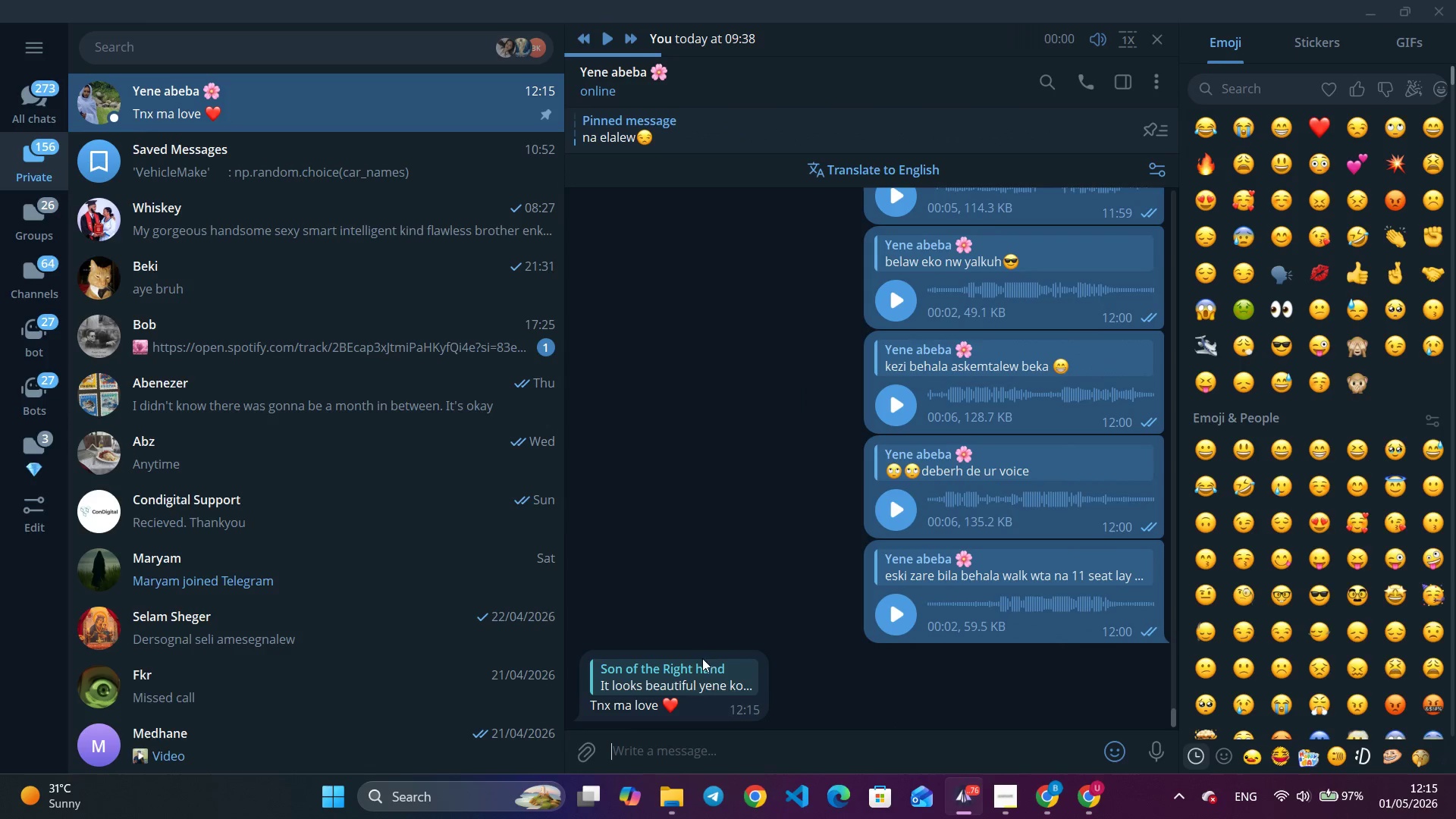 
left_click([697, 667])
 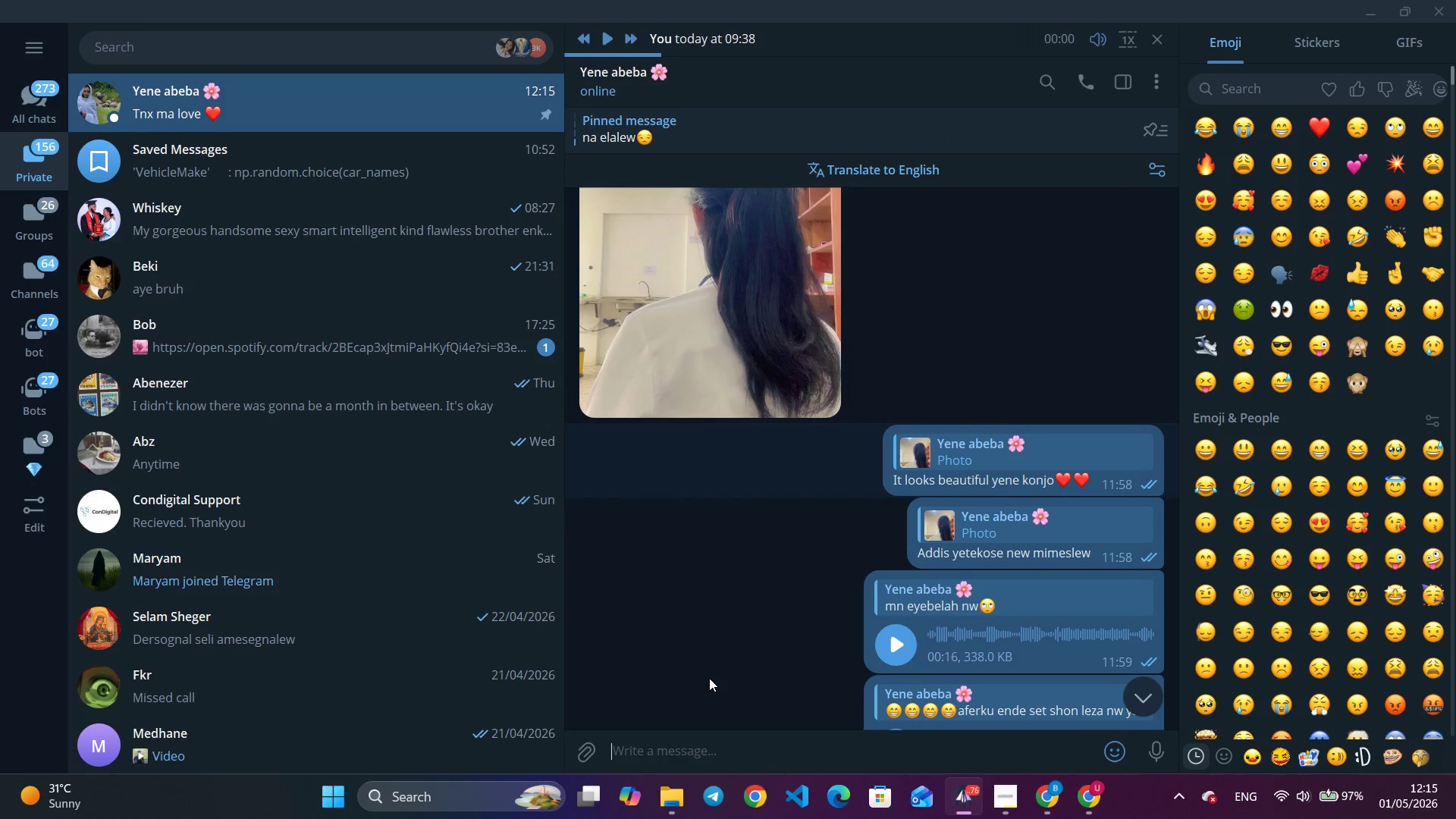 
key(Alt+AltLeft)
 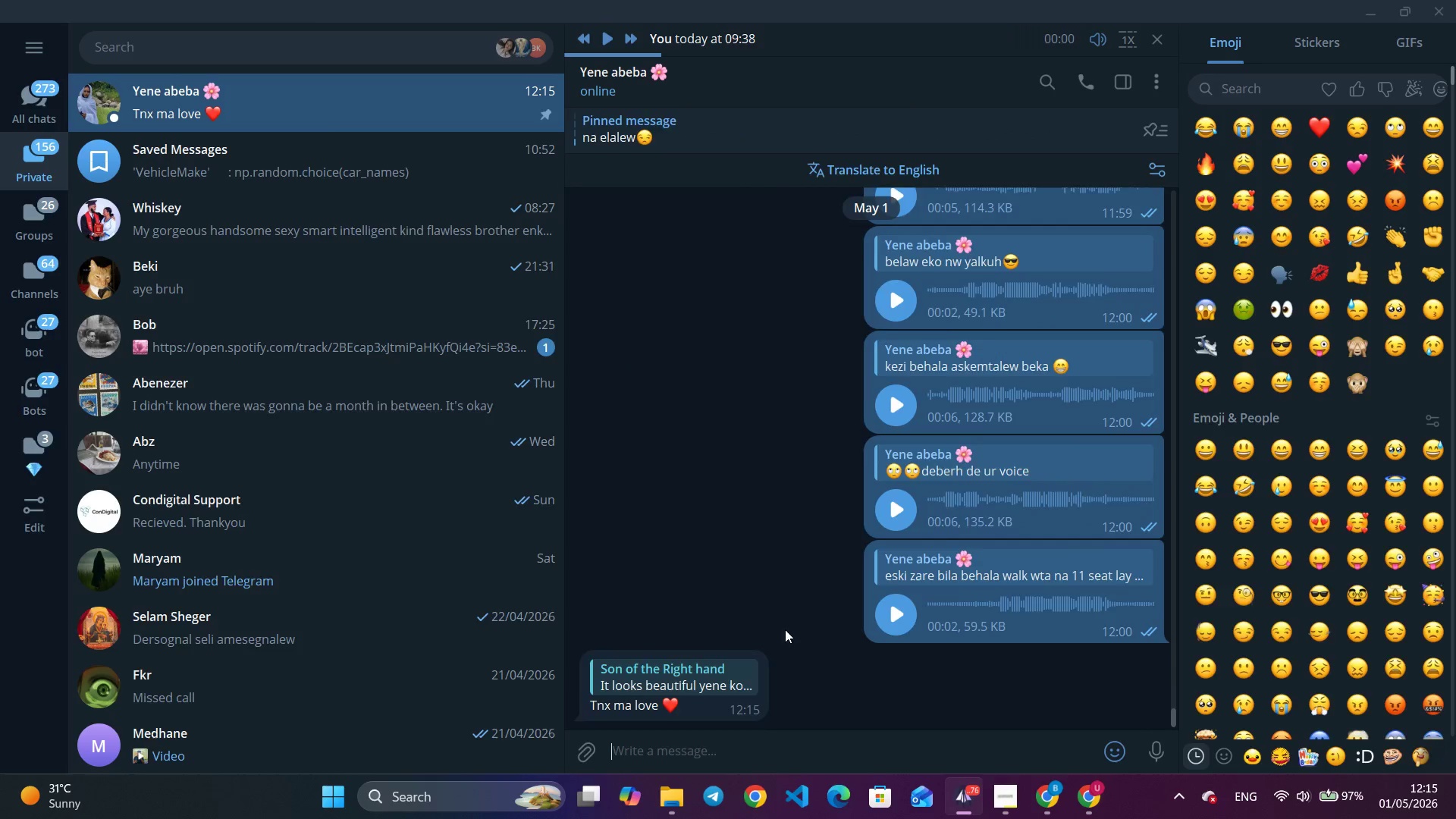 
key(Alt+Tab)
 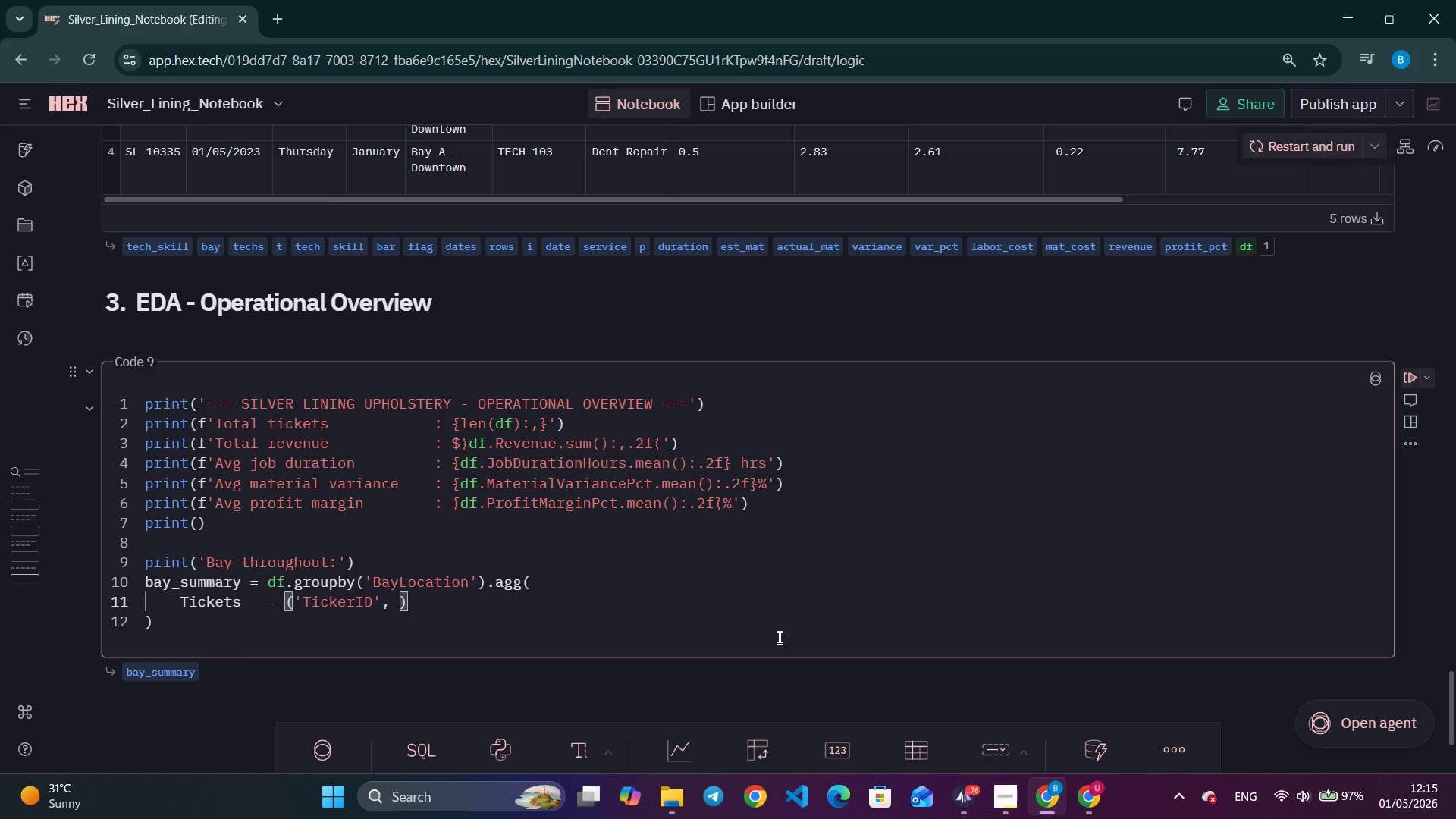 
scroll: coordinate [784, 634], scroll_direction: down, amount: 22.0
 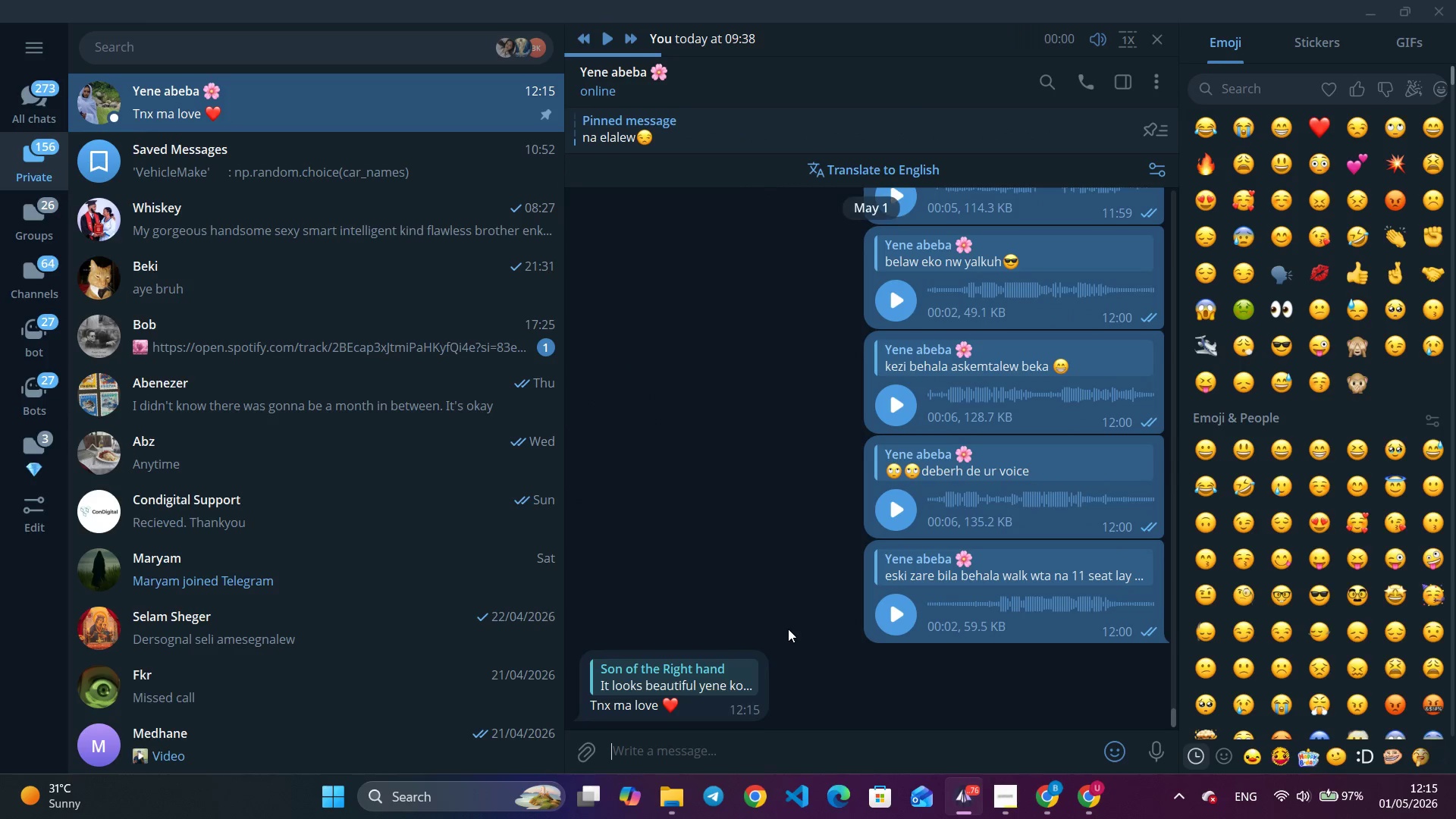 
type('count)
 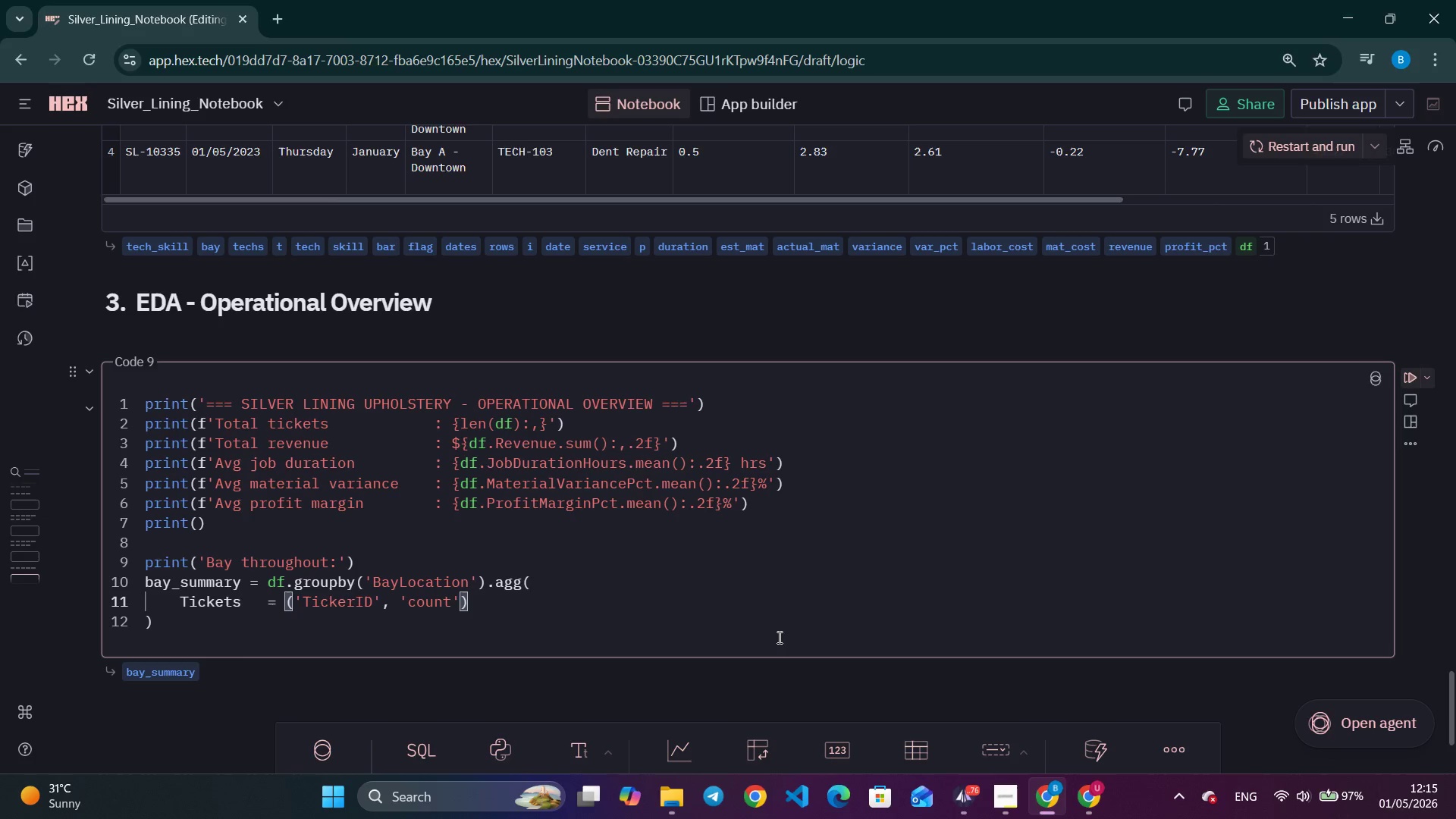 
key(ArrowRight)
 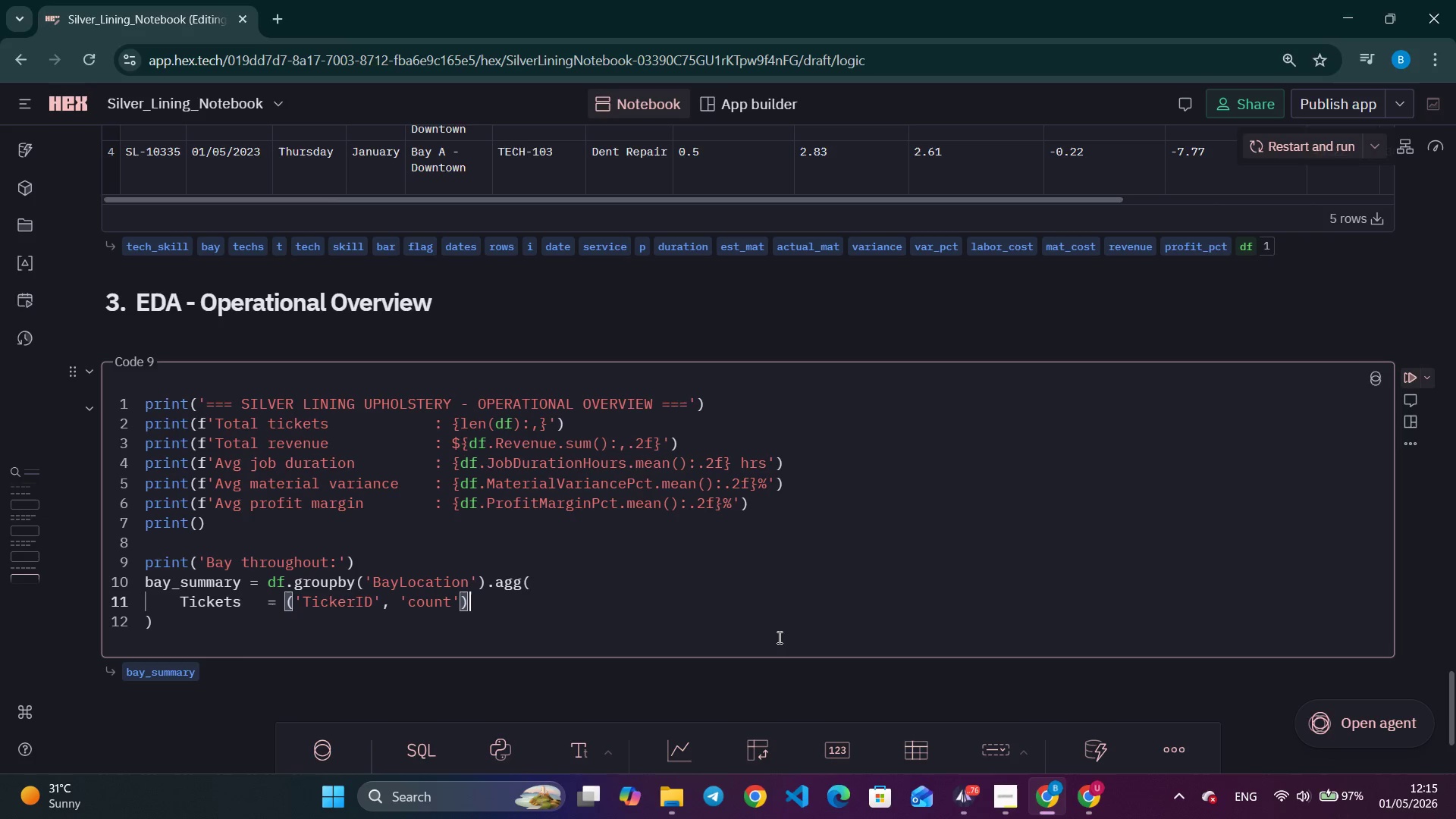 
key(ArrowRight)
 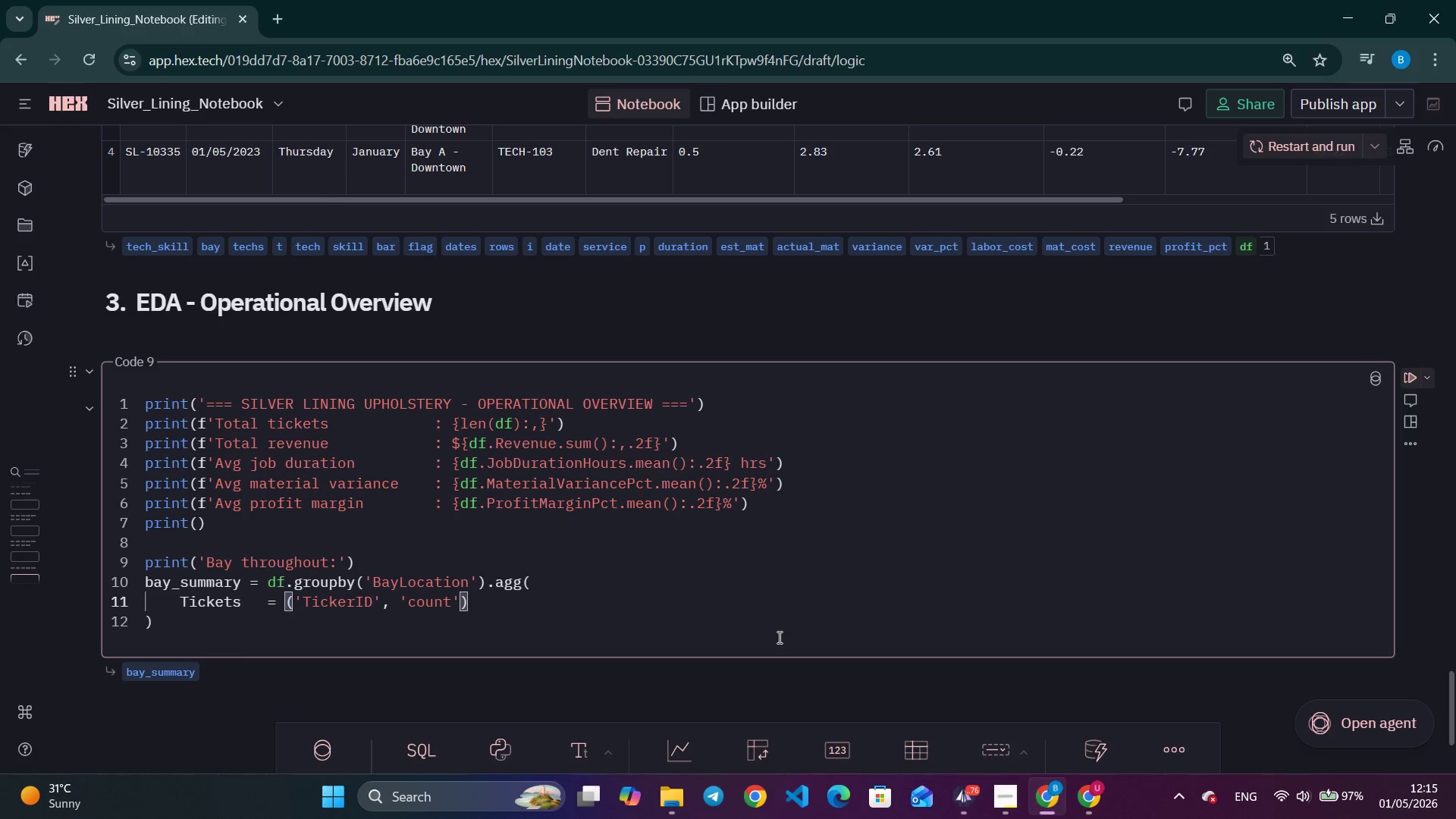 
key(Comma)
 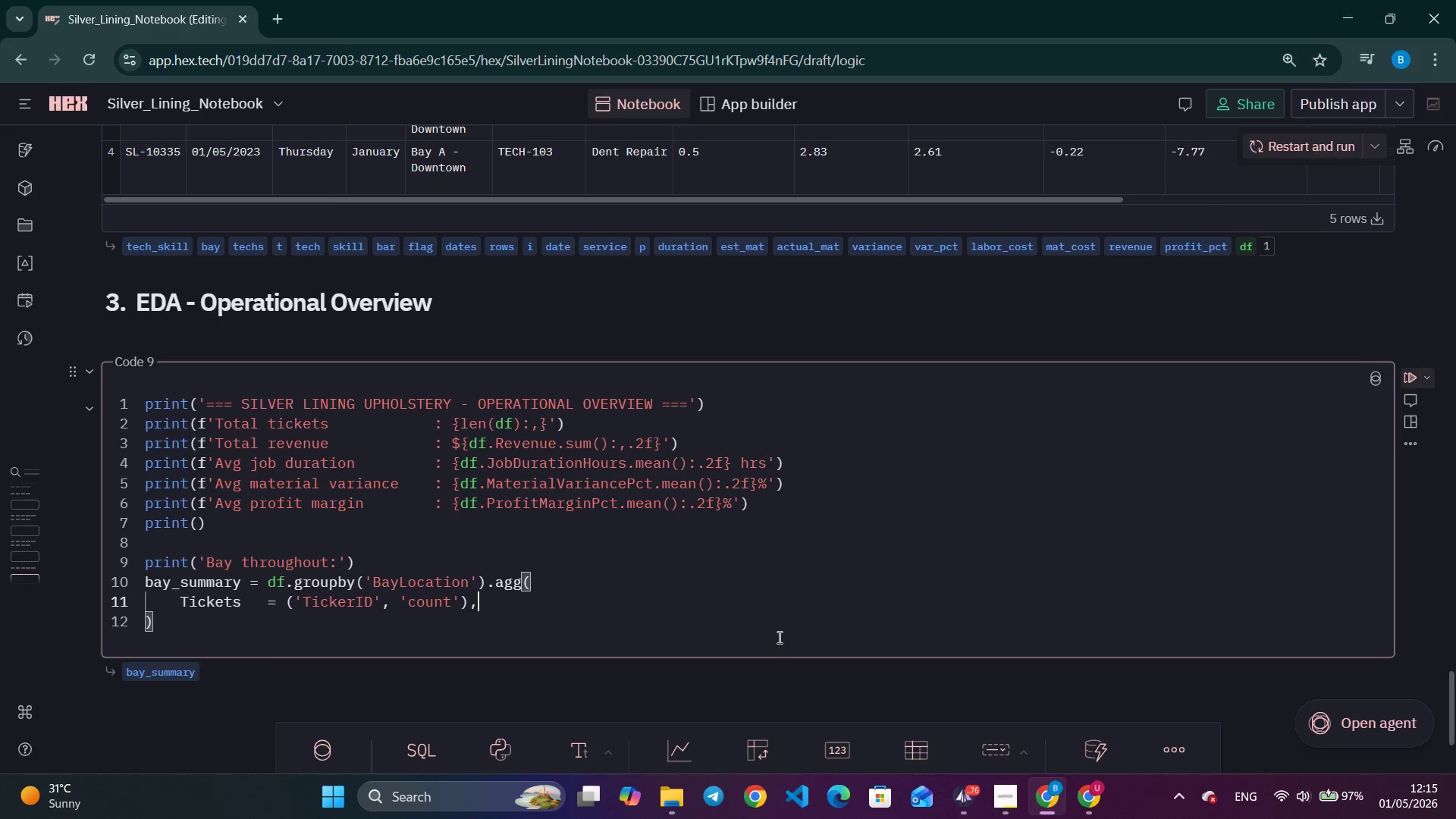 
key(Enter)
 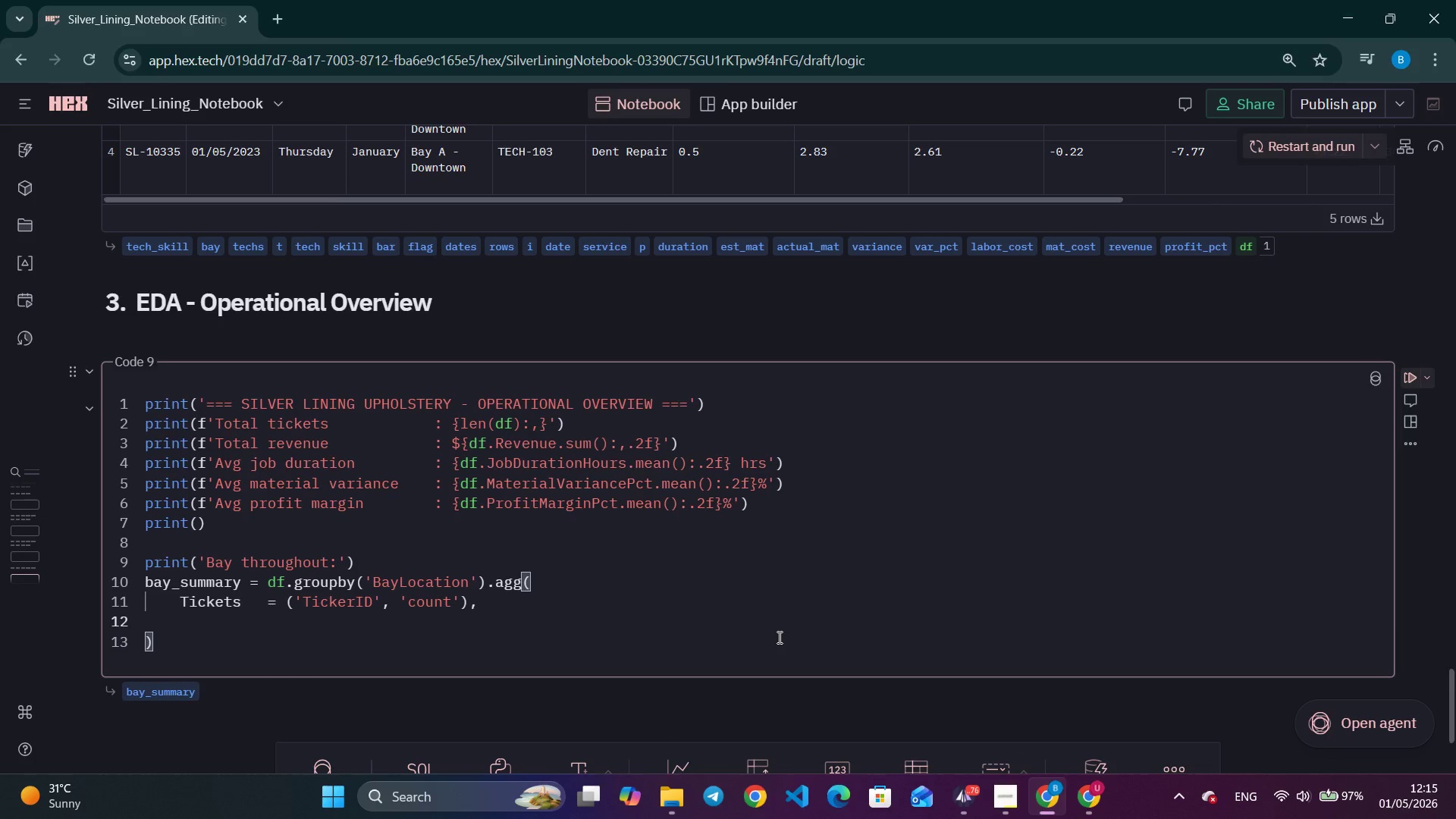 
type(AvgDuration = ('JobDurationHours)
 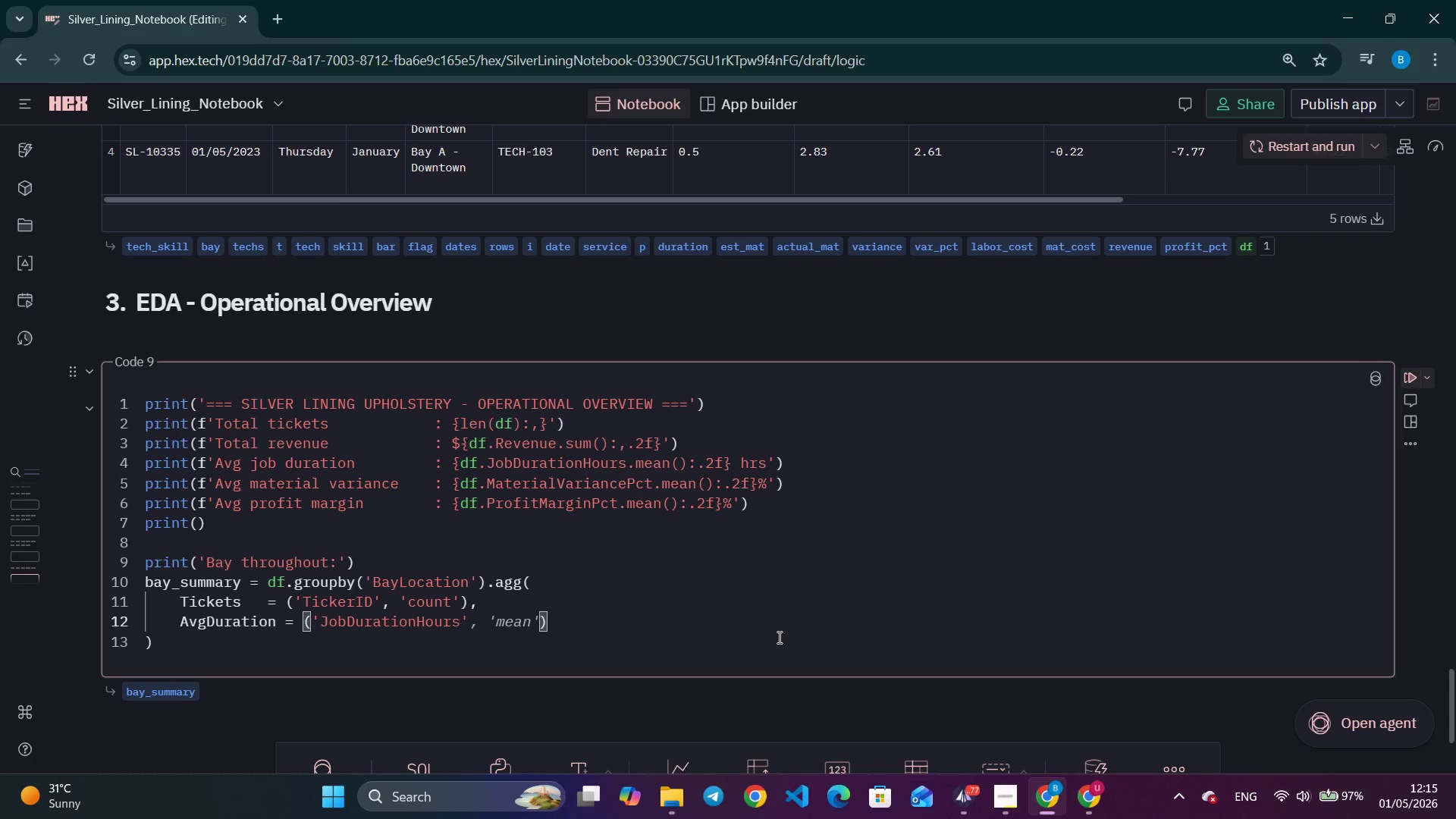 
key(ArrowRight)
 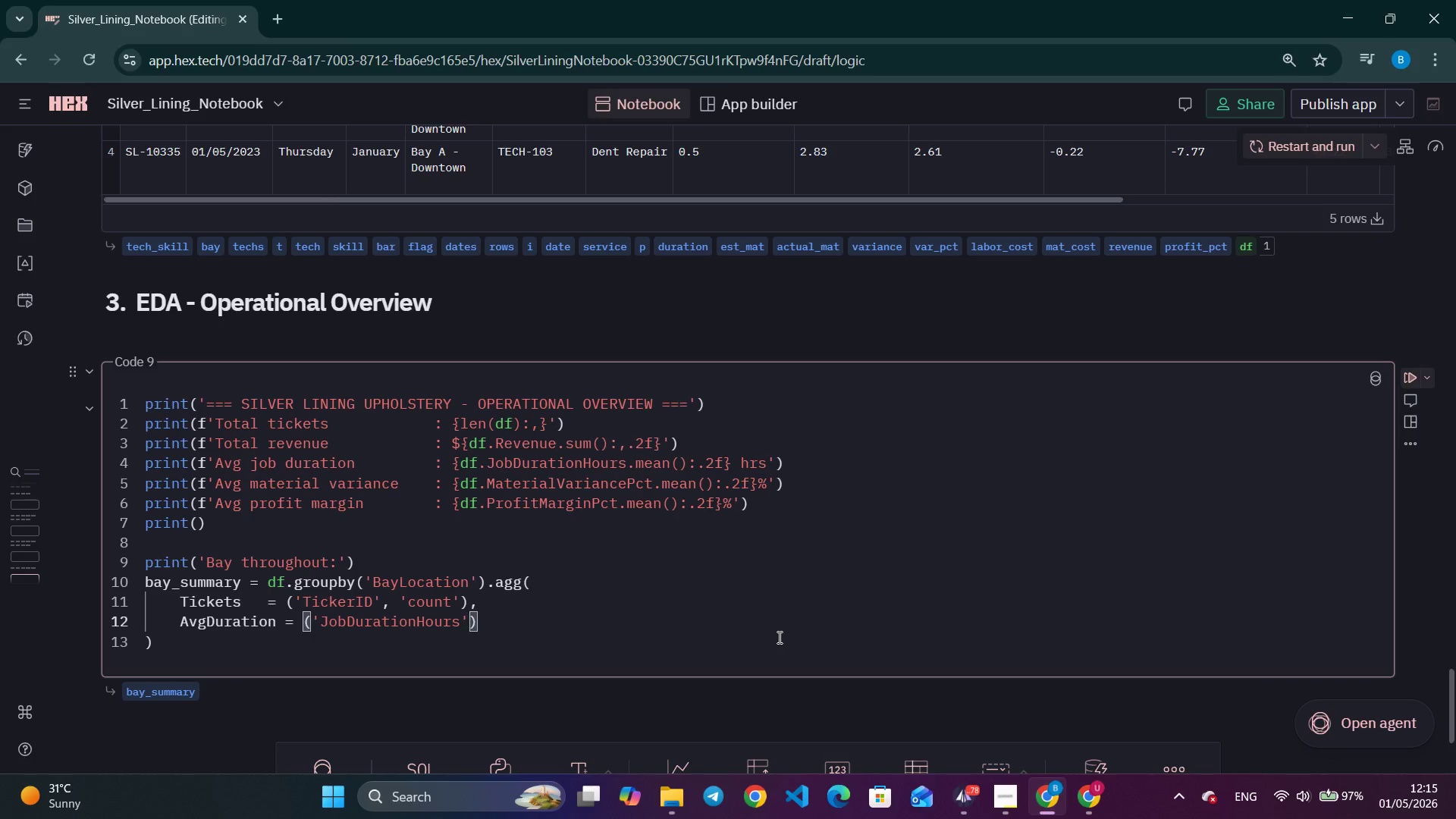 
type(, 'mean)
 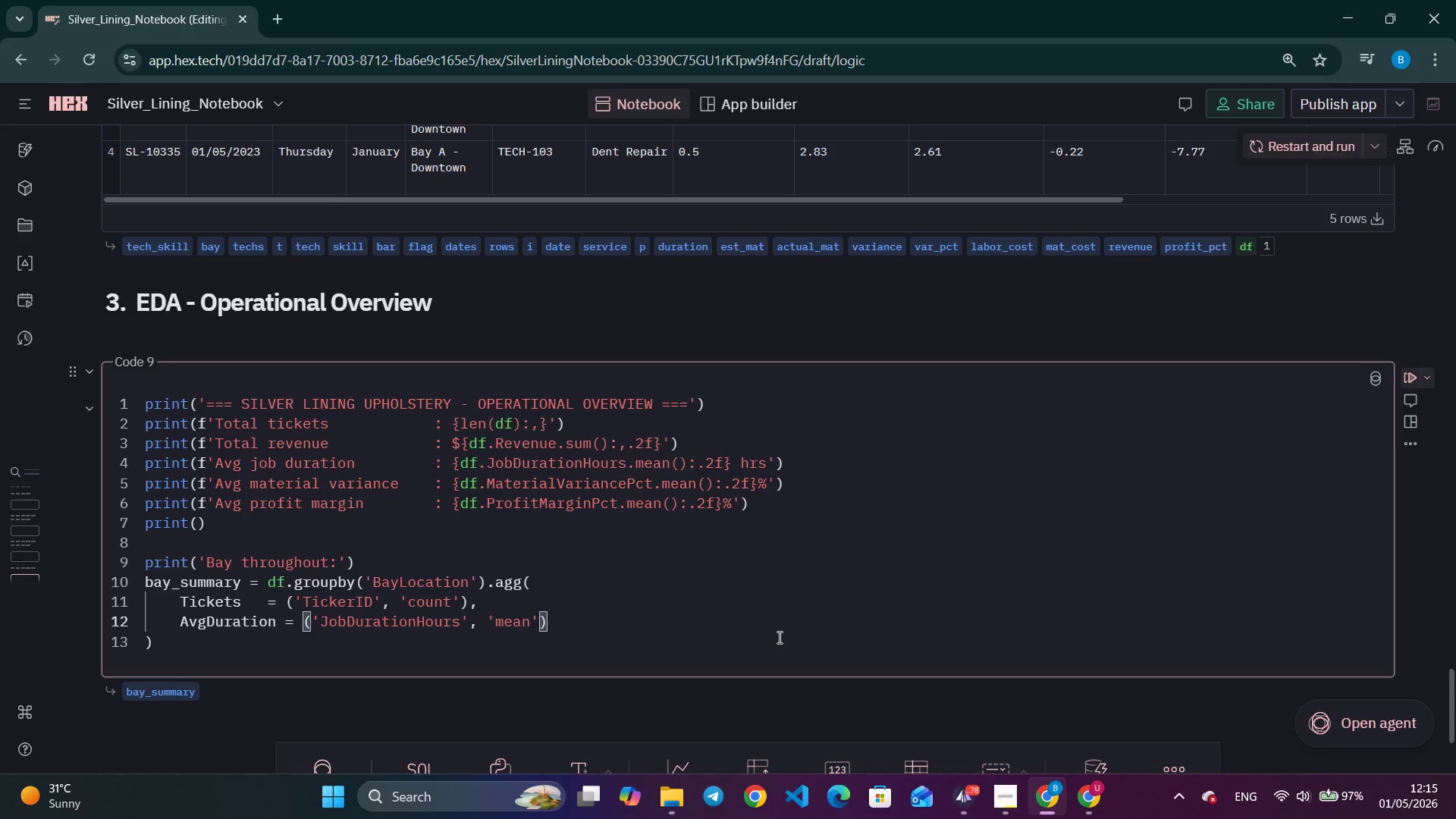 
key(ArrowRight)
 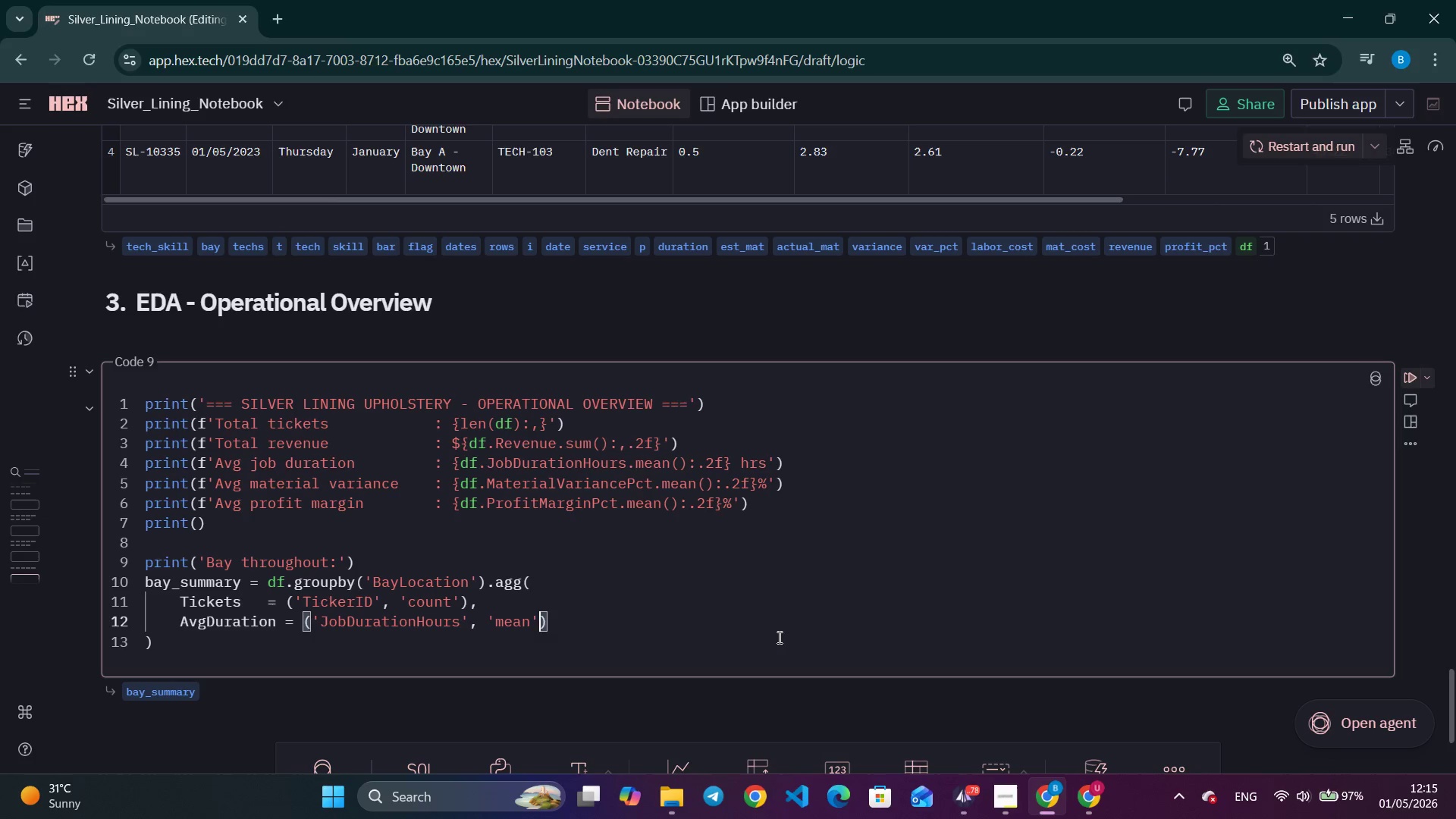 
key(ArrowRight)
 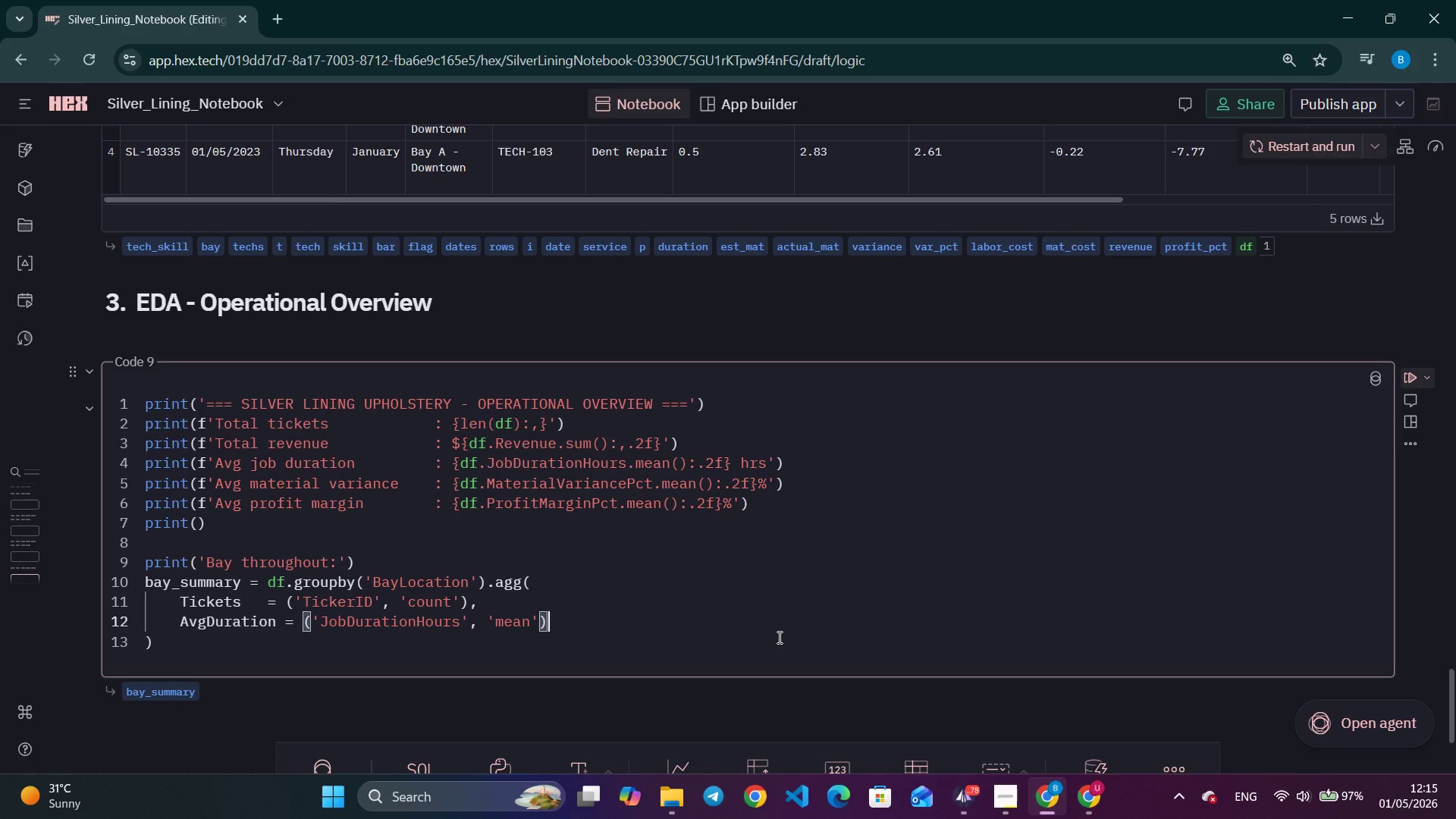 
key(Comma)
 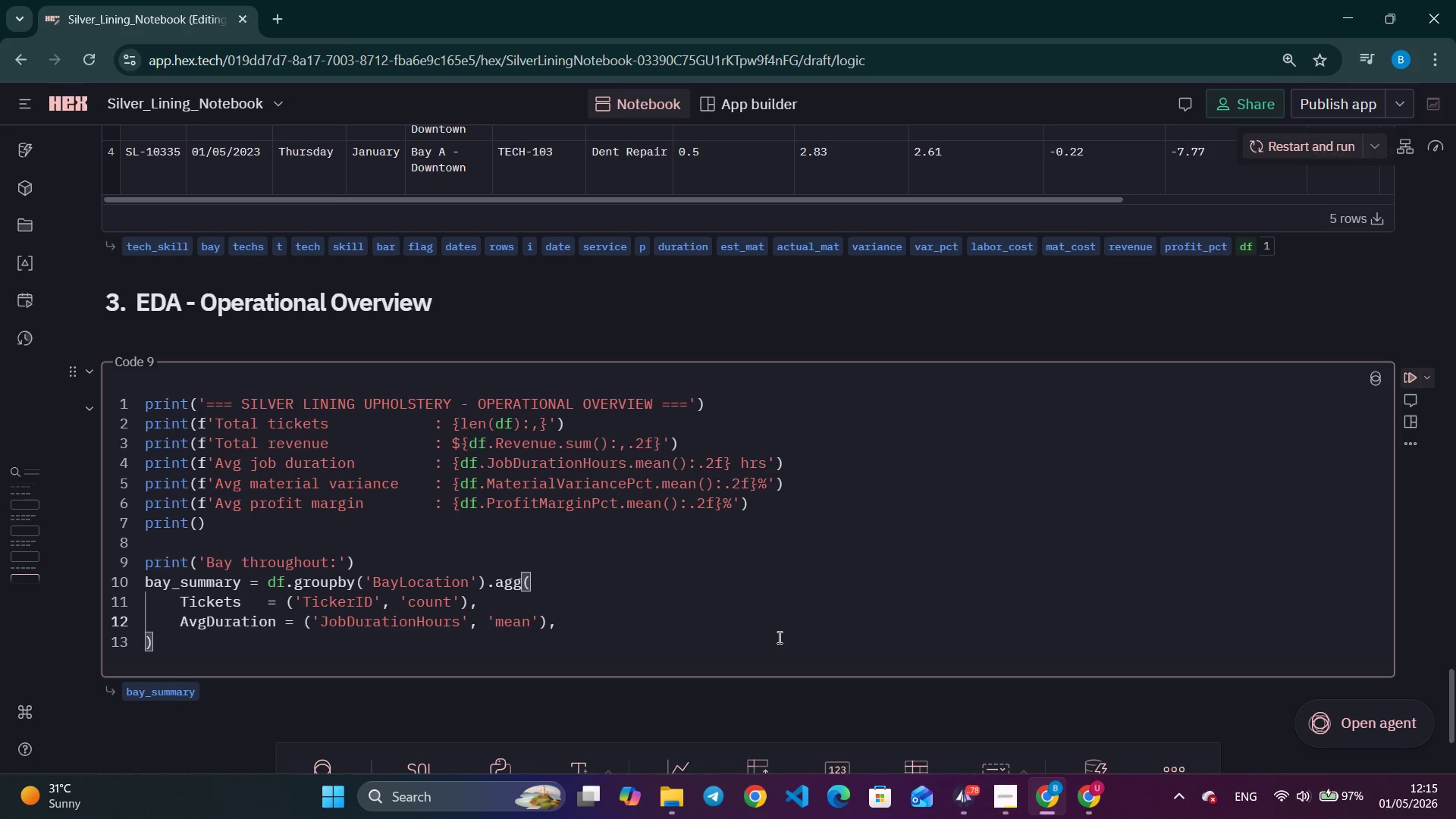 
key(Enter)
 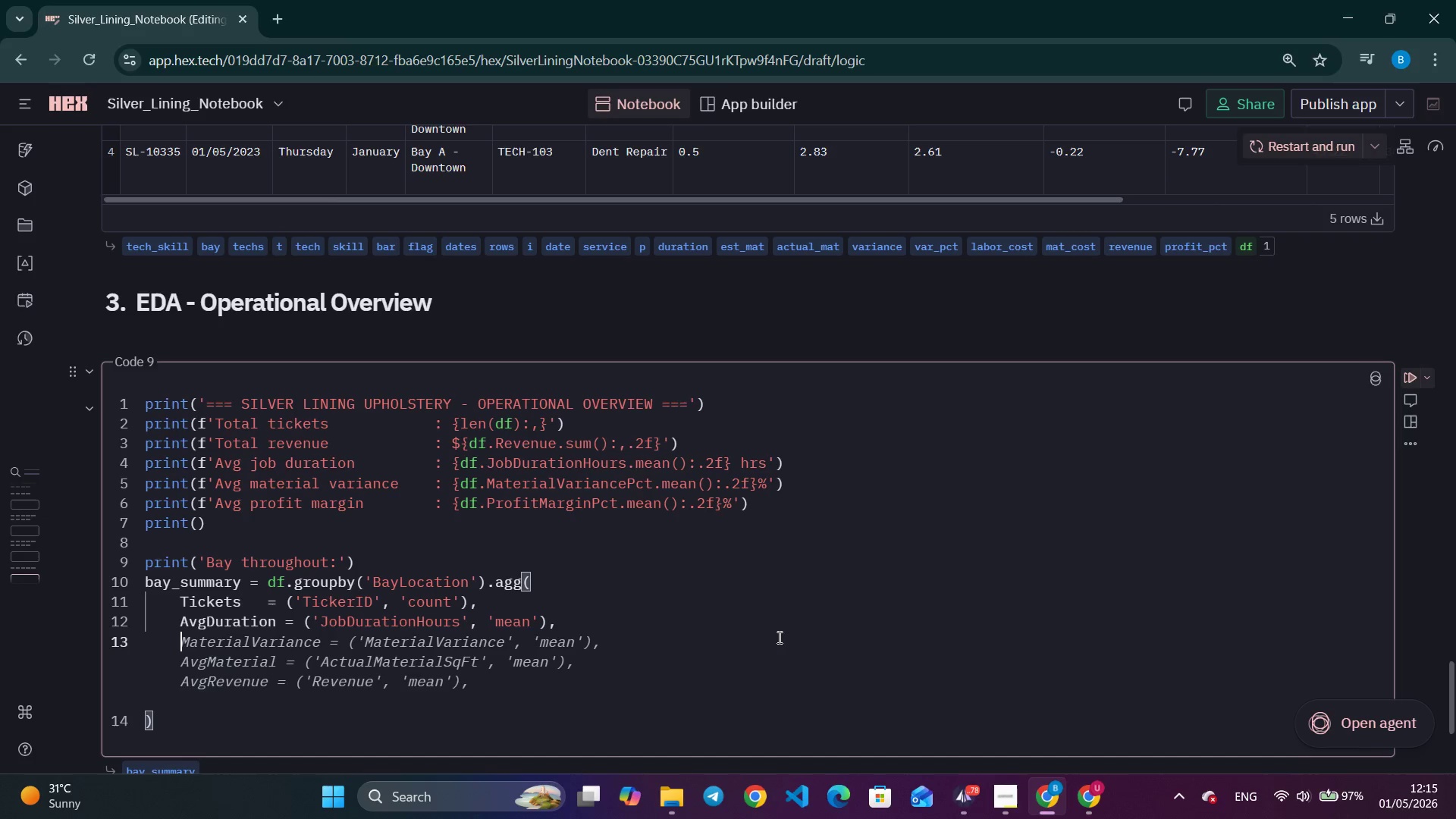 
type(AvgVariancePC)
key(Backspace)
type(ct = ()
 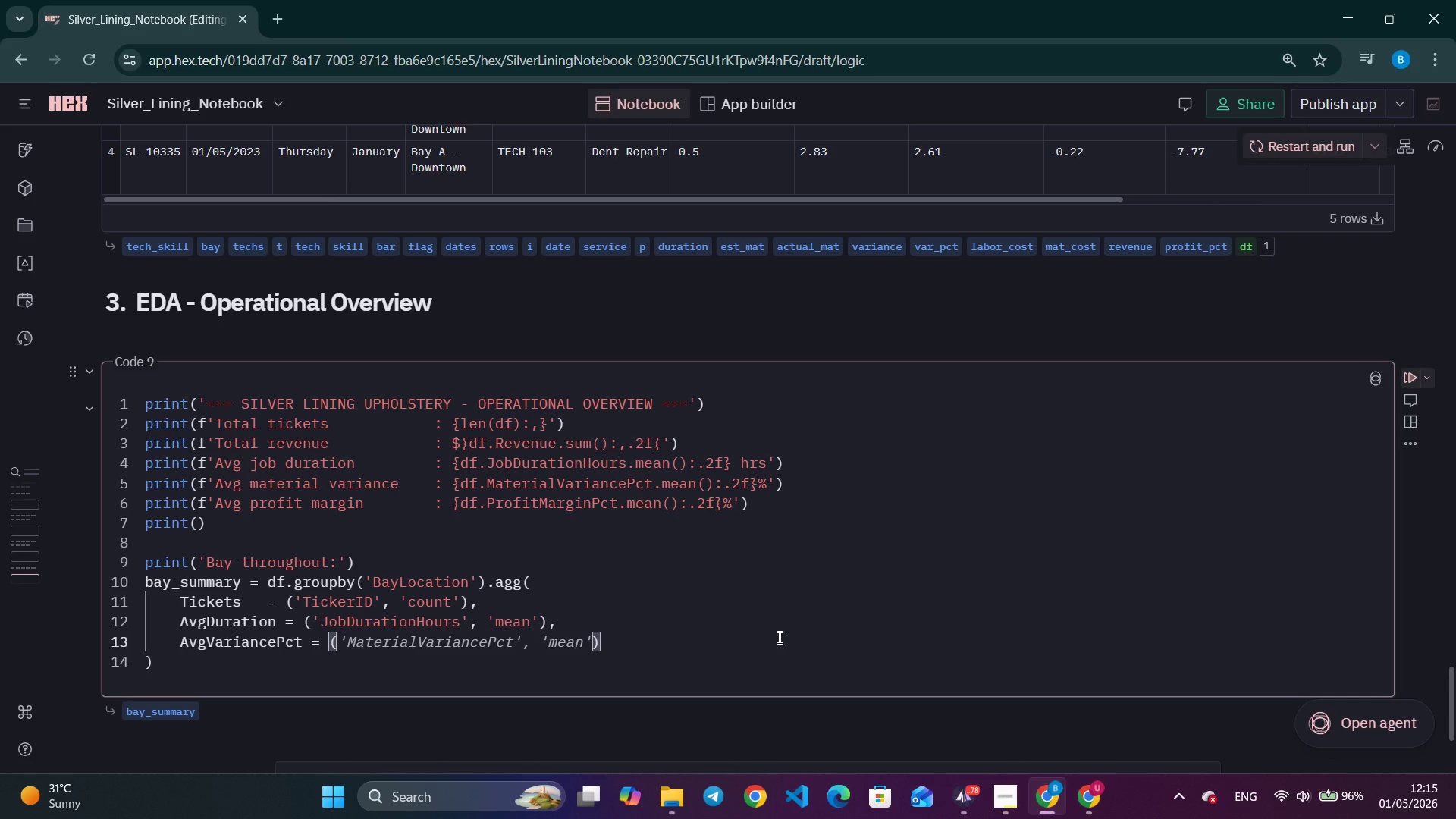 
wait(35.56)
 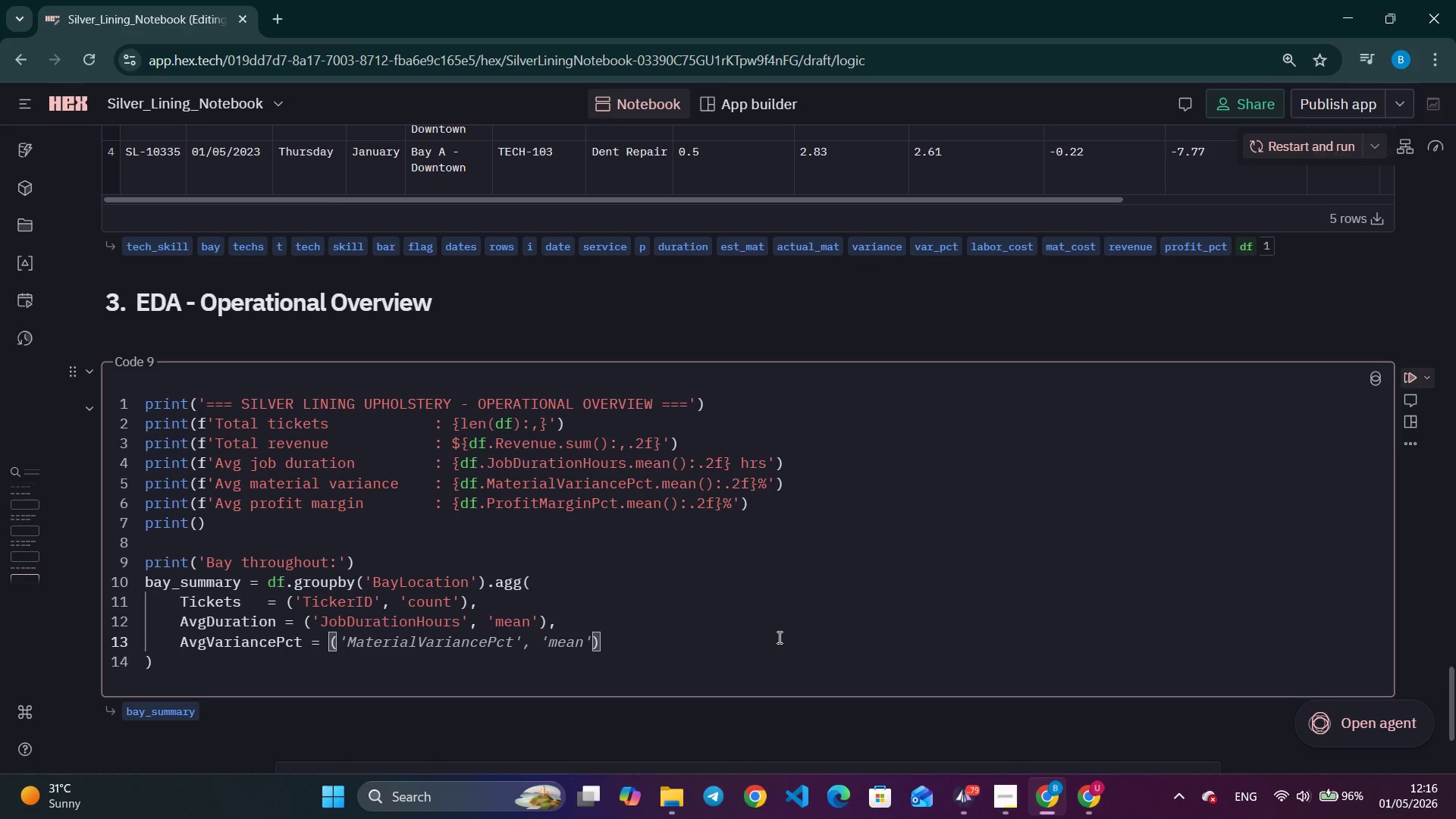 
type("Mater)
 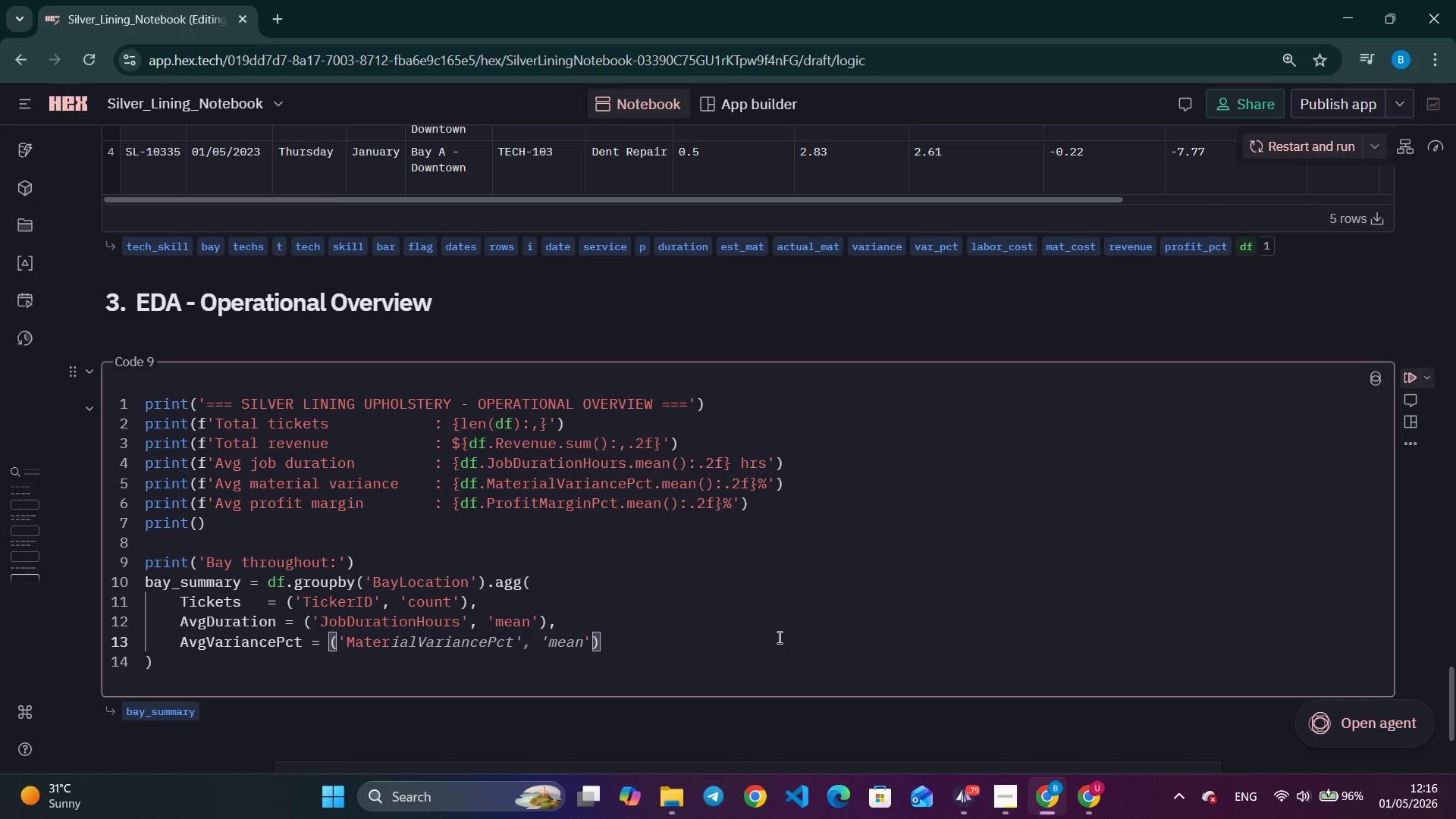 
type(ial)
 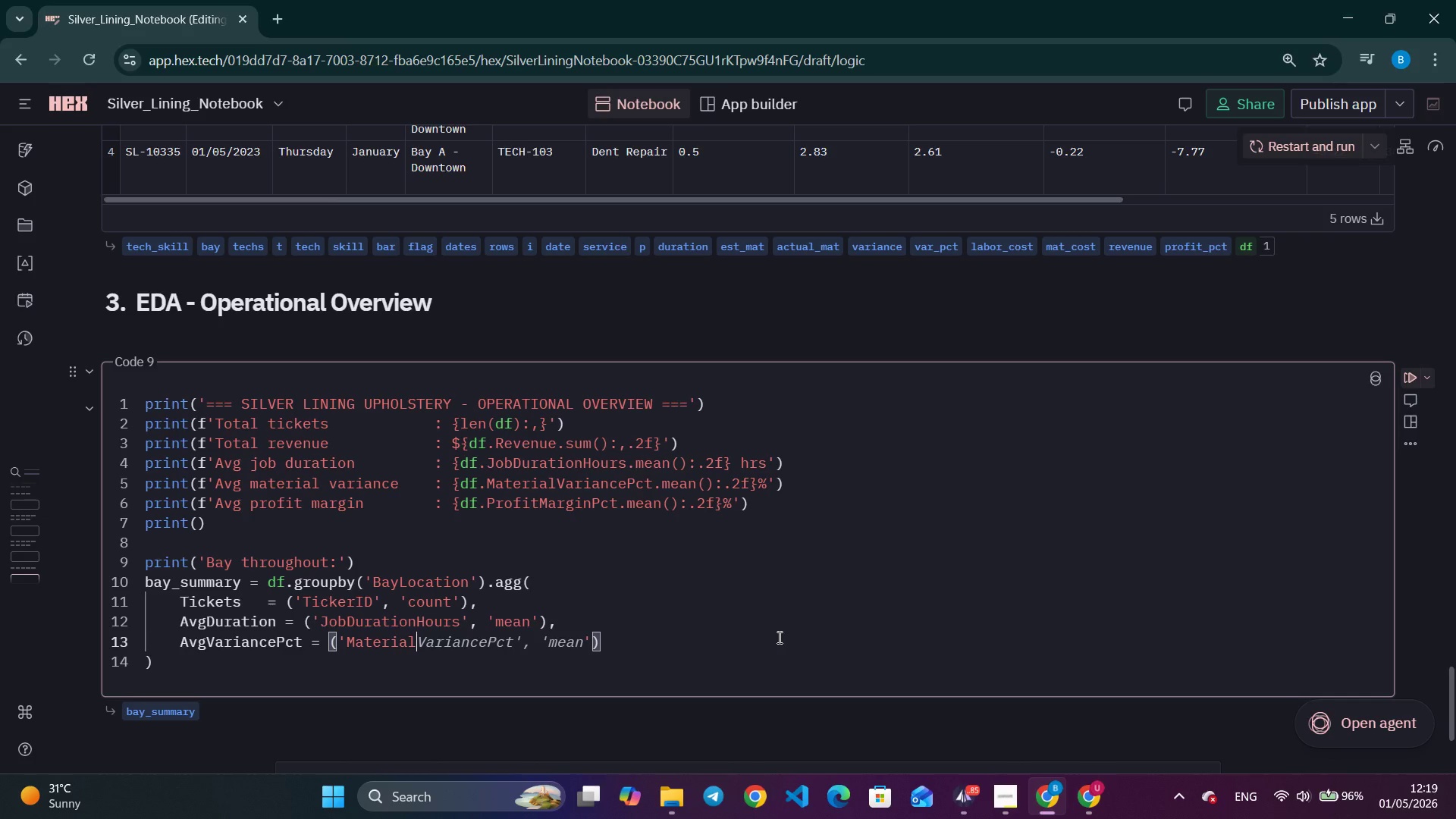 
wait(186.25)
 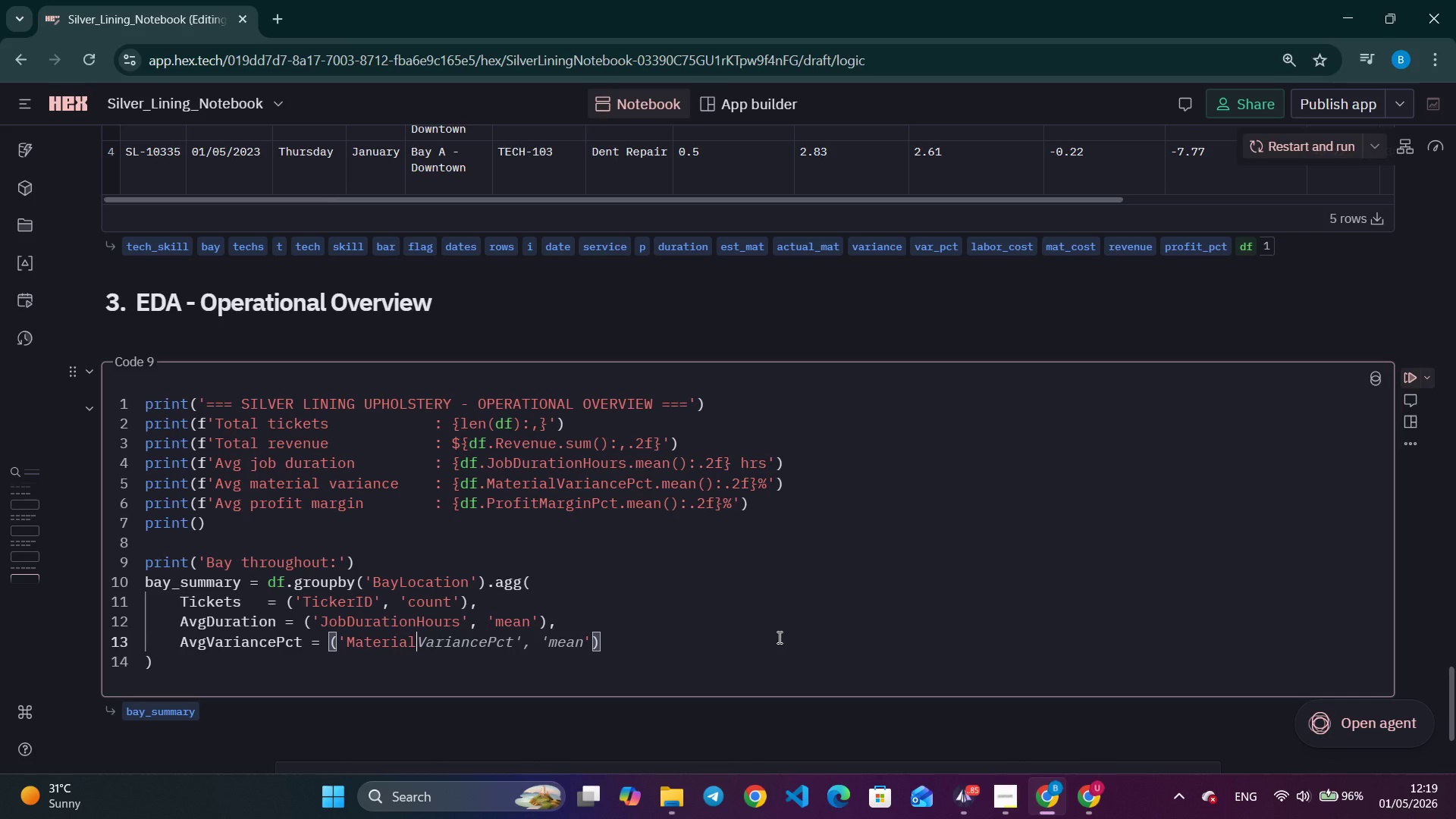 
key(Shift+V)
 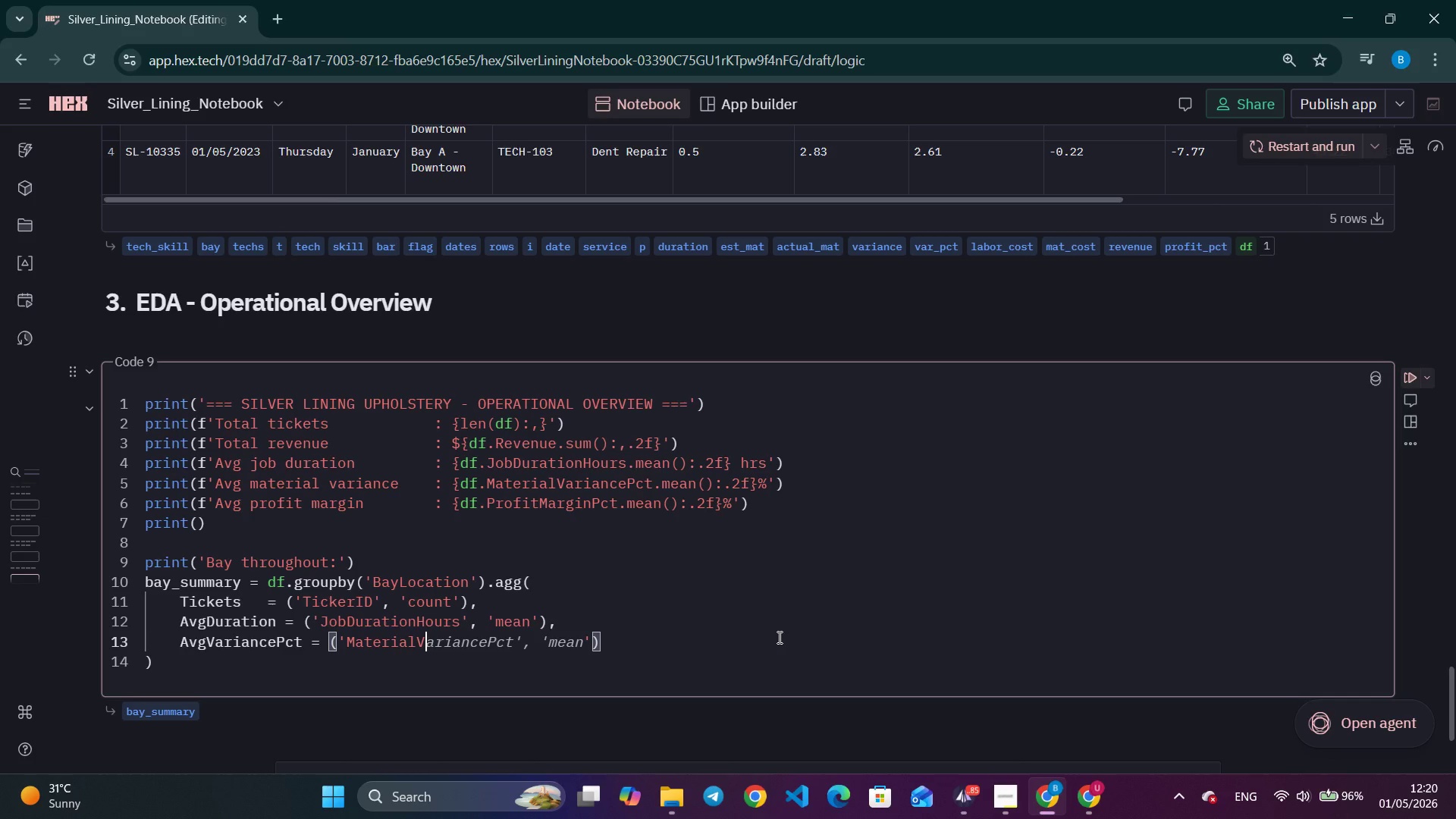 
wait(79.02)
 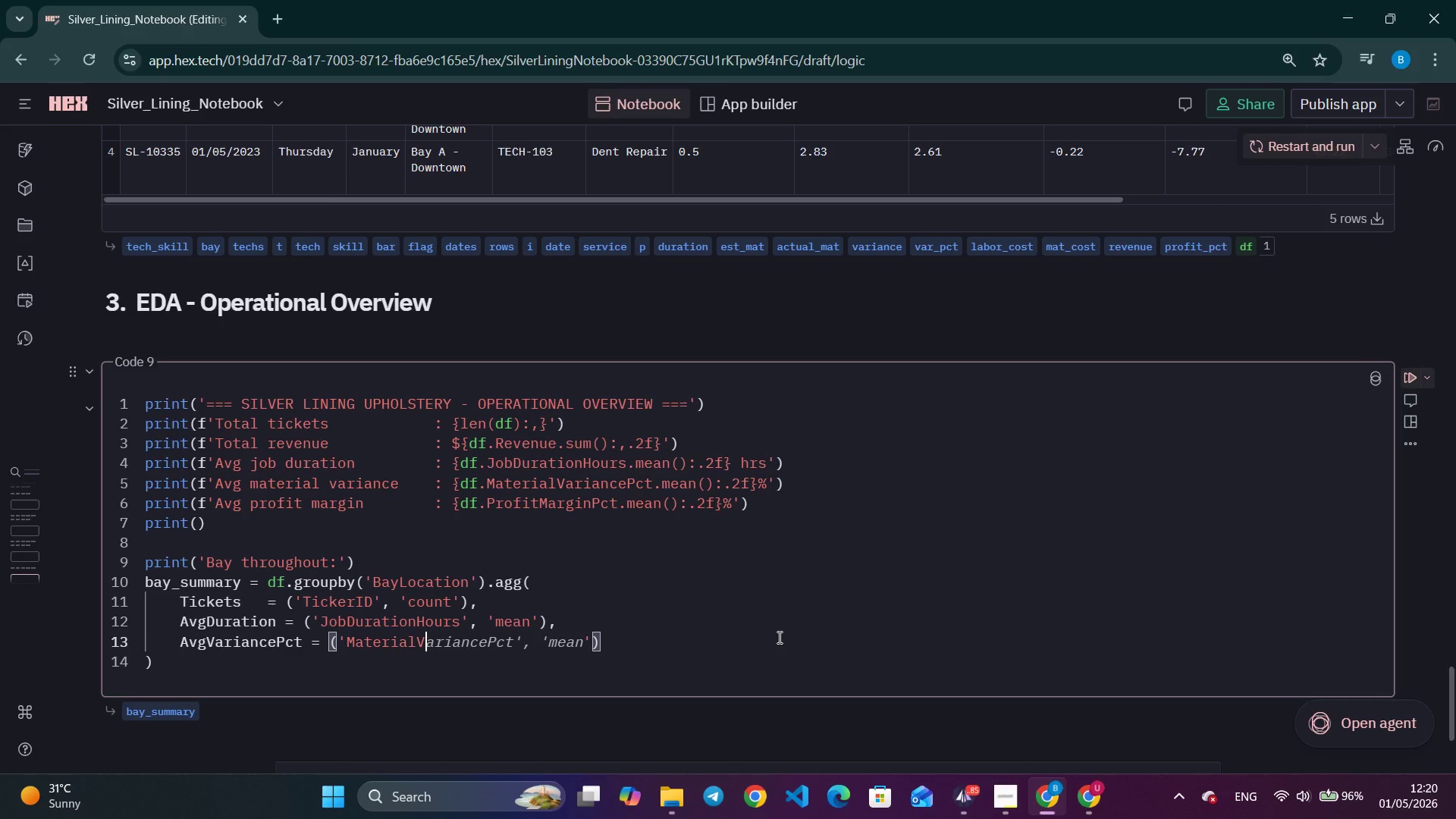 
type(arianceP)
 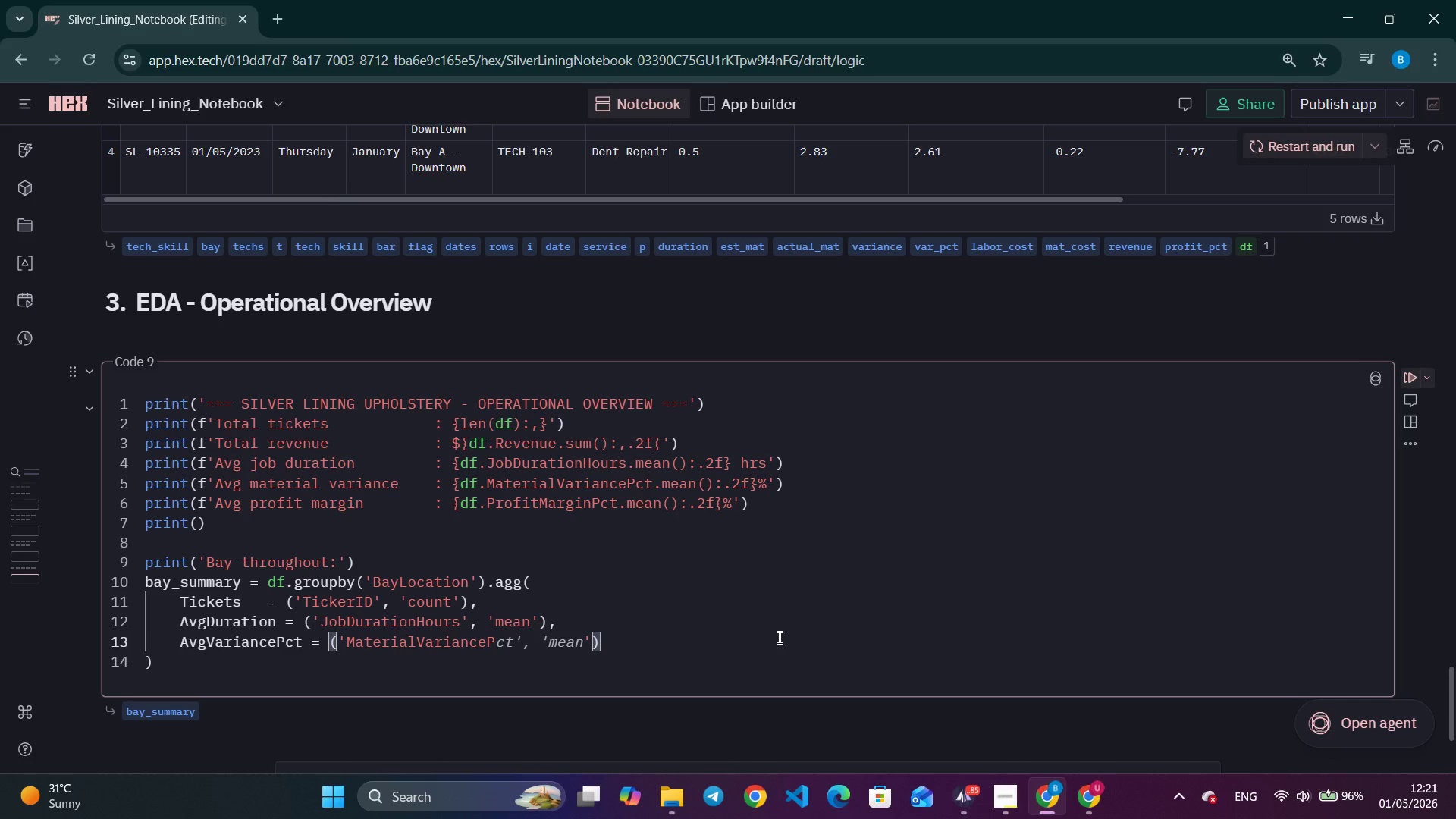 
wait(10.95)
 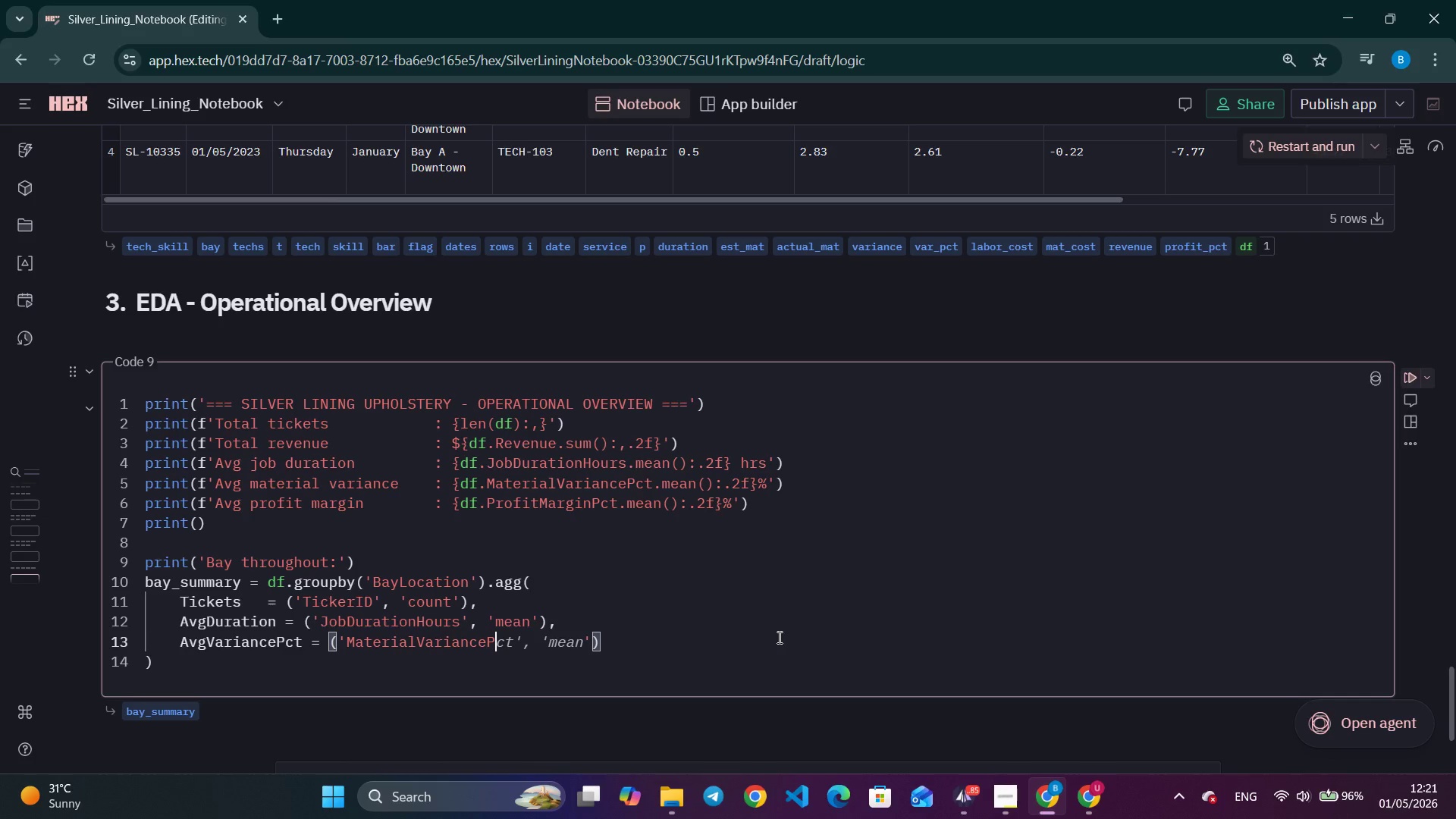 
type(ct)
 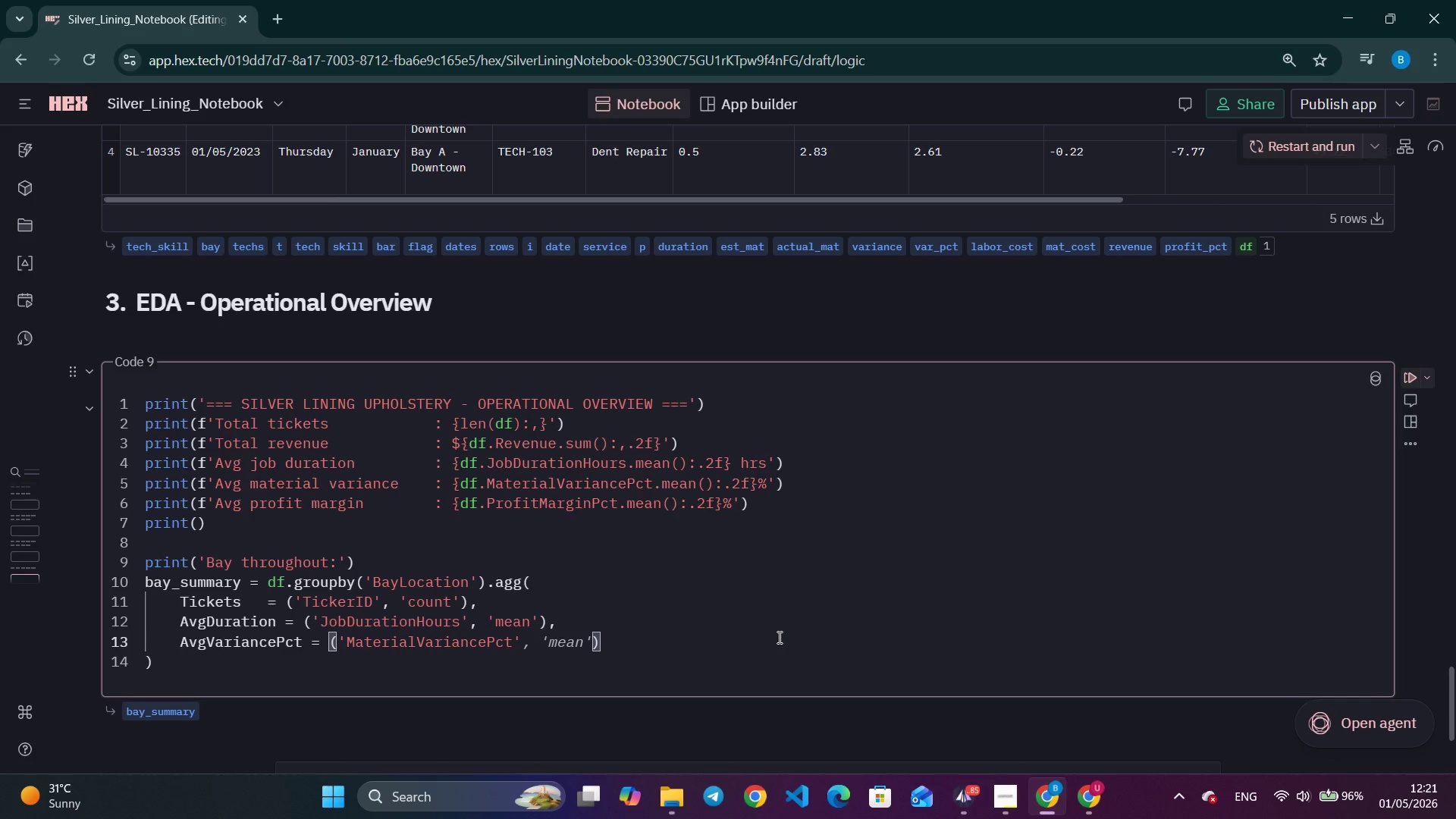 
key(ArrowRight)
 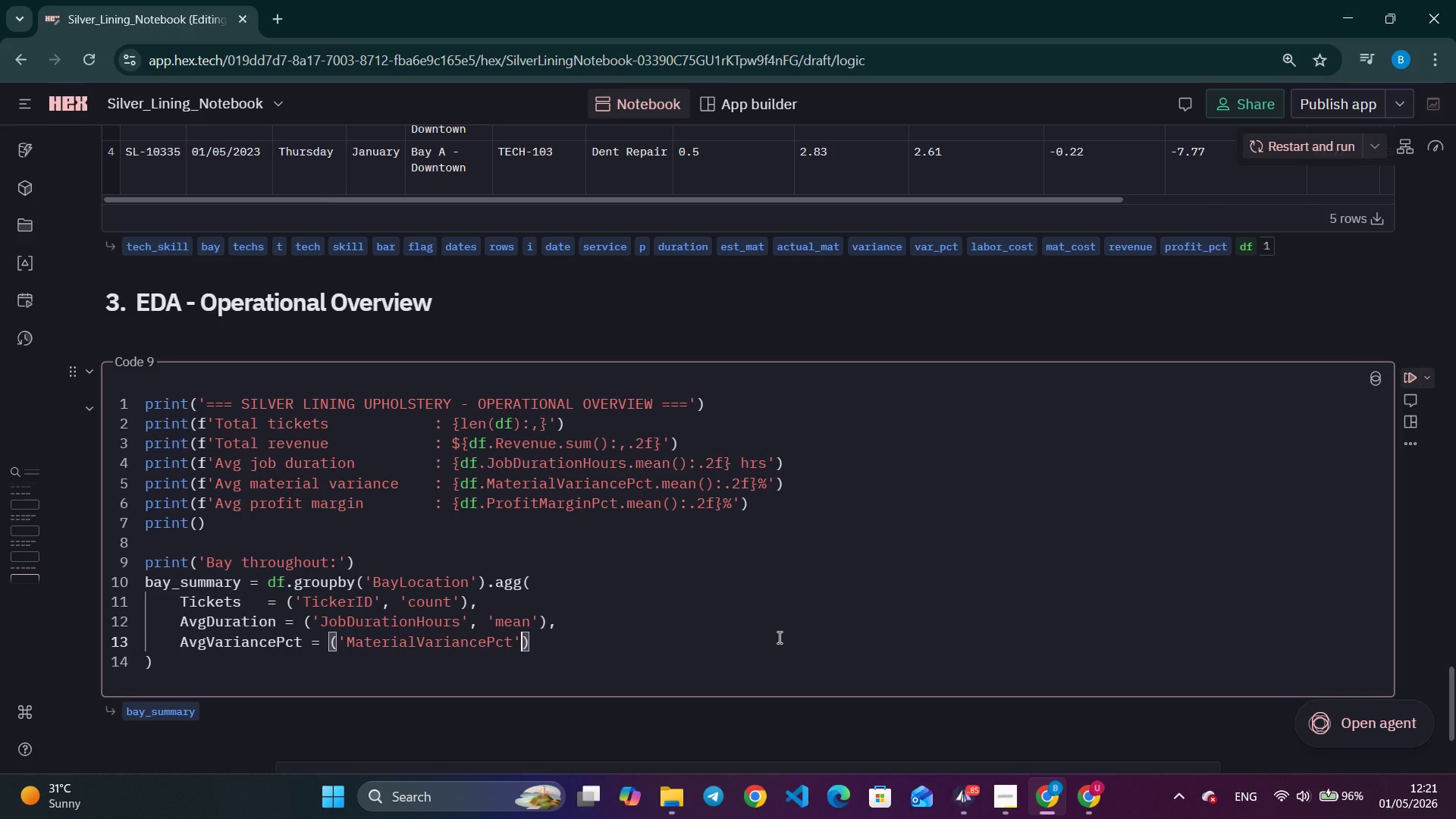 
key(Comma)
 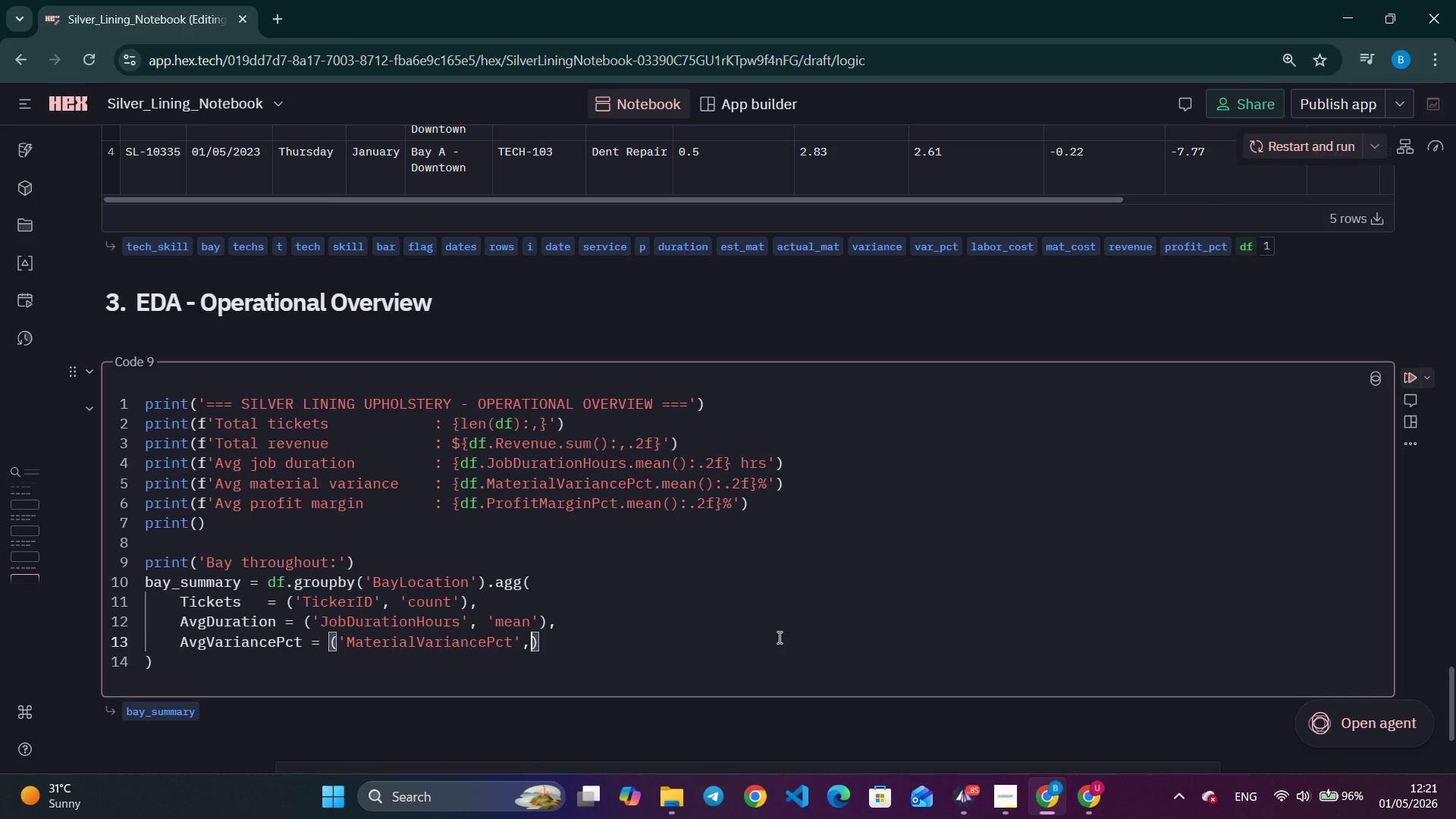 
key(Space)
 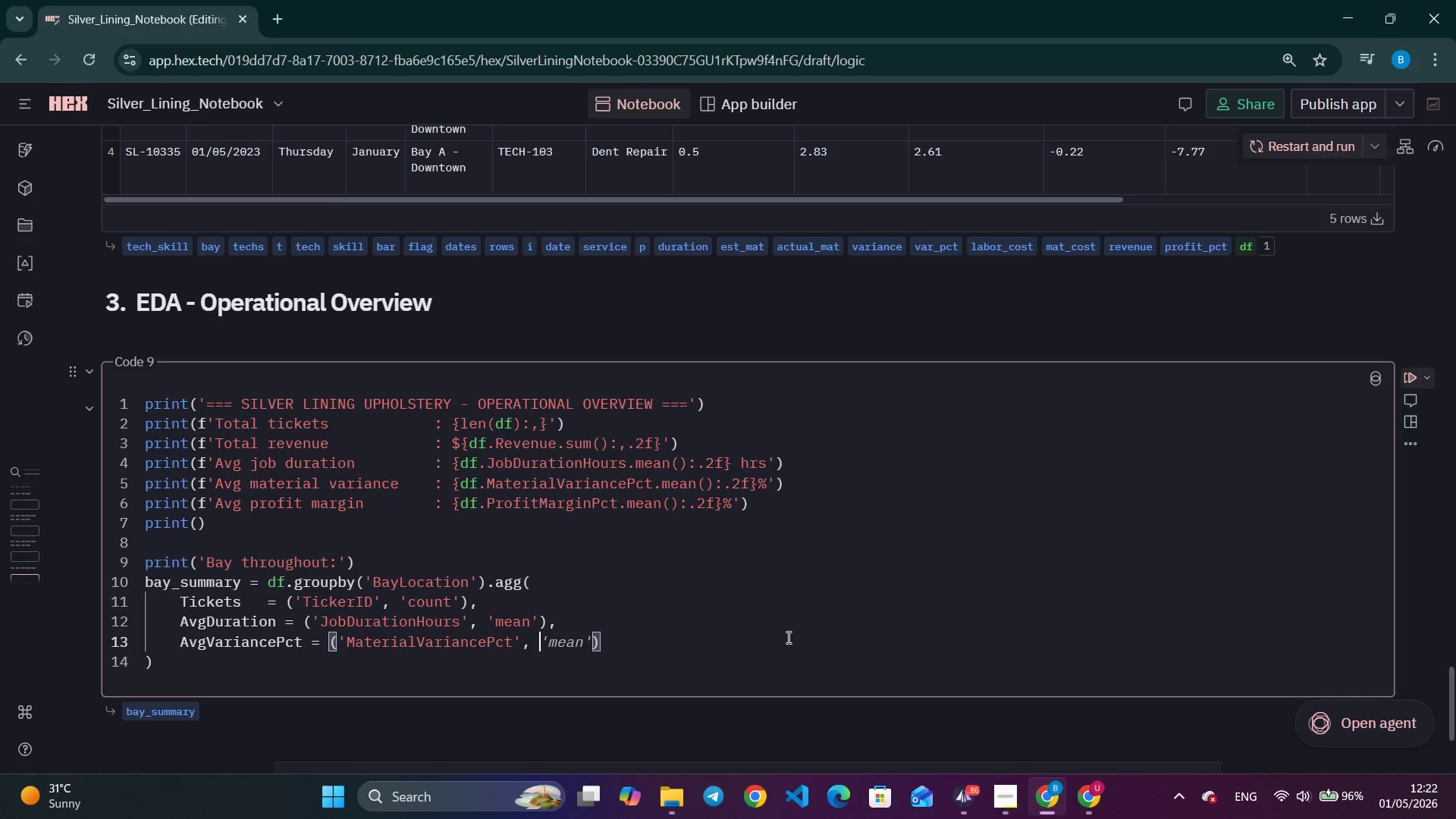 
wait(81.25)
 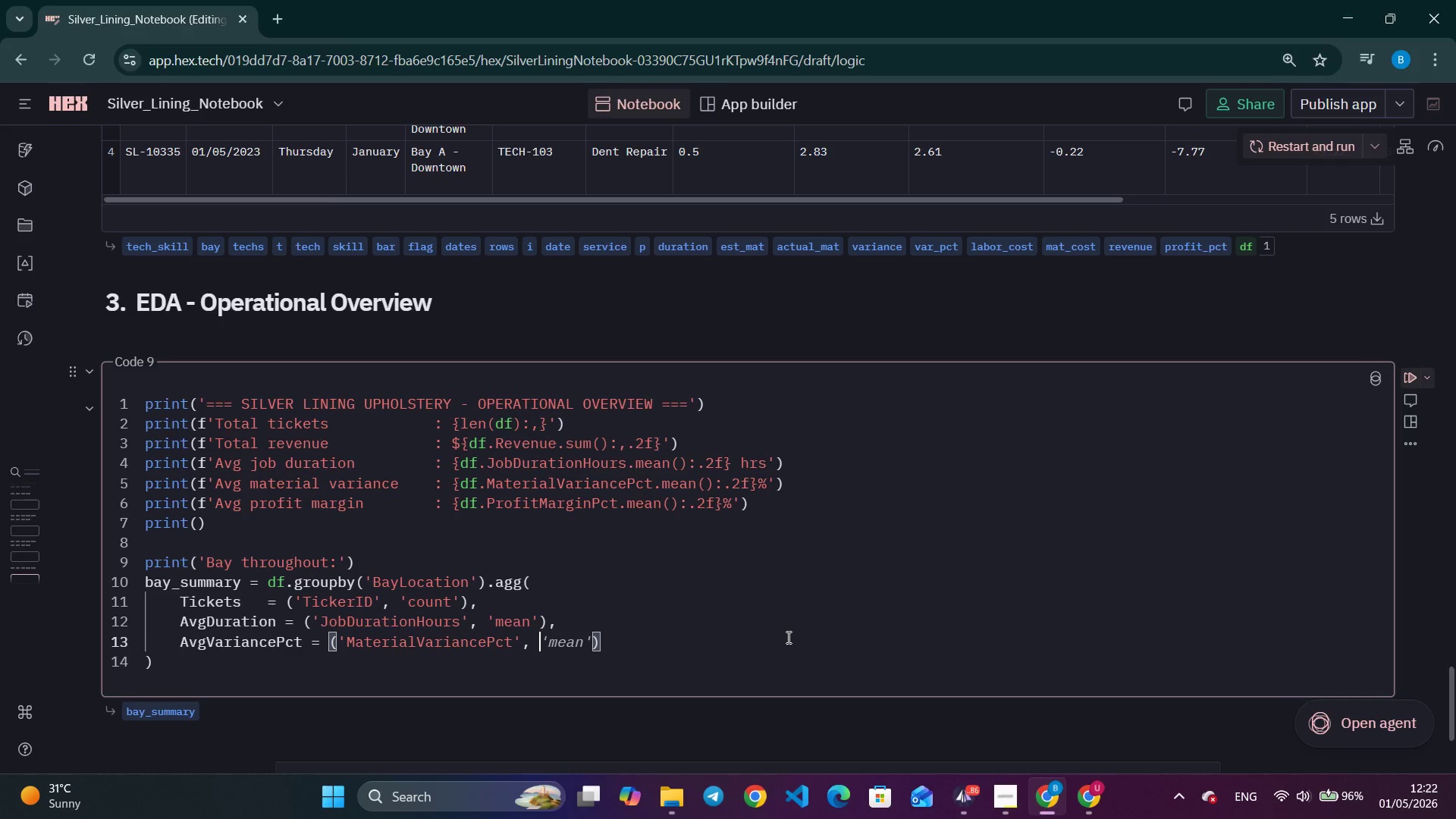 
type('mean)
 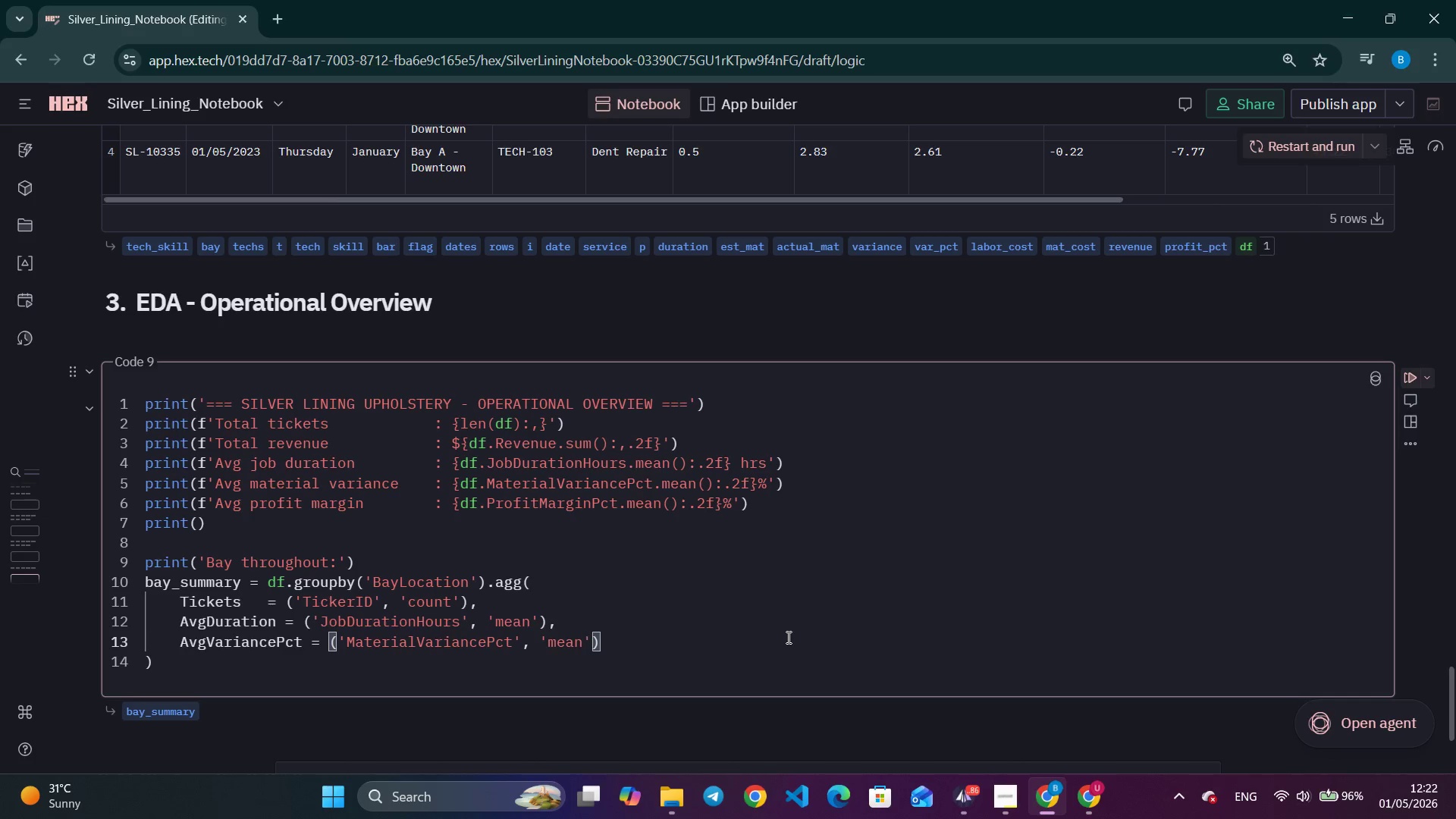 
key(ArrowRight)
 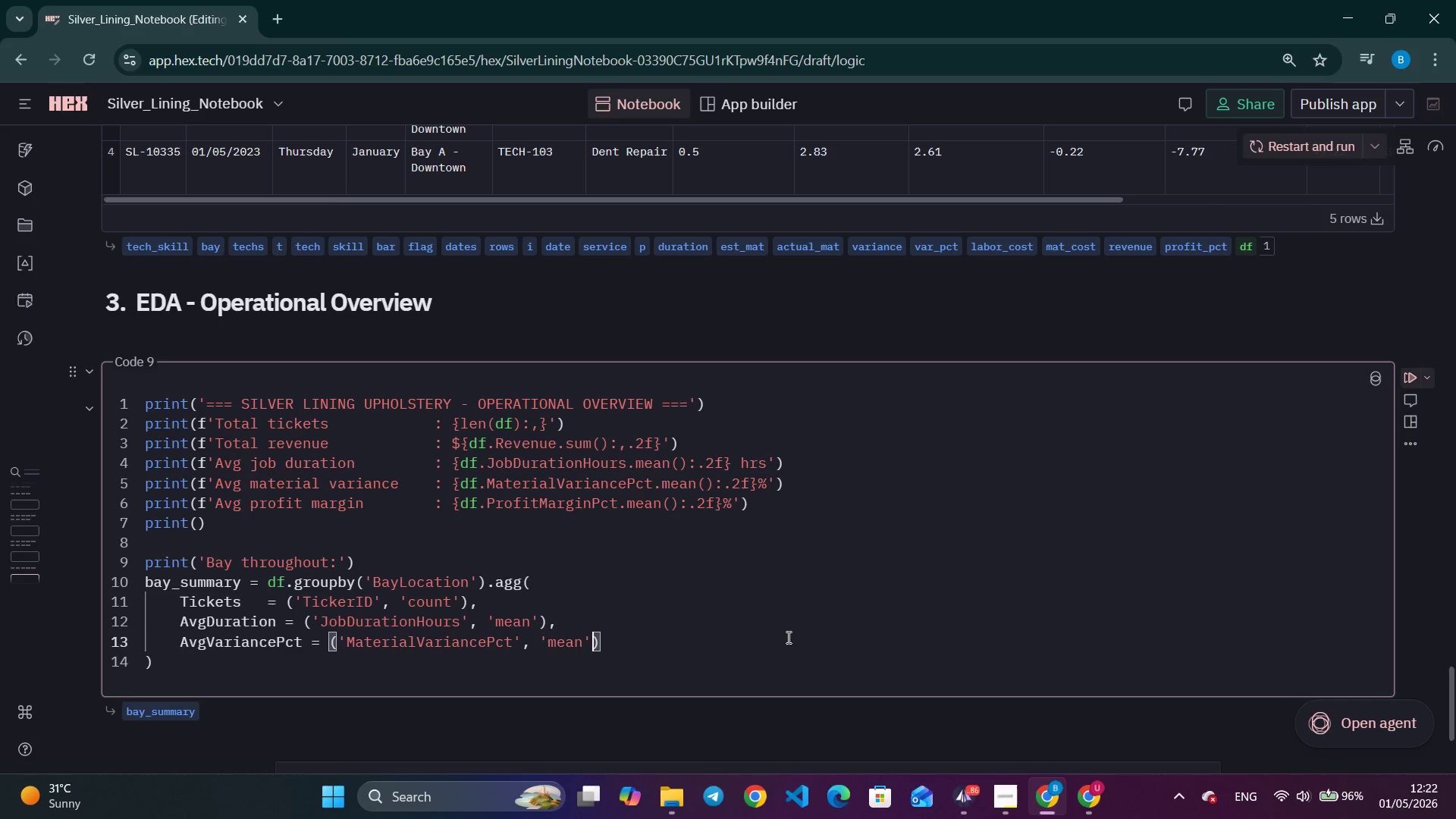 
key(ArrowRight)
 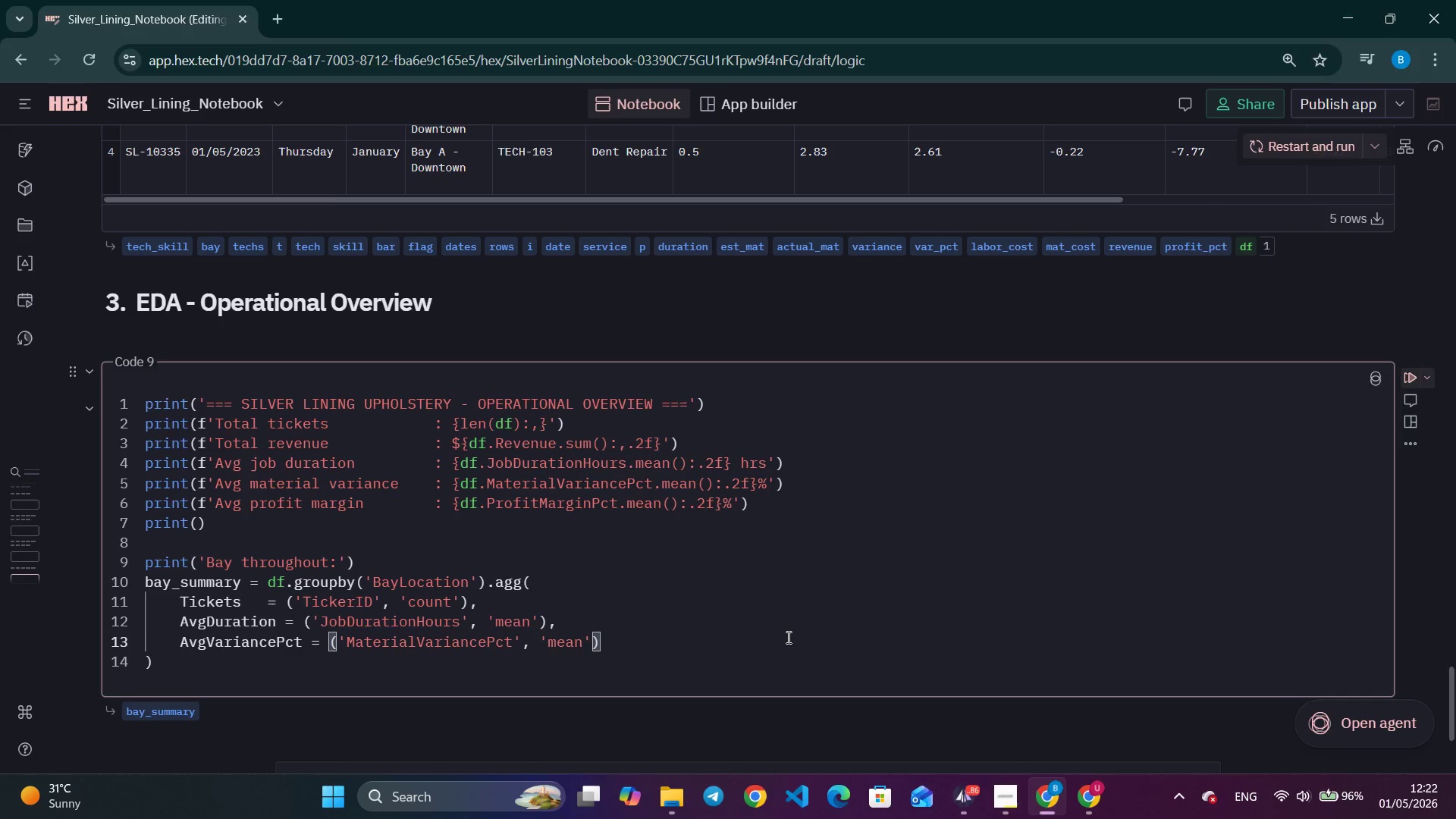 
key(Comma)
 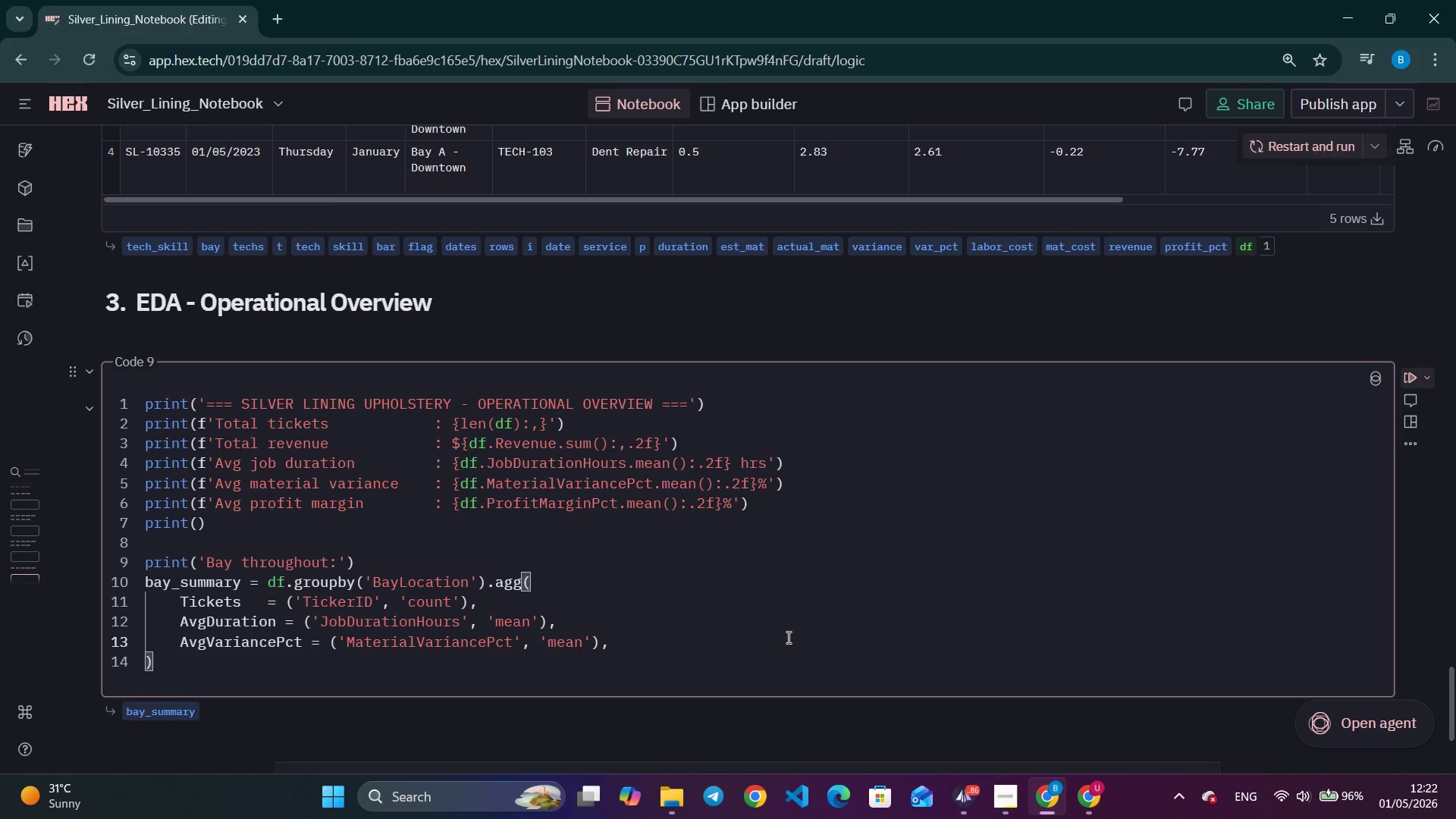 
key(Enter)
 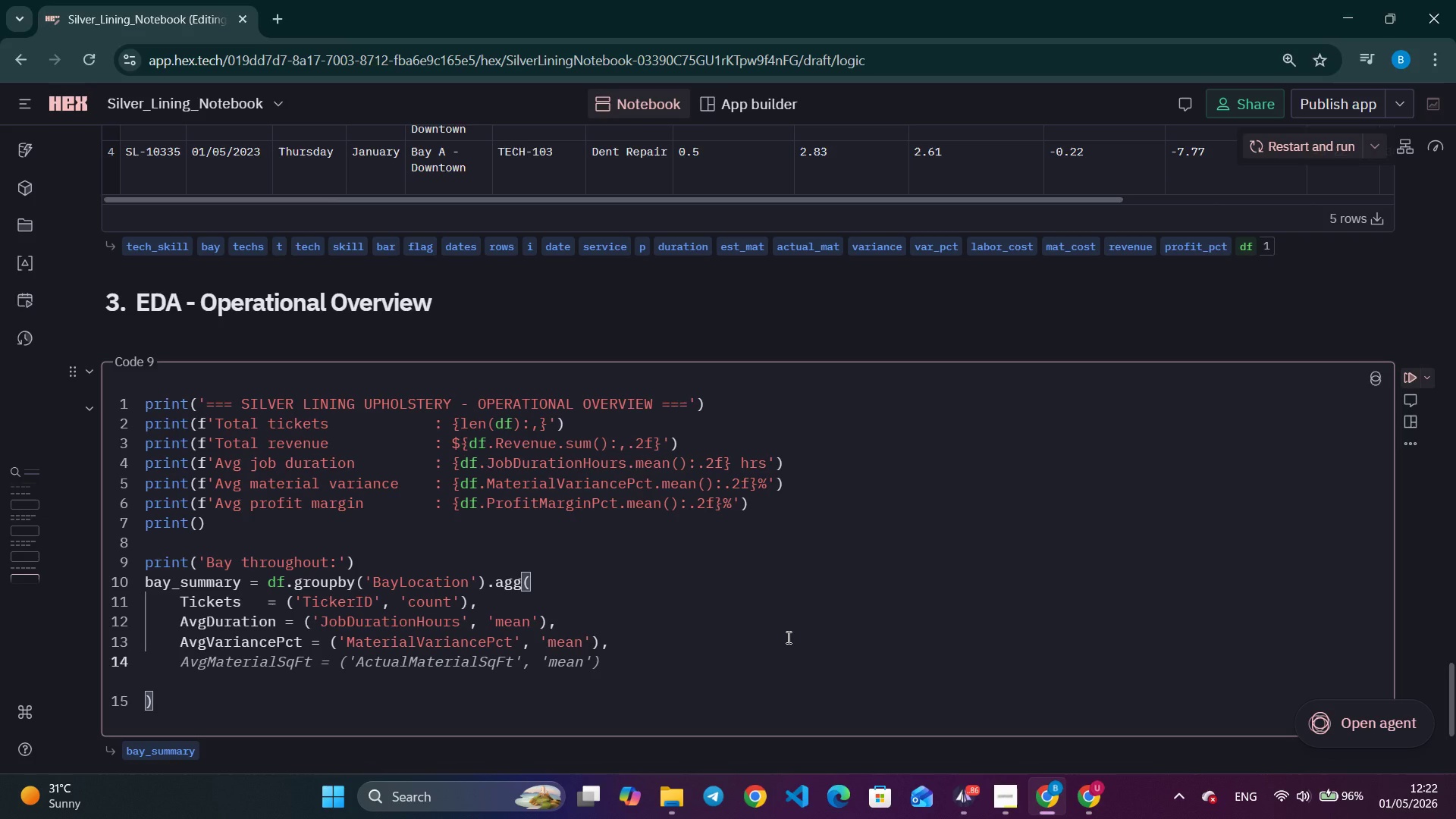 
type(TotalRevenue  = ('Revenue)
 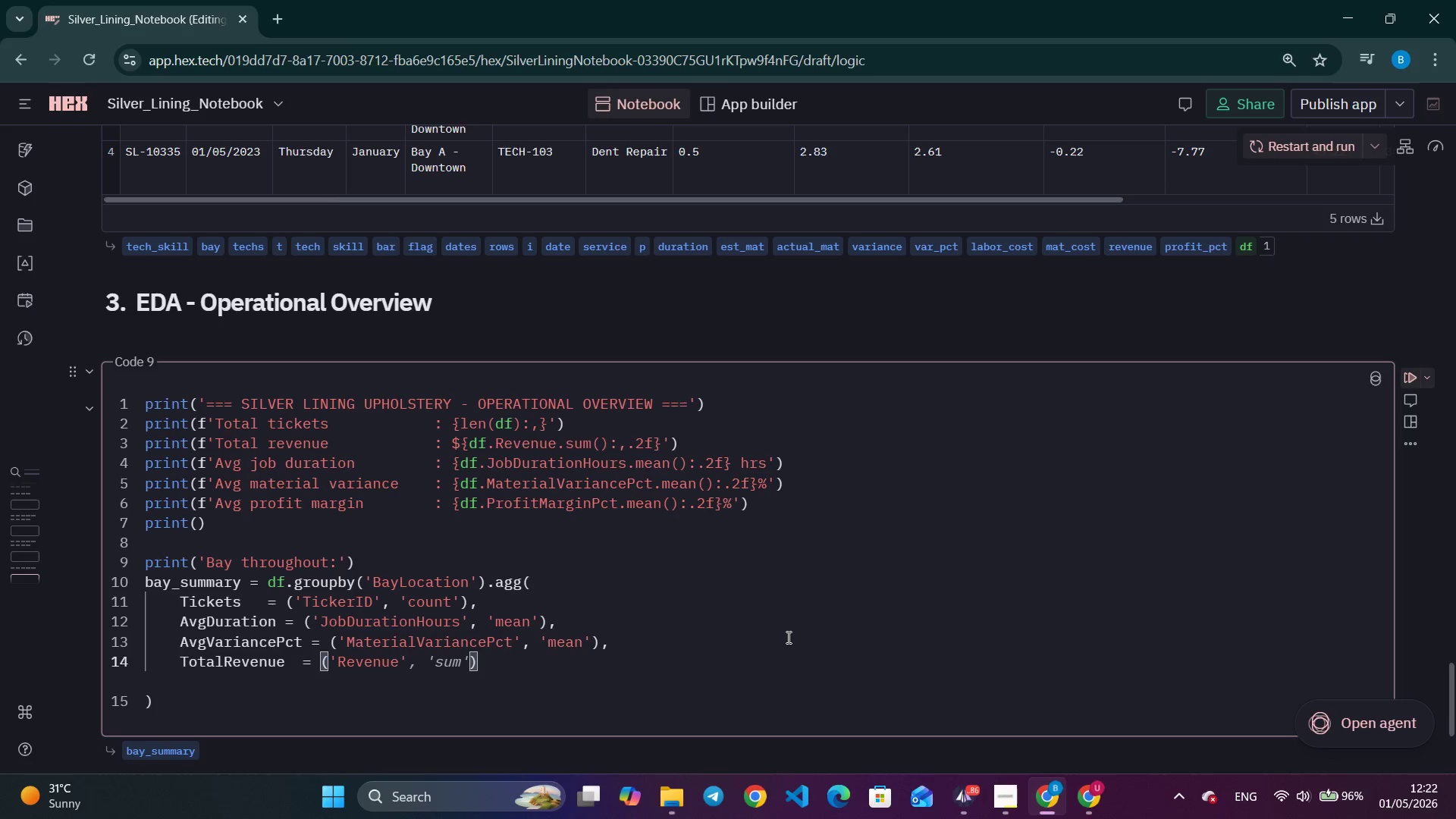 
key(ArrowRight)
 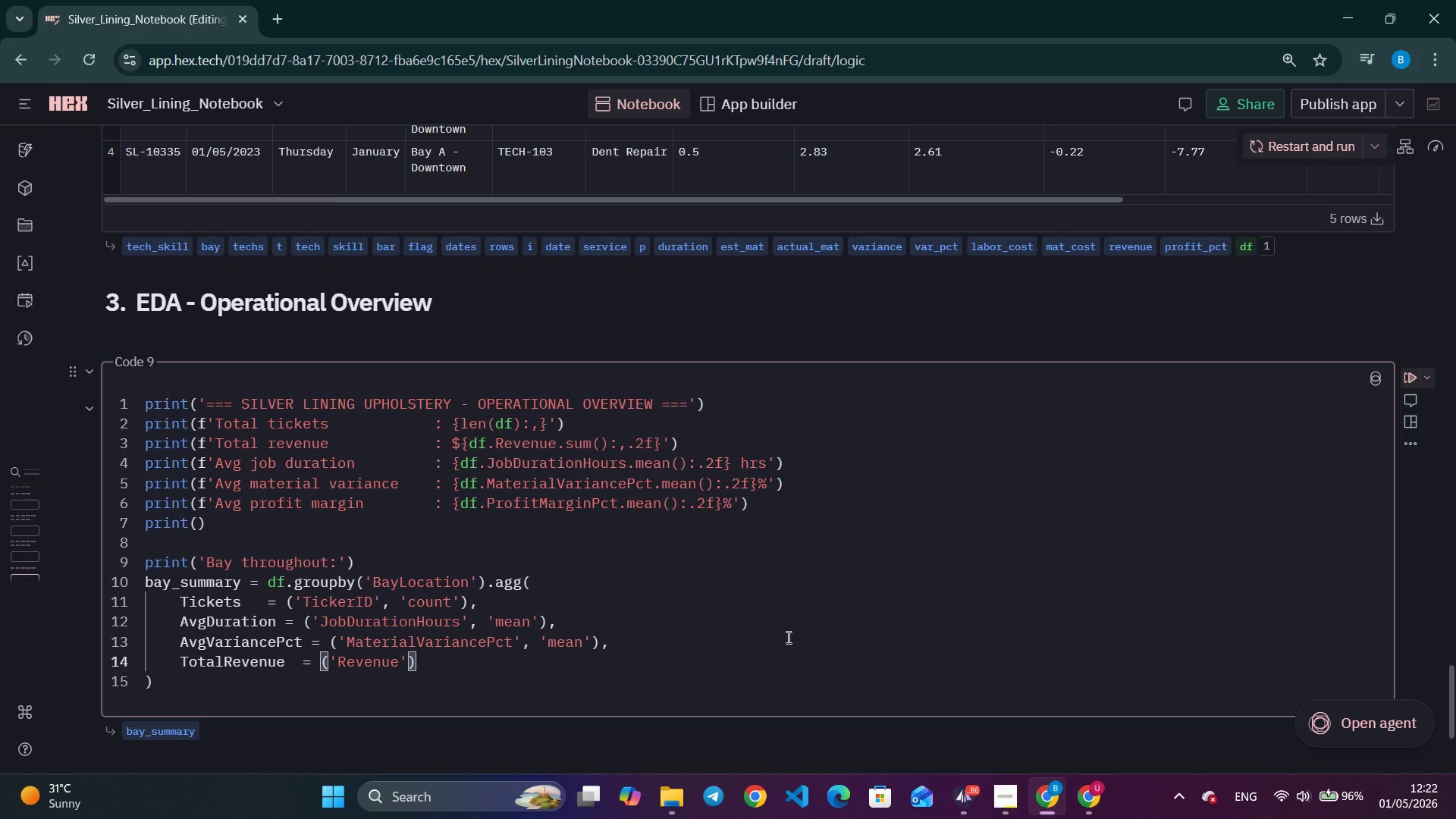 
type(, 'sum)
 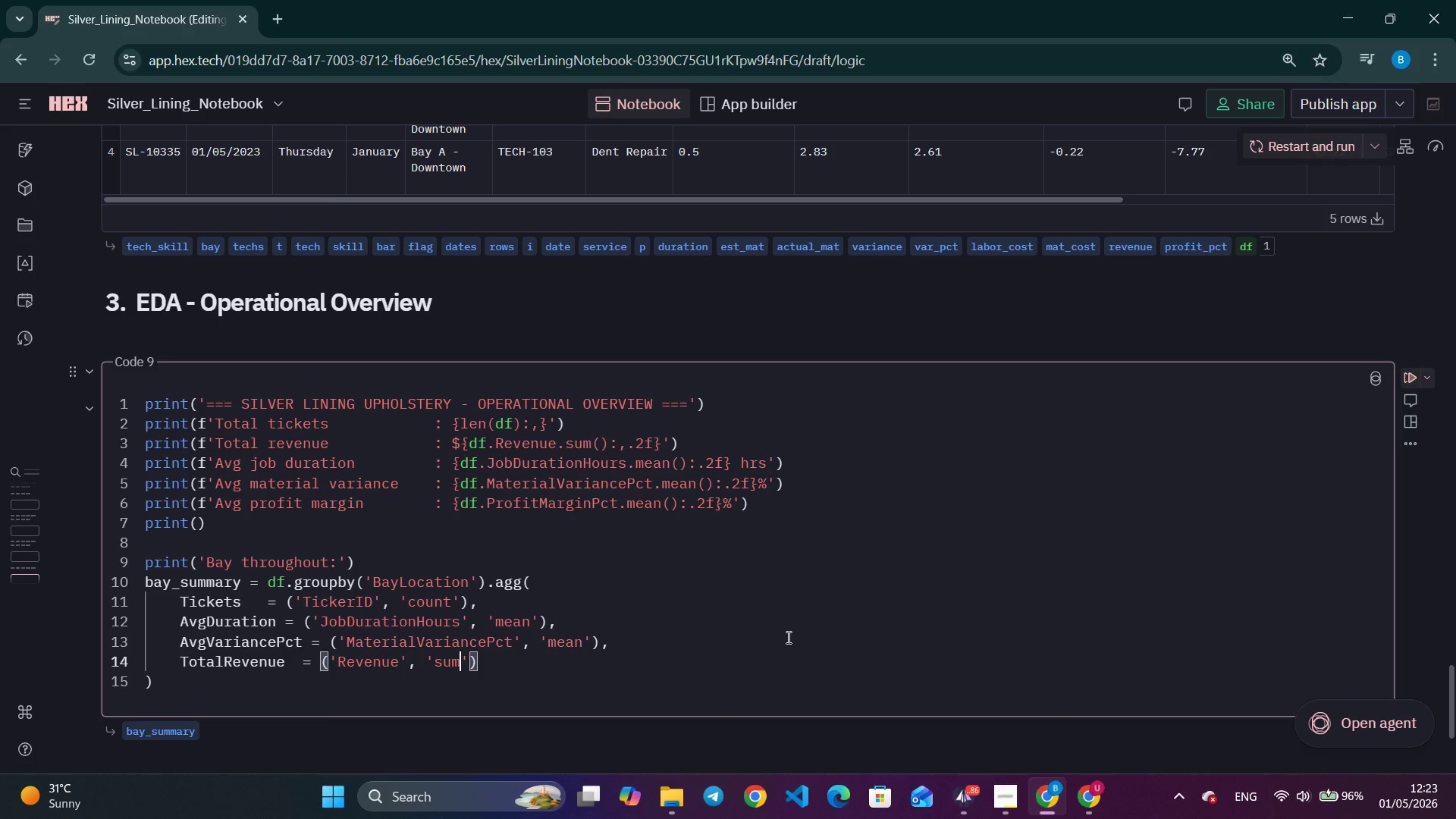 
key(ArrowDown)
 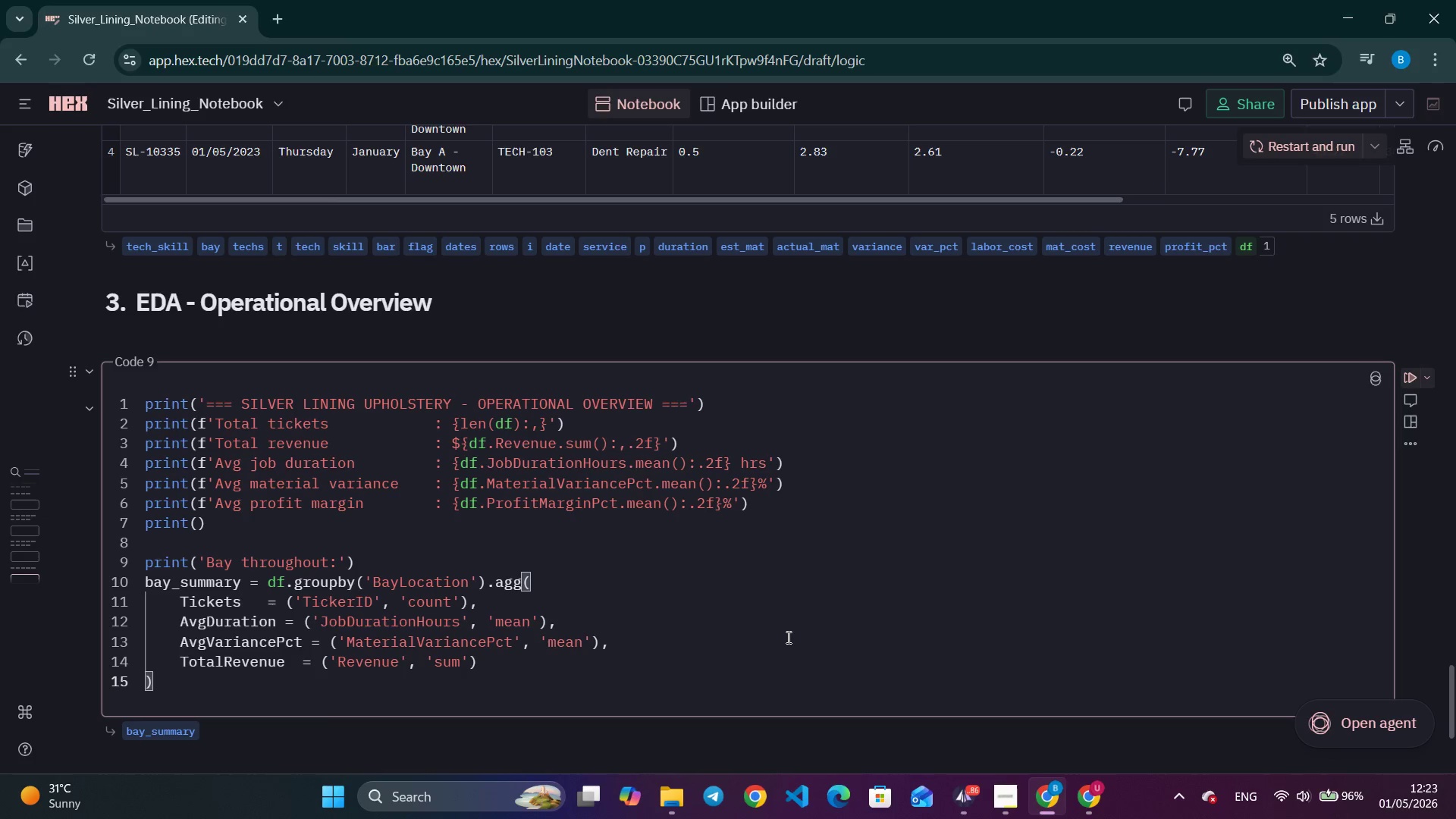 
type(.round(2)
 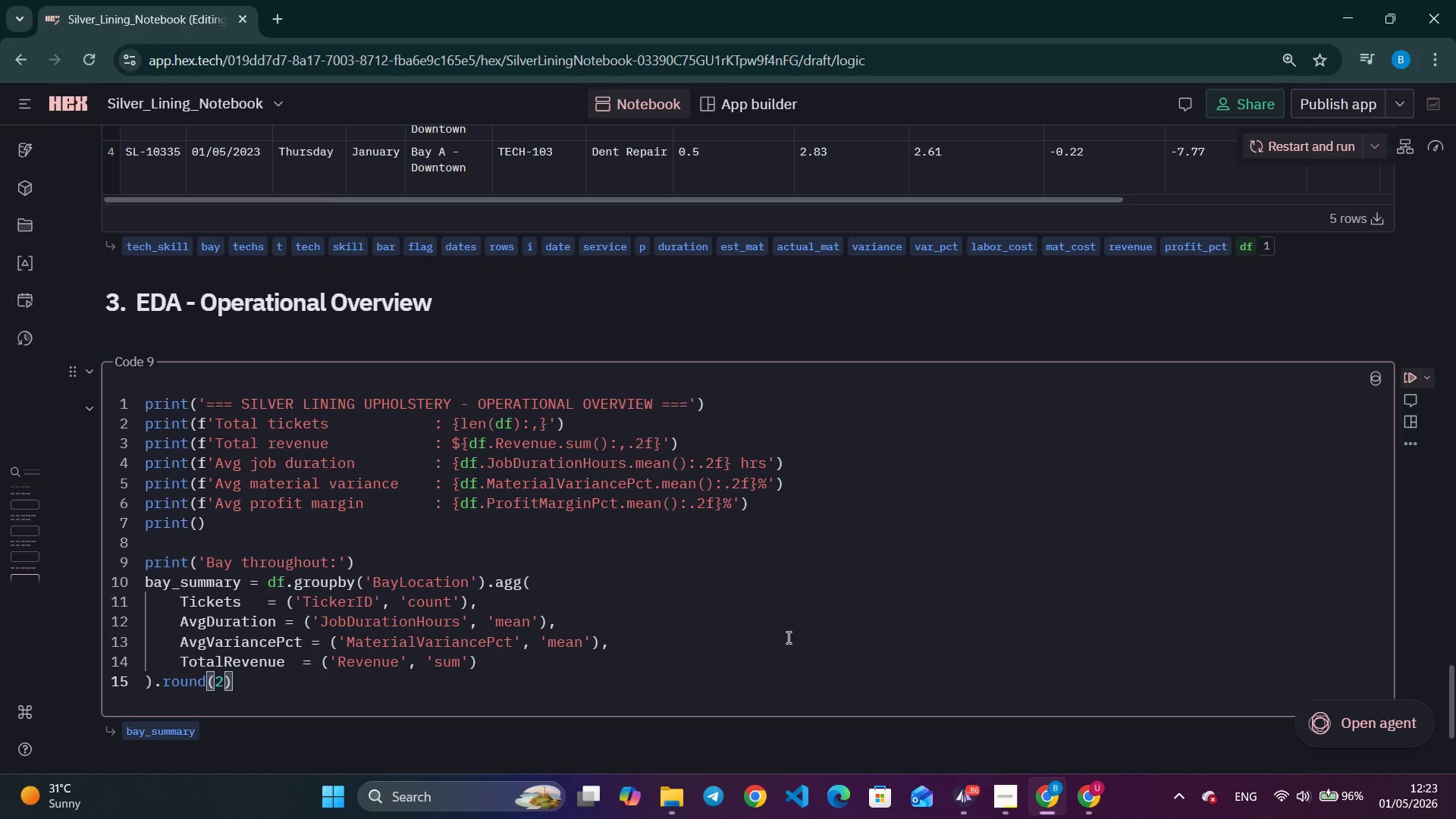 
key(ArrowRight)
 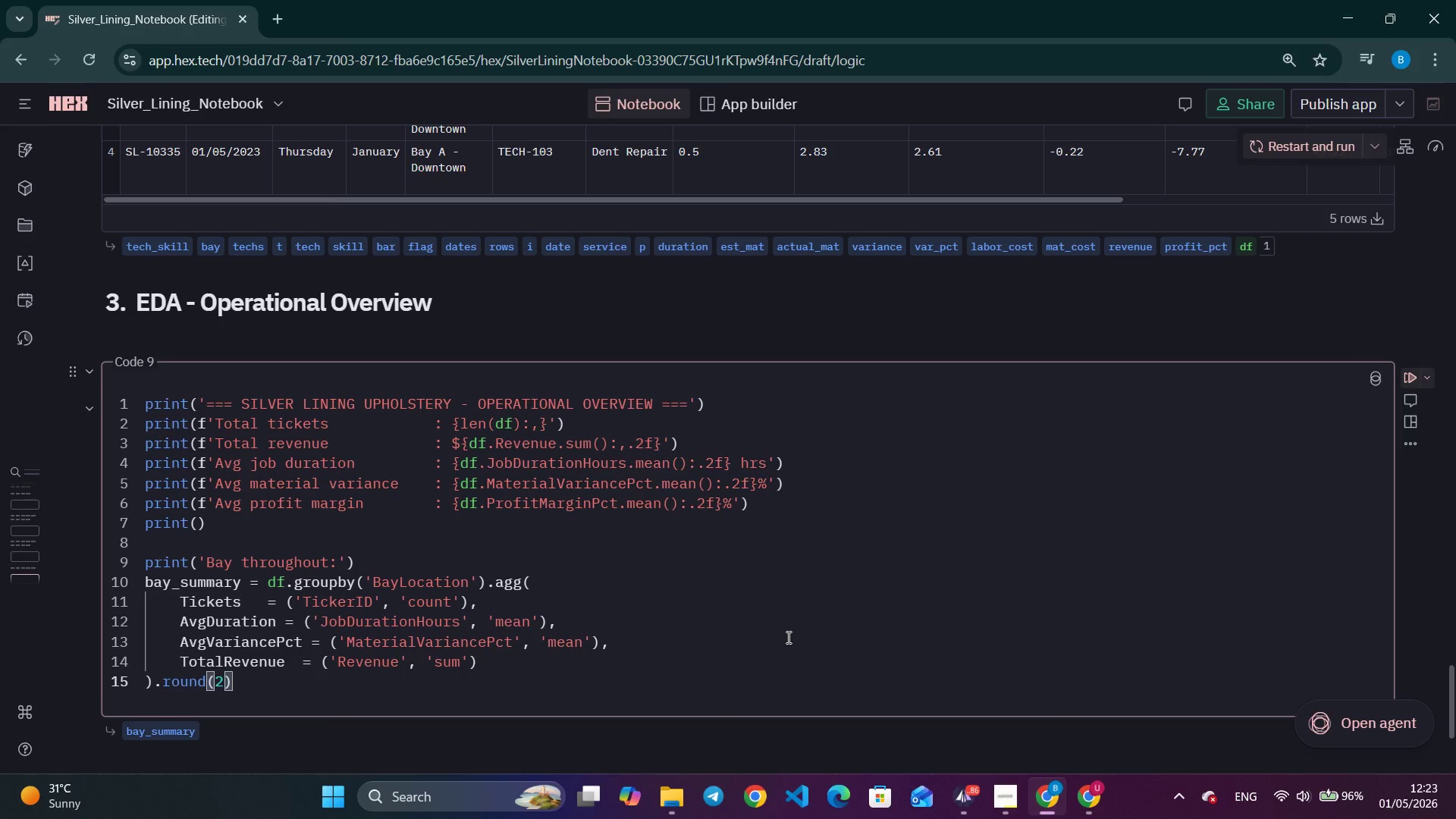 
key(Enter)
 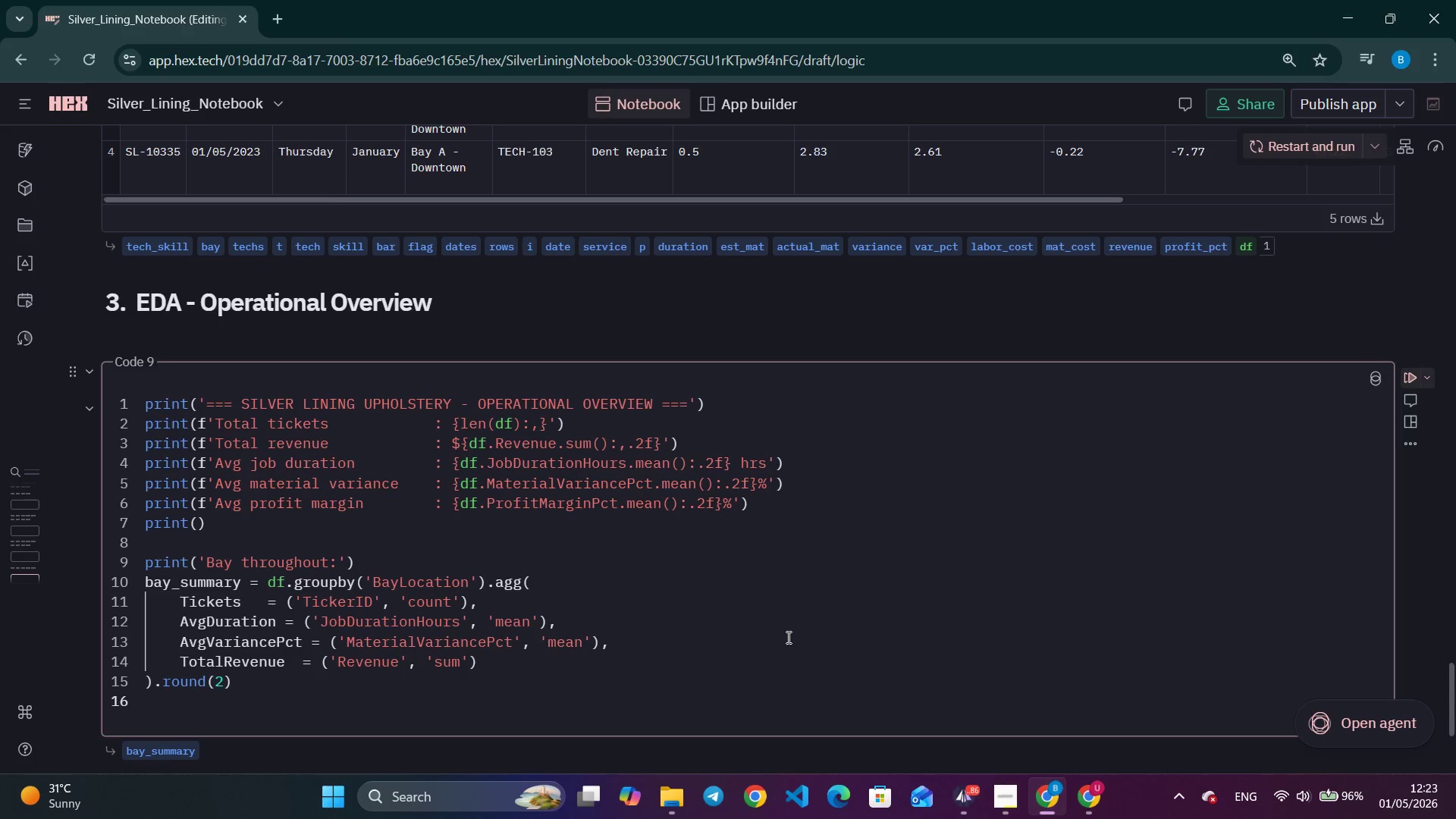 
type(print(baby_summary.to_string()
 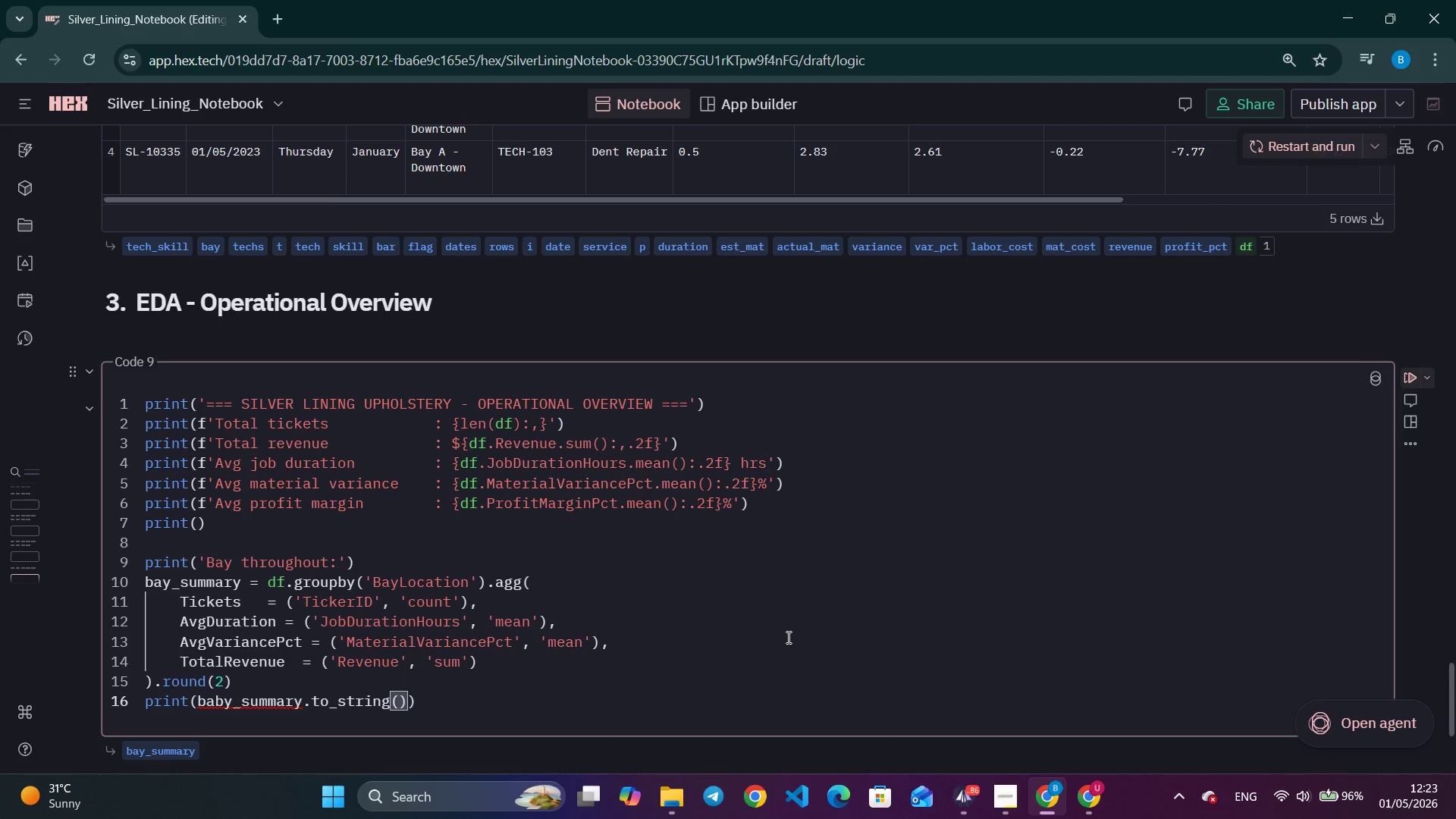 
key(ArrowRight)
 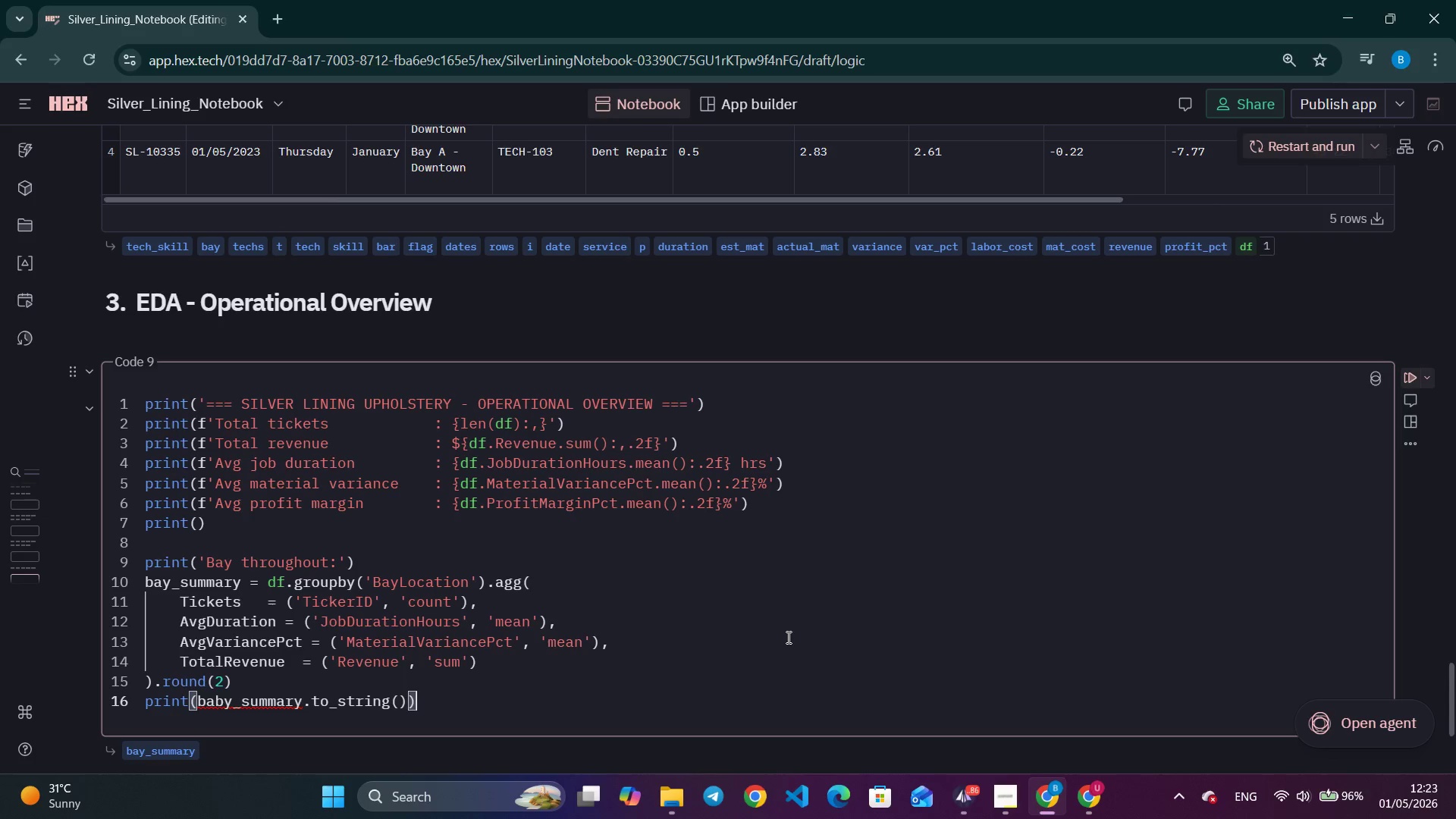 
key(ArrowRight)
 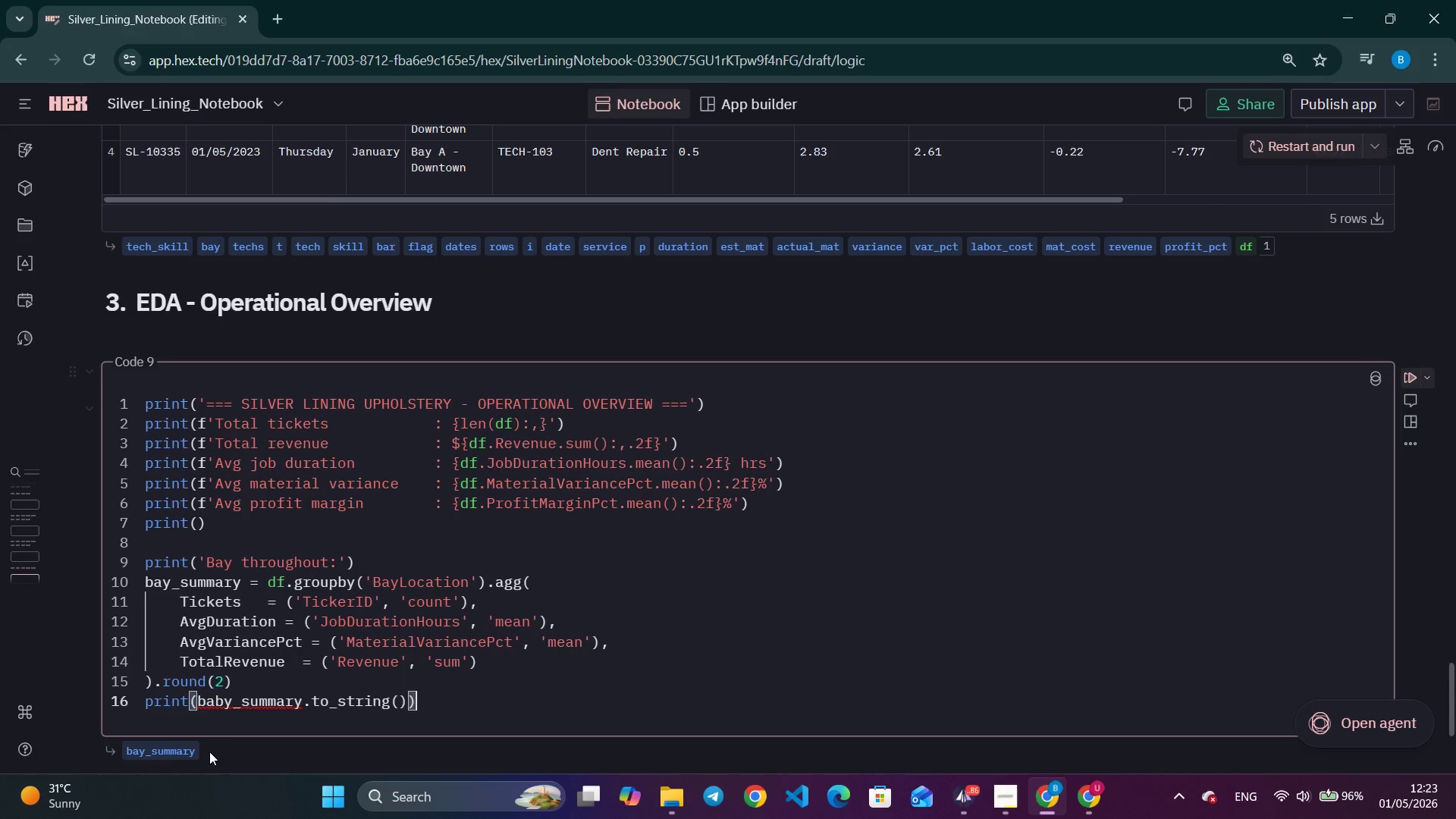 
left_click([224, 697])
 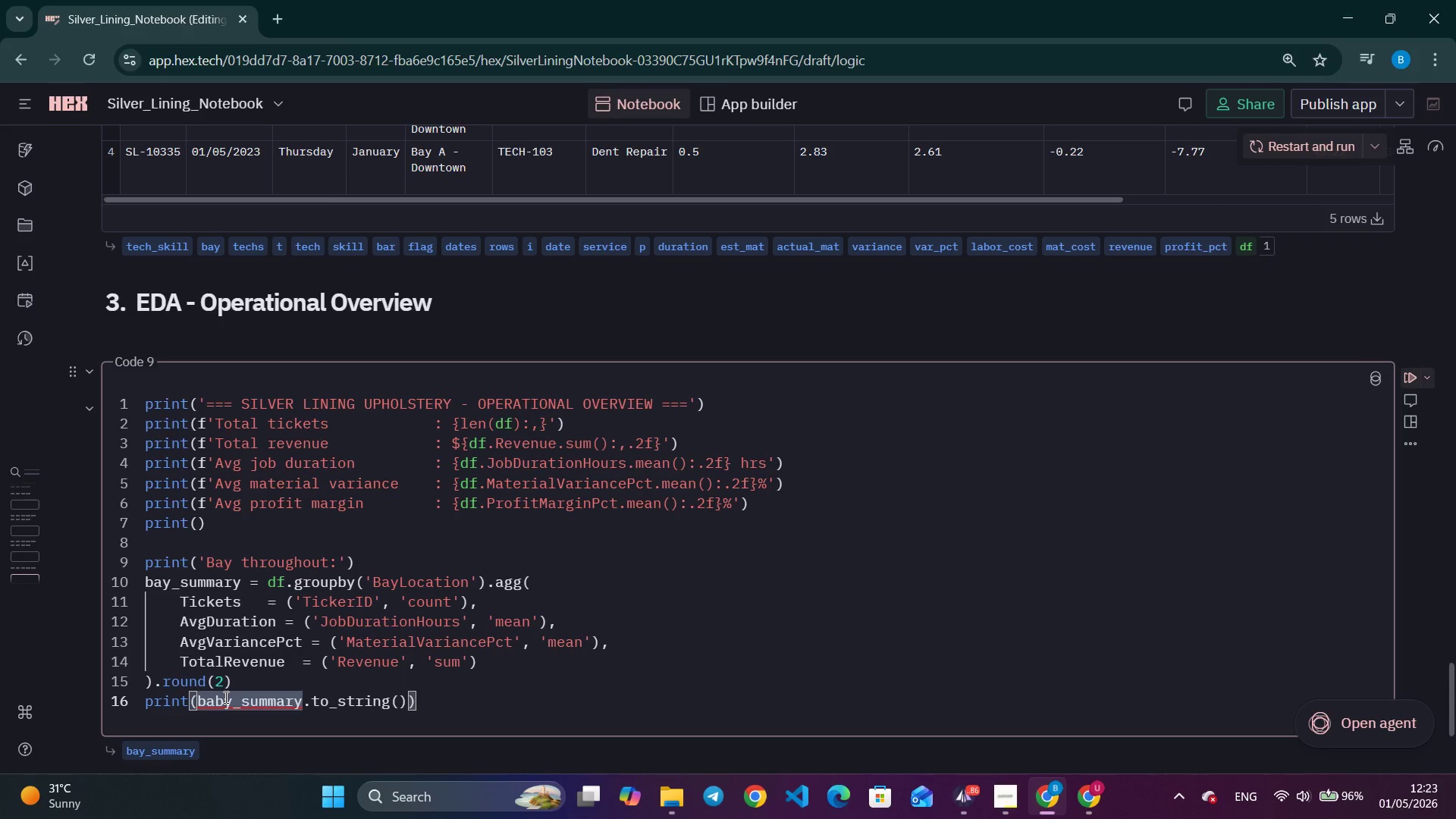 
key(Backspace)
 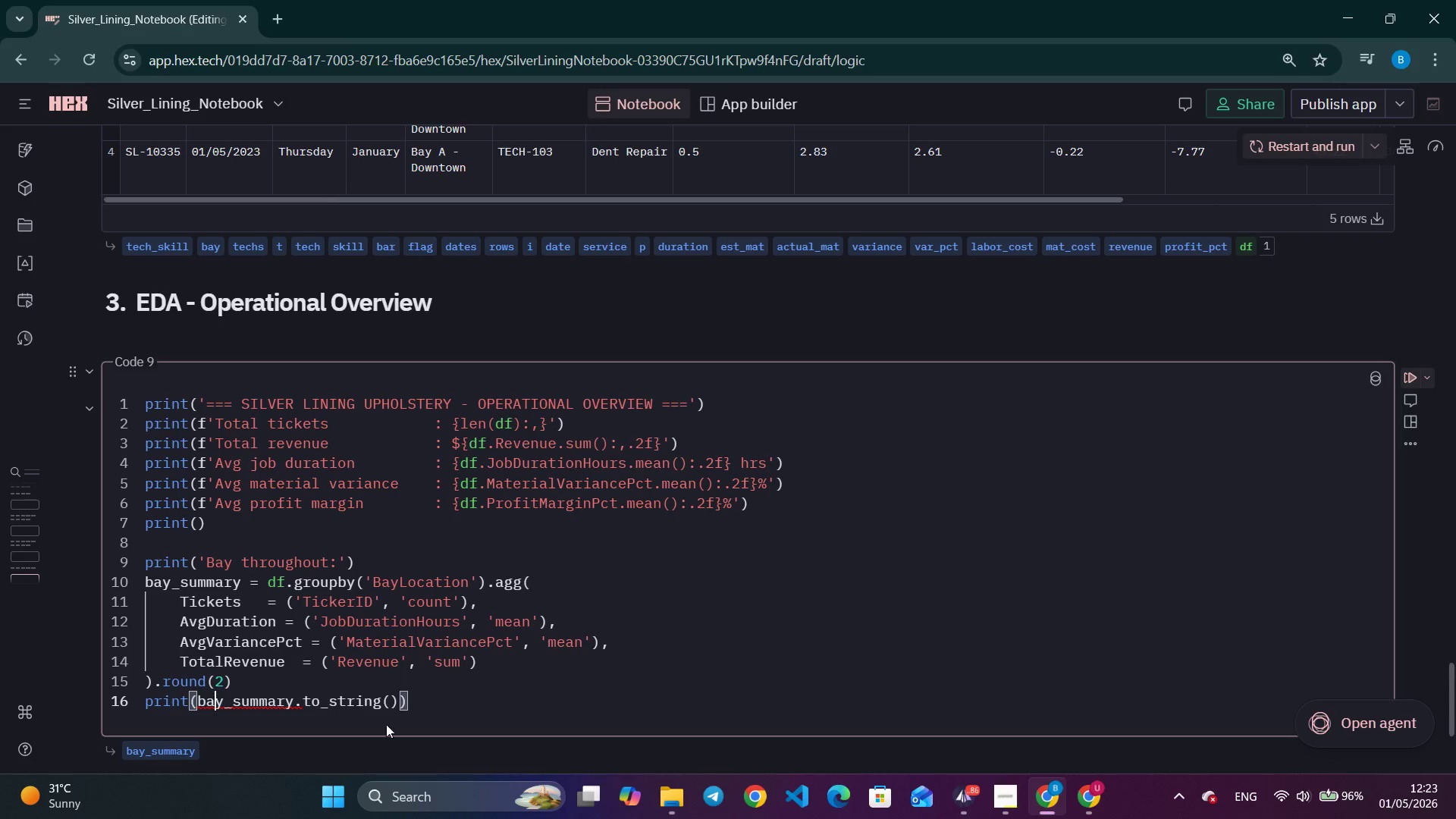 
left_click([475, 696])
 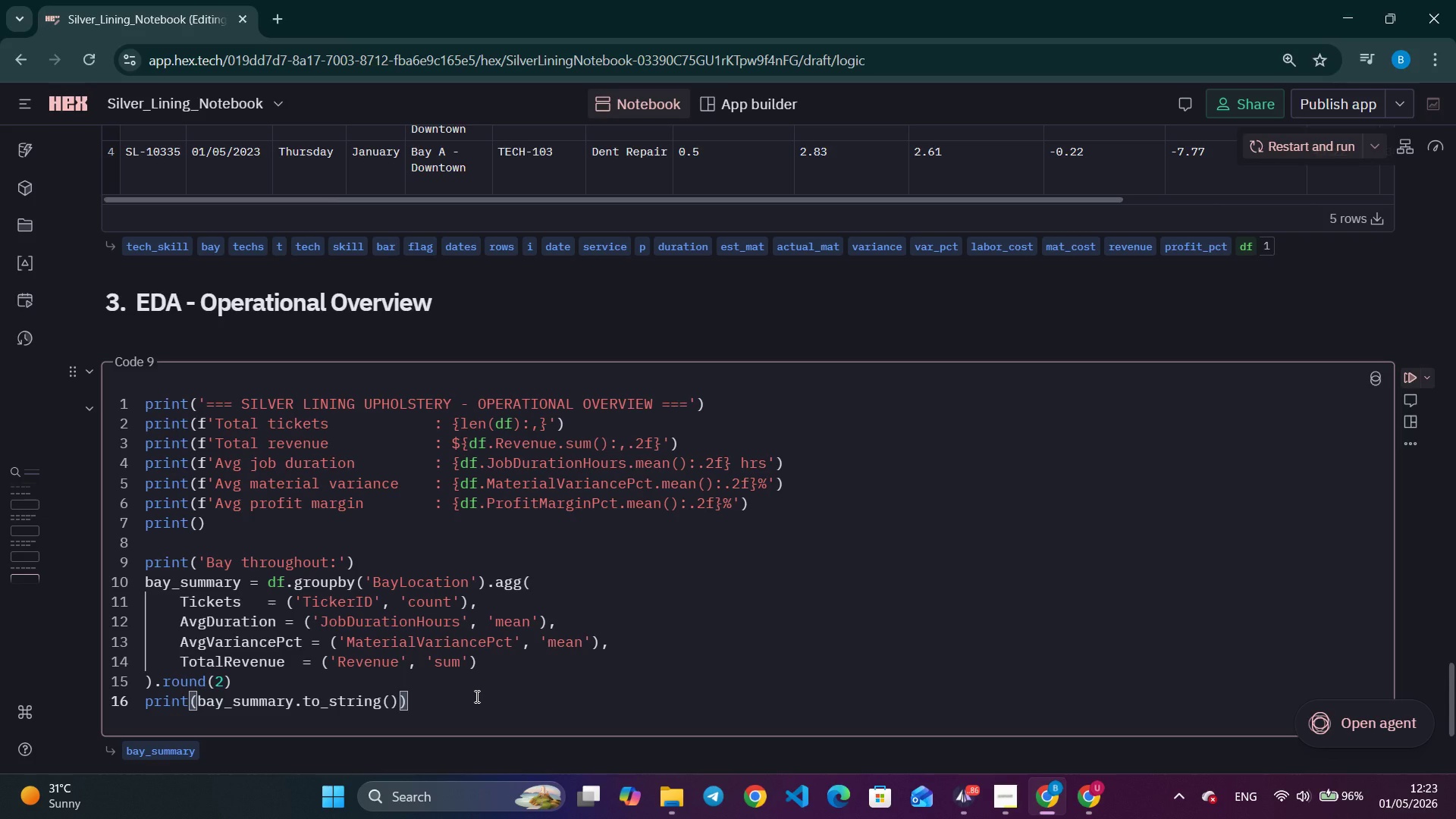 
scroll: coordinate [475, 696], scroll_direction: down, amount: 3.0
 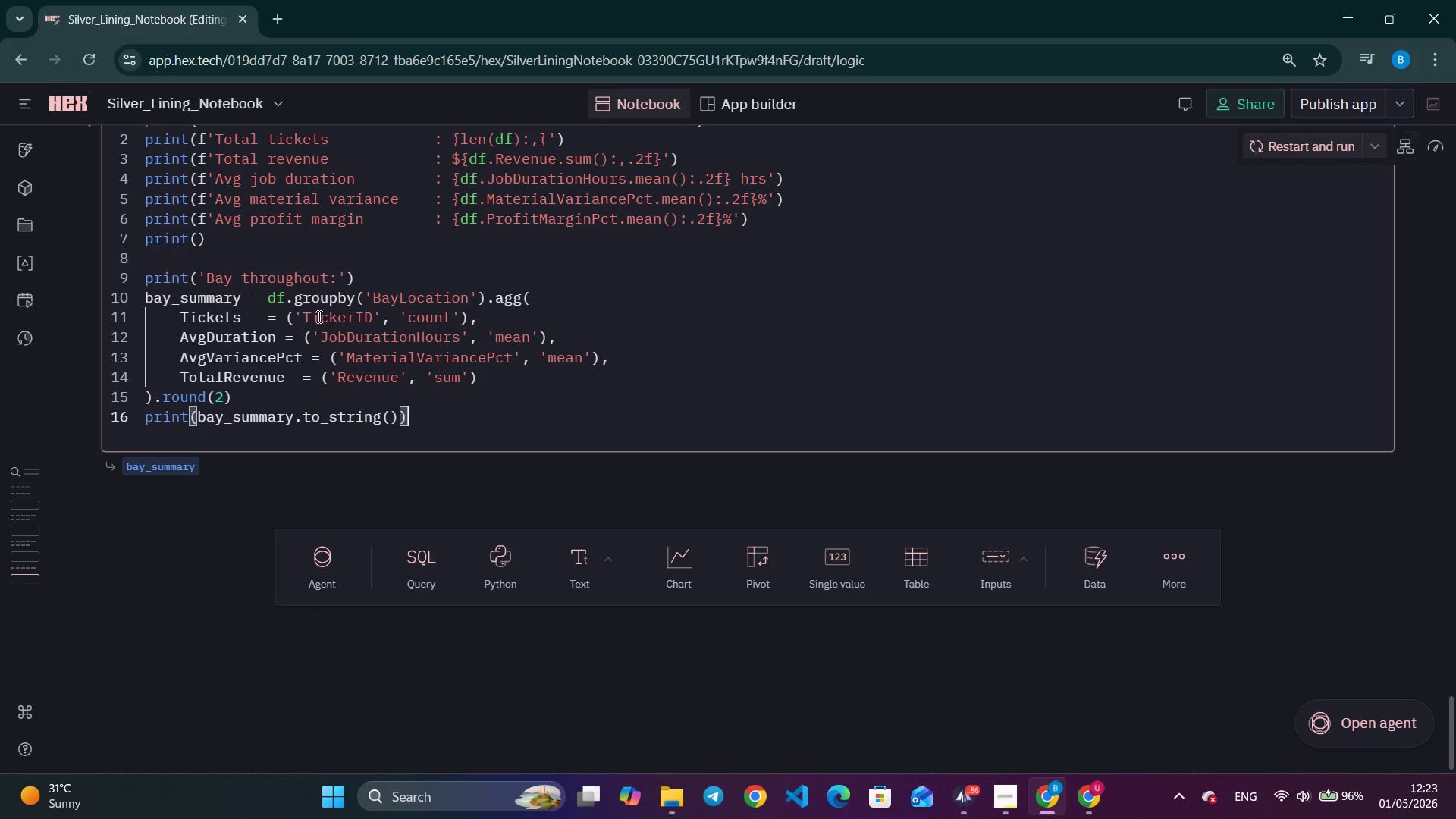 
wait(19.39)
 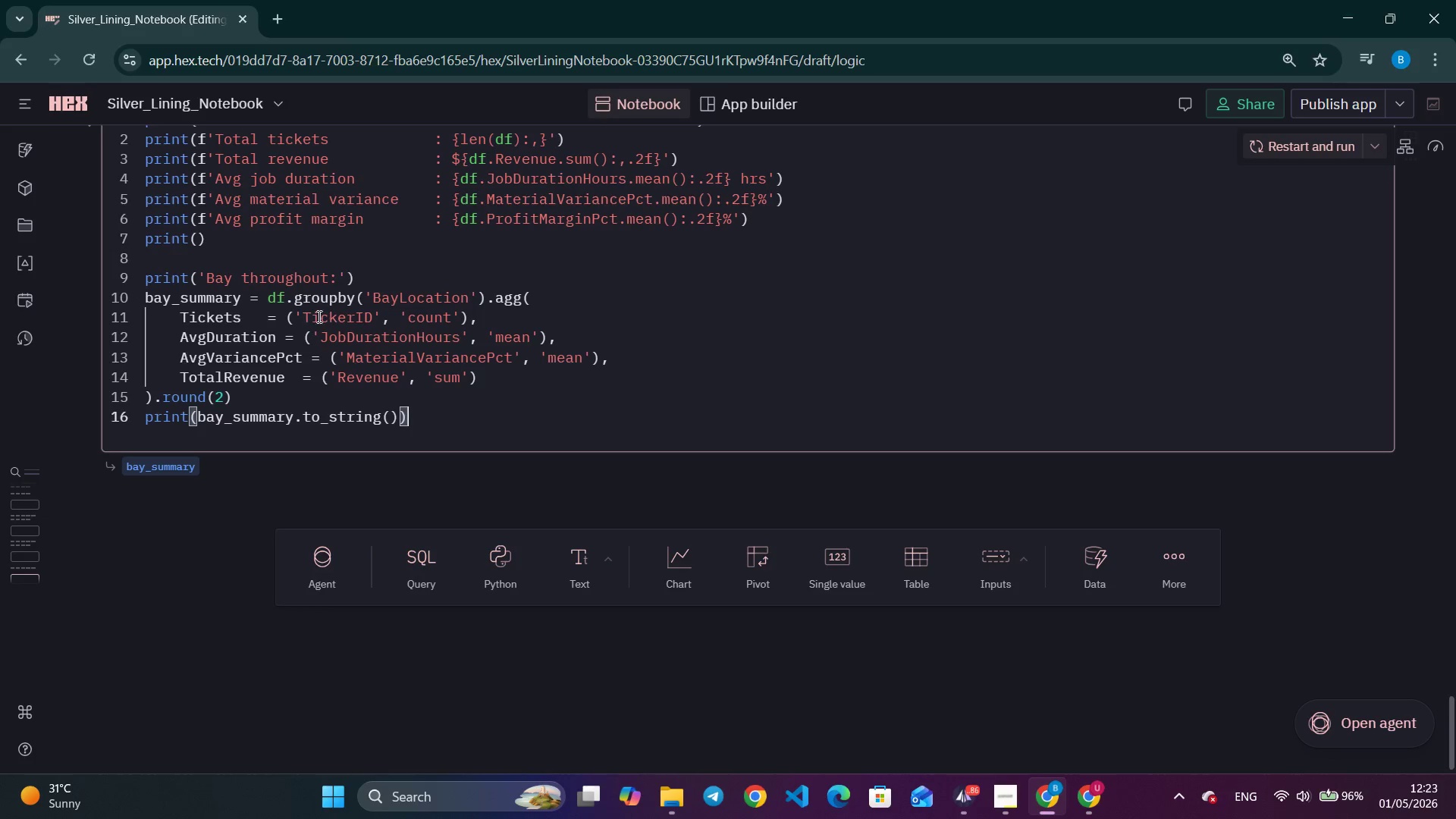 
left_click([357, 320])
 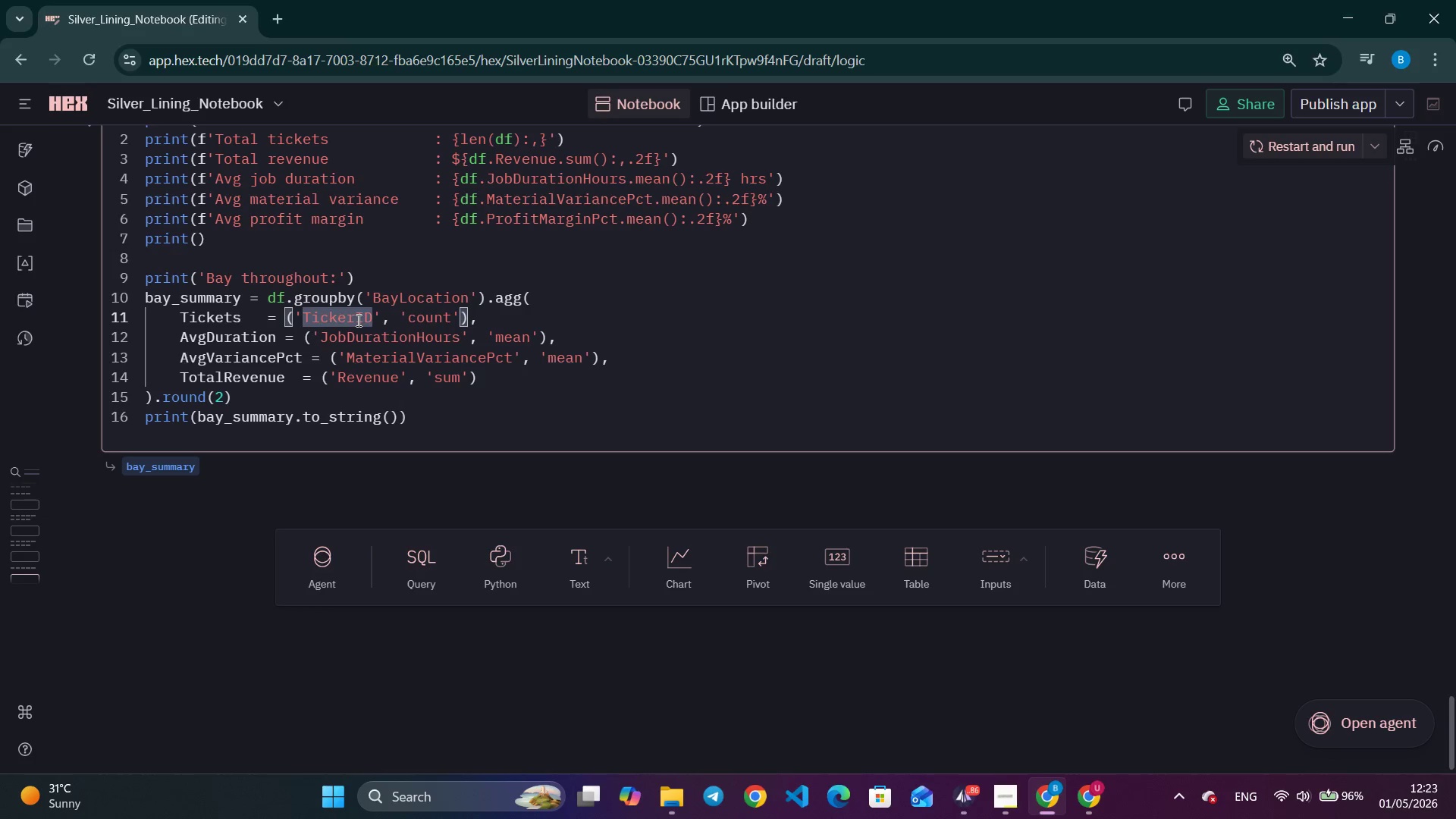 
key(Backspace)
 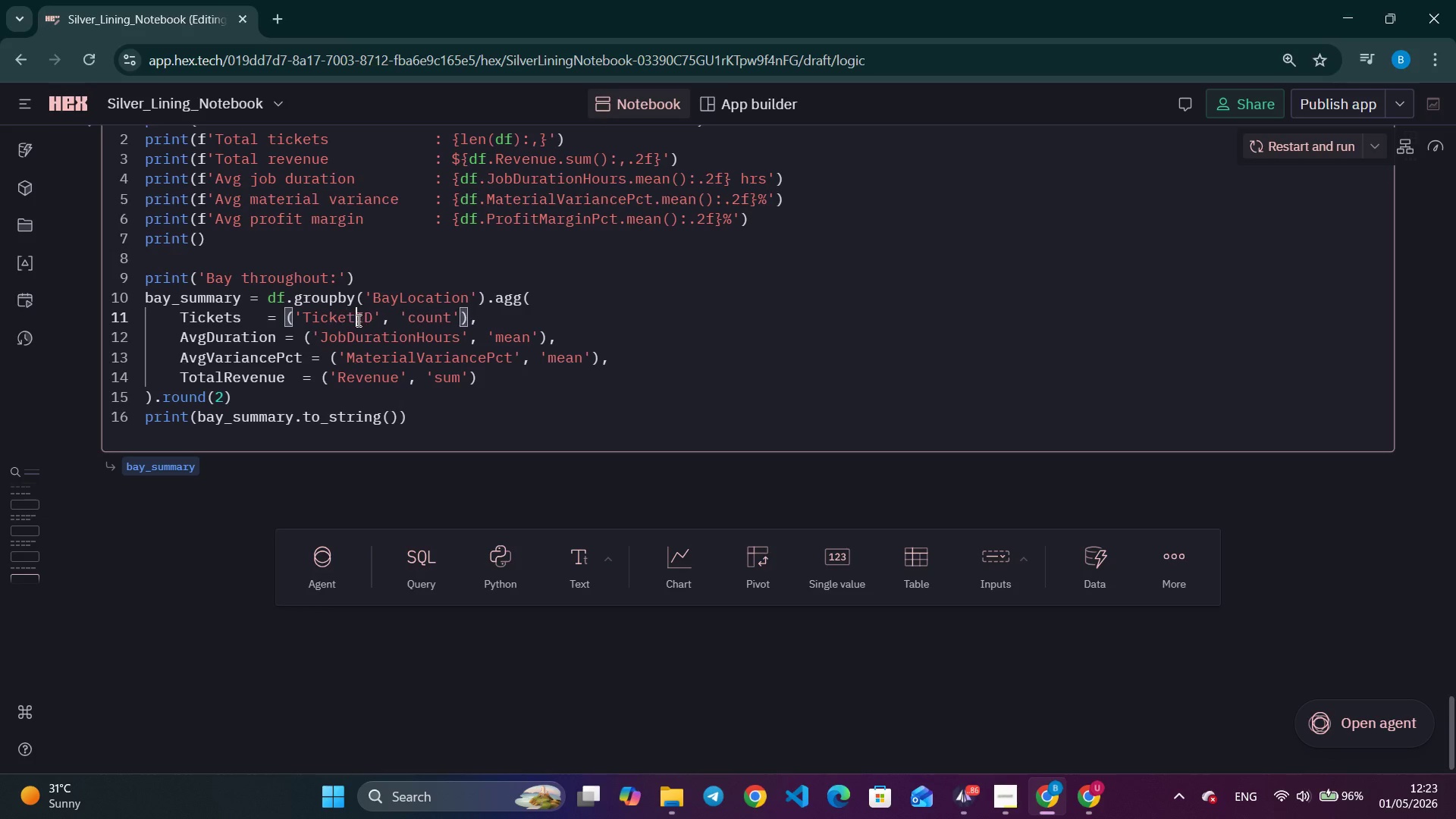 
key(T)
 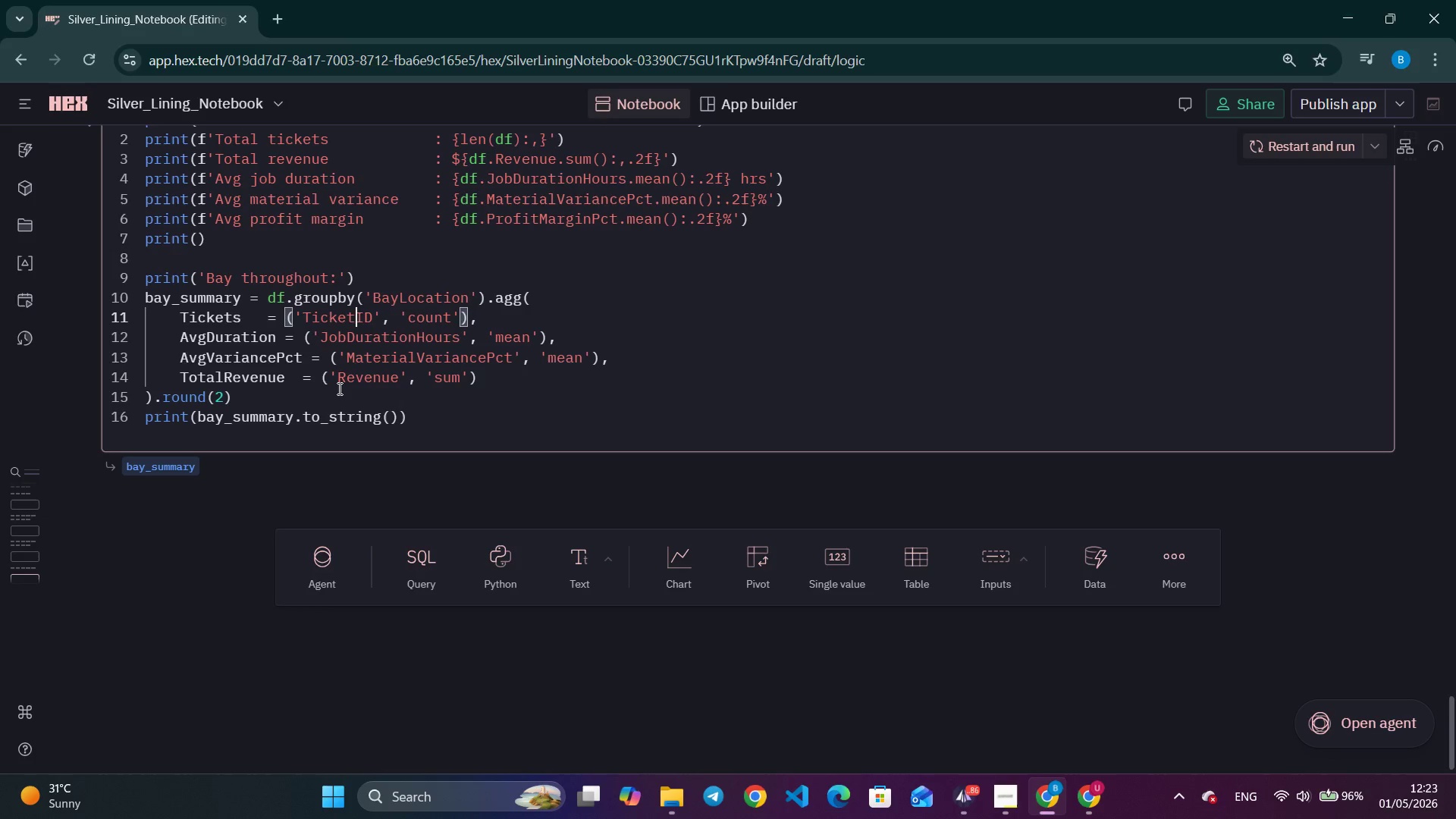 
scroll: coordinate [338, 388], scroll_direction: up, amount: 11.0
 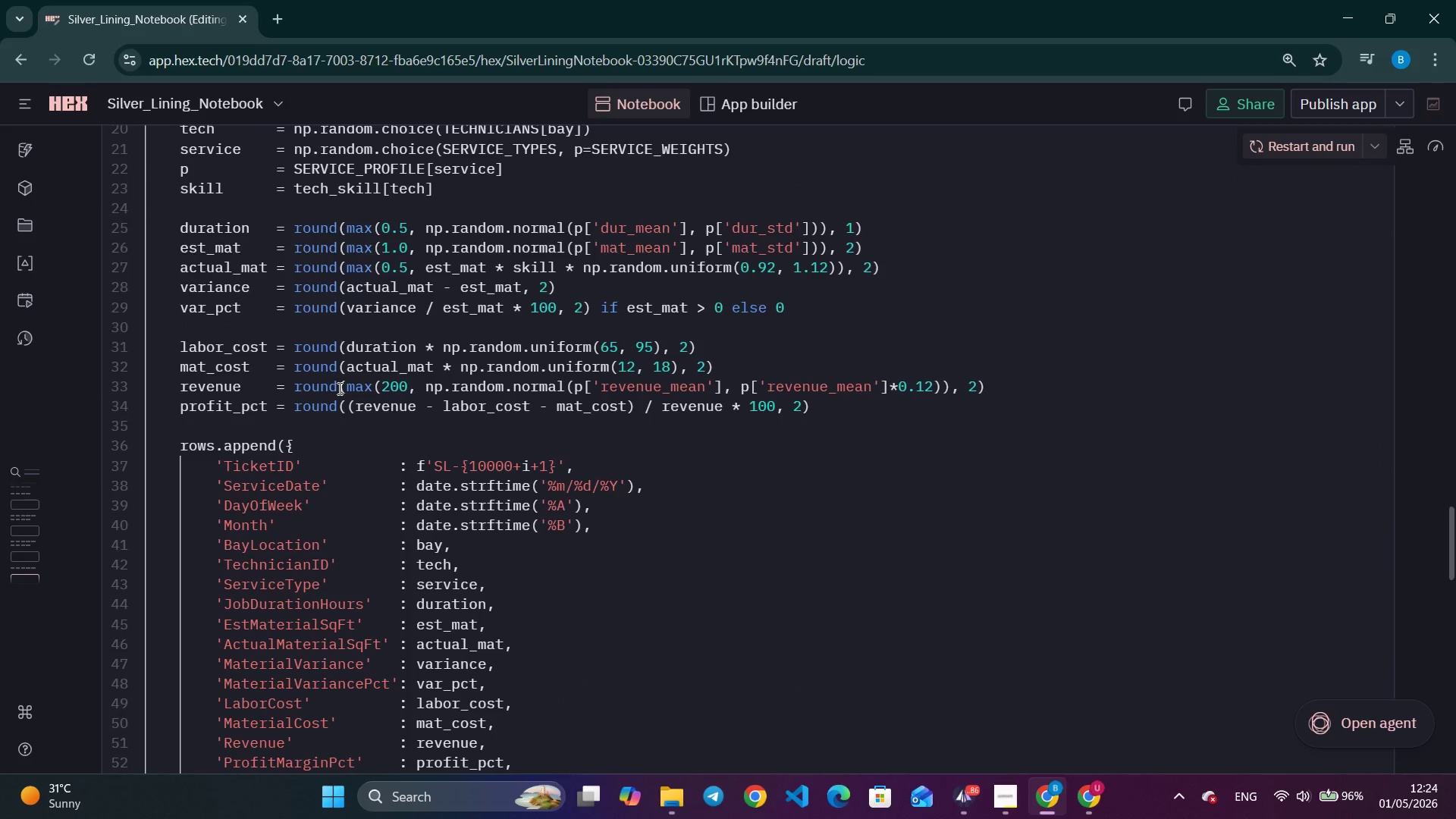 
left_click([268, 466])
 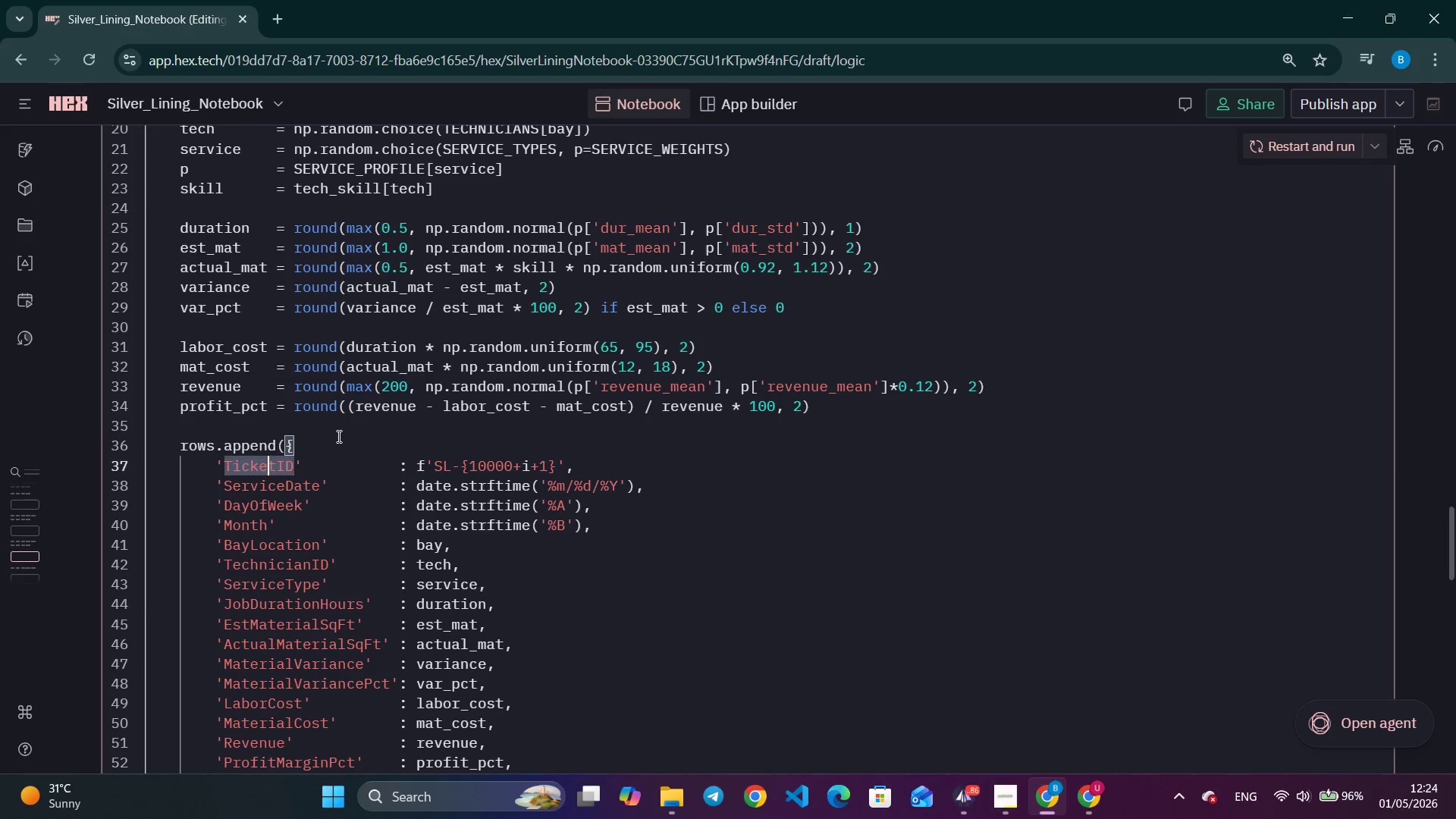 
scroll: coordinate [340, 432], scroll_direction: down, amount: 9.0
 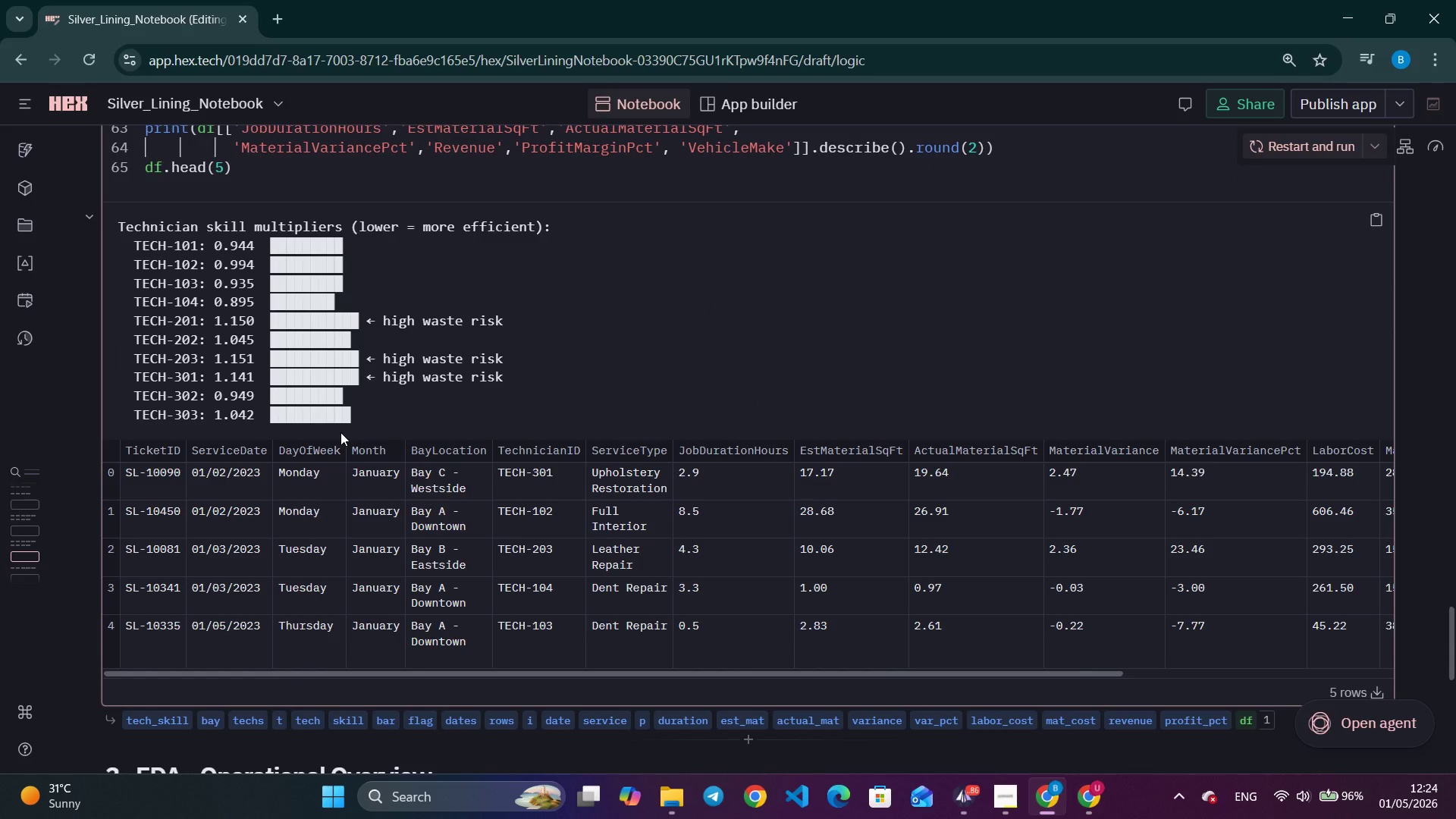 
scroll: coordinate [340, 432], scroll_direction: up, amount: 11.0
 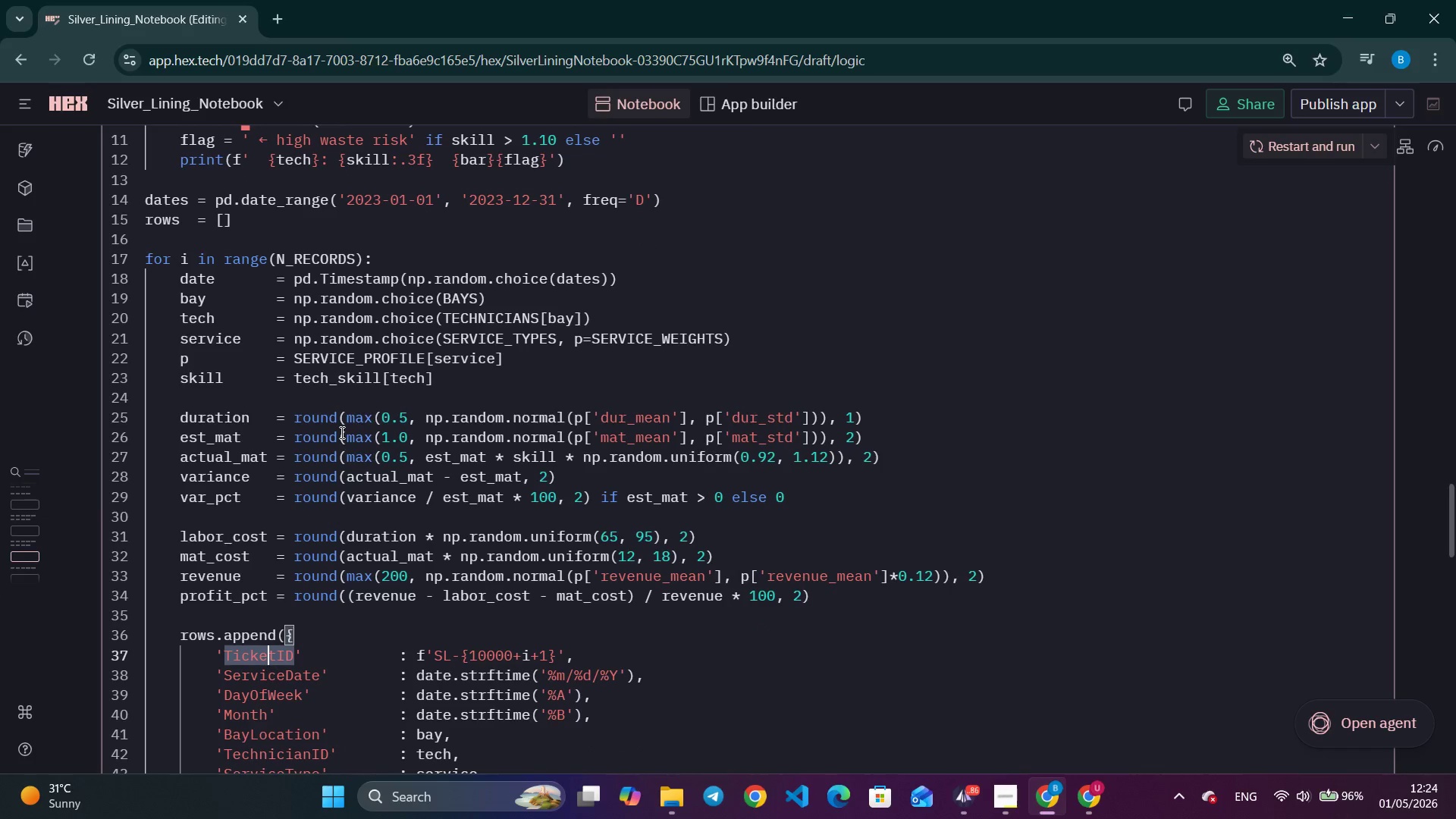 
scroll: coordinate [340, 432], scroll_direction: down, amount: 11.0
 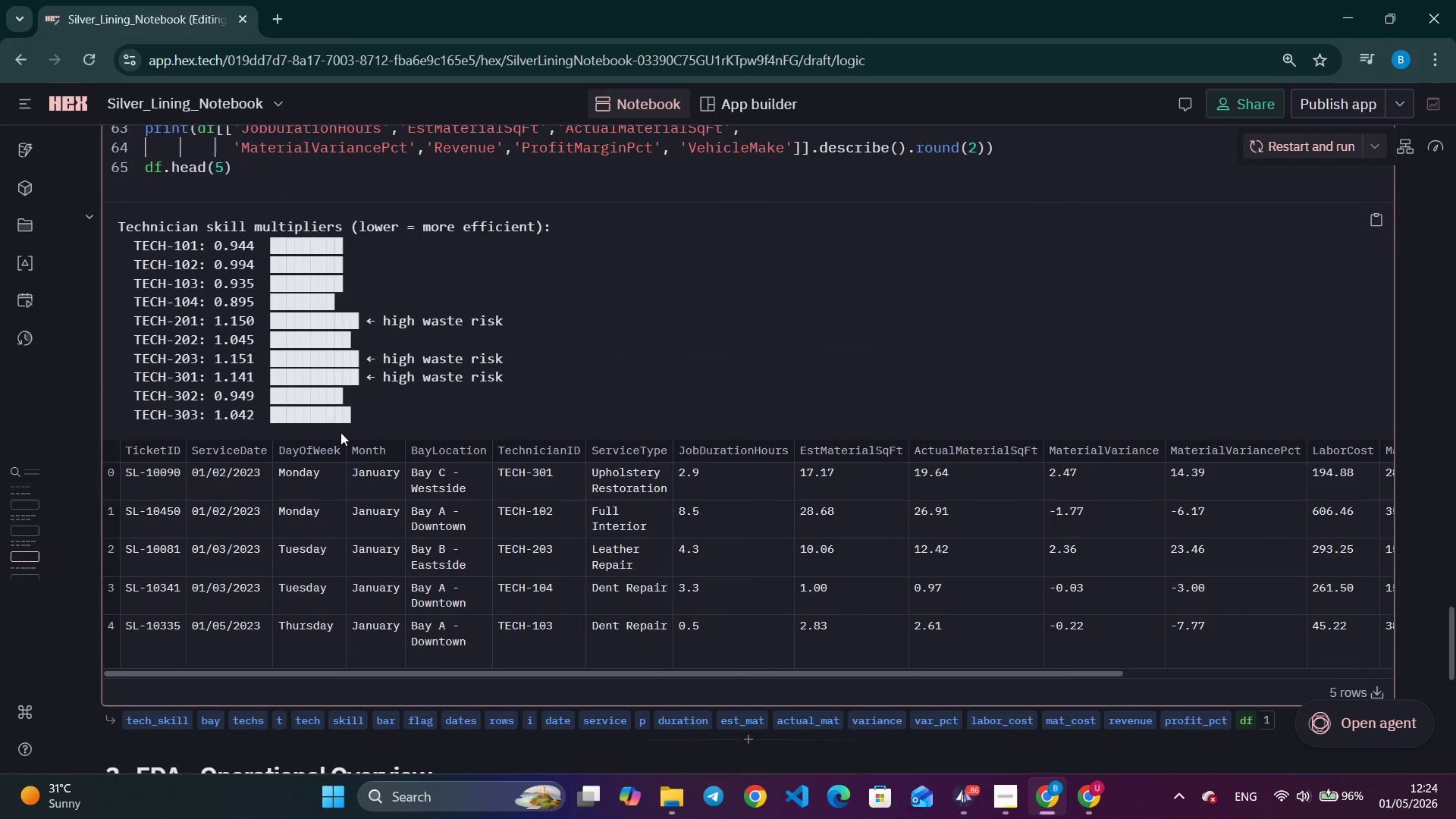 
scroll: coordinate [340, 432], scroll_direction: up, amount: 11.0
 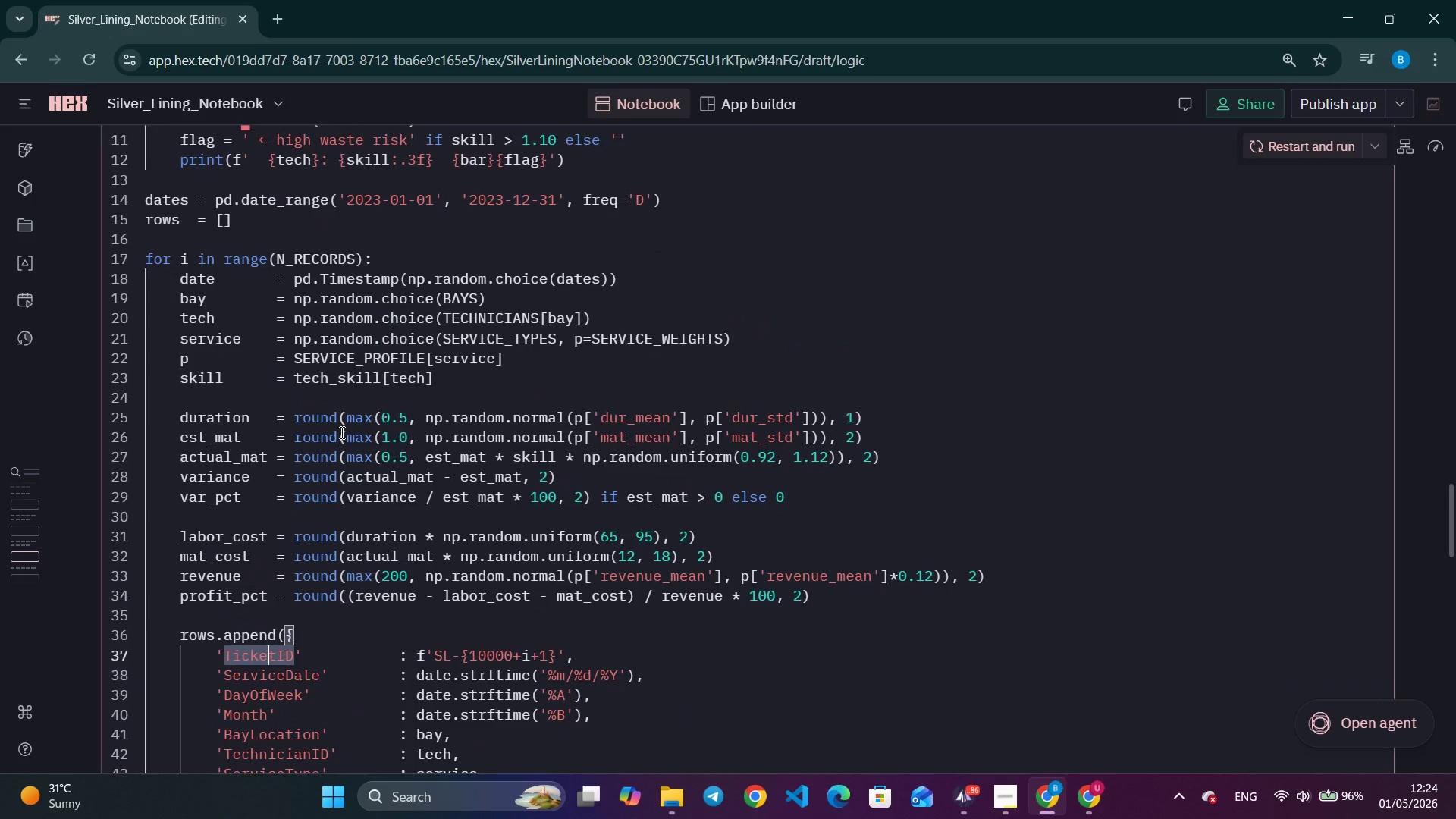 
scroll: coordinate [340, 432], scroll_direction: down, amount: 7.0
 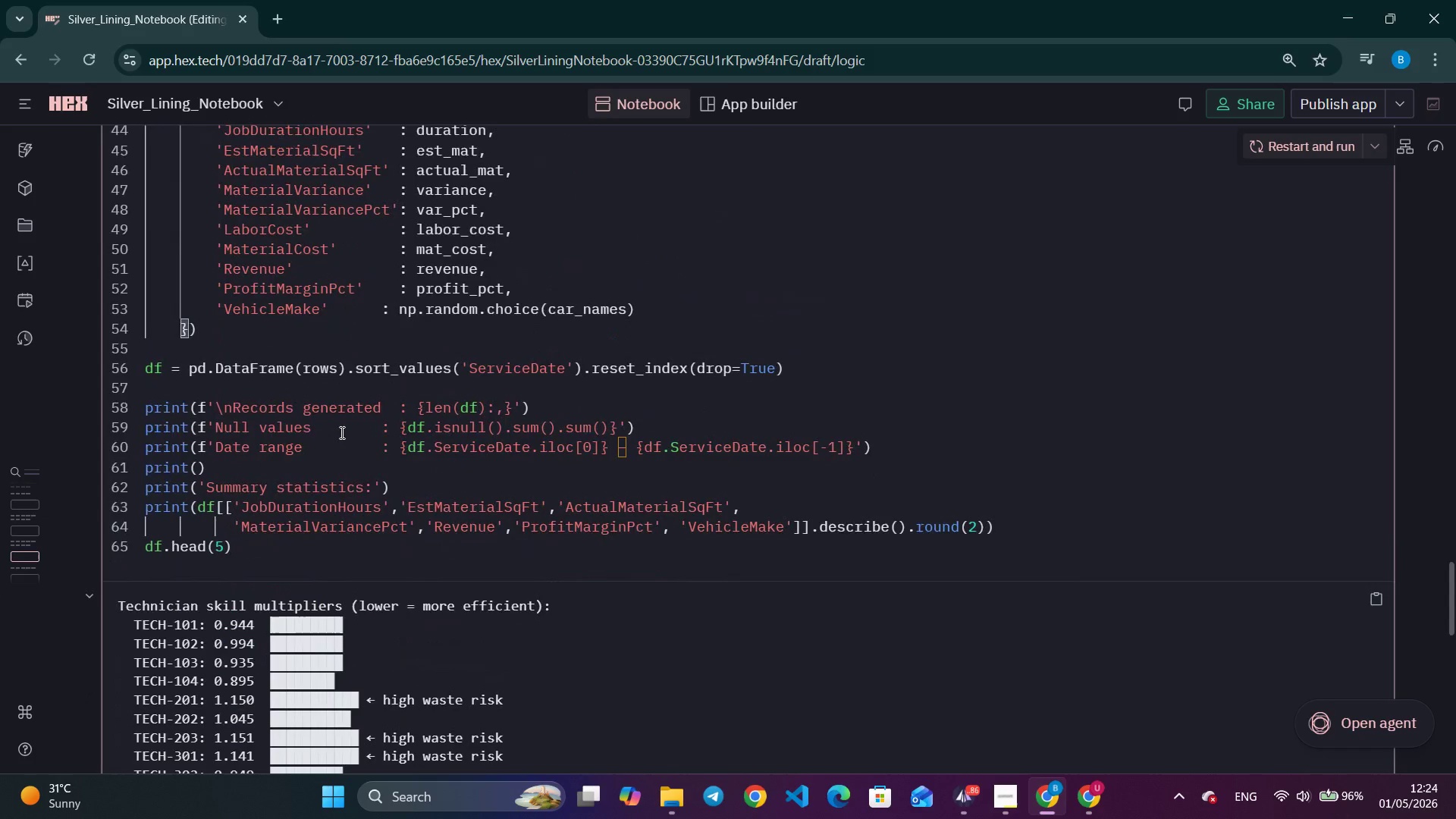 
scroll: coordinate [340, 432], scroll_direction: up, amount: 10.0
 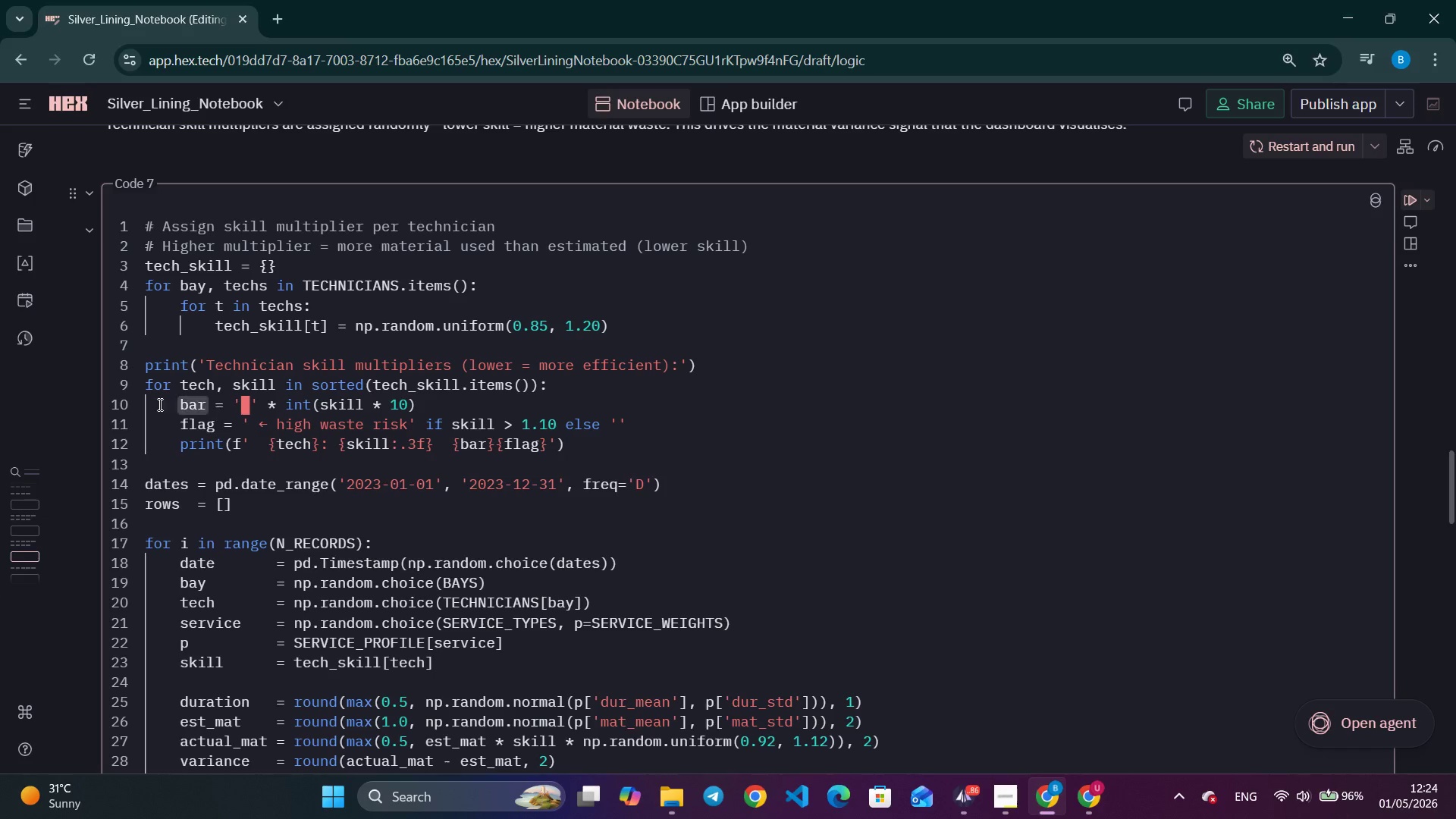 
wait(5.8)
 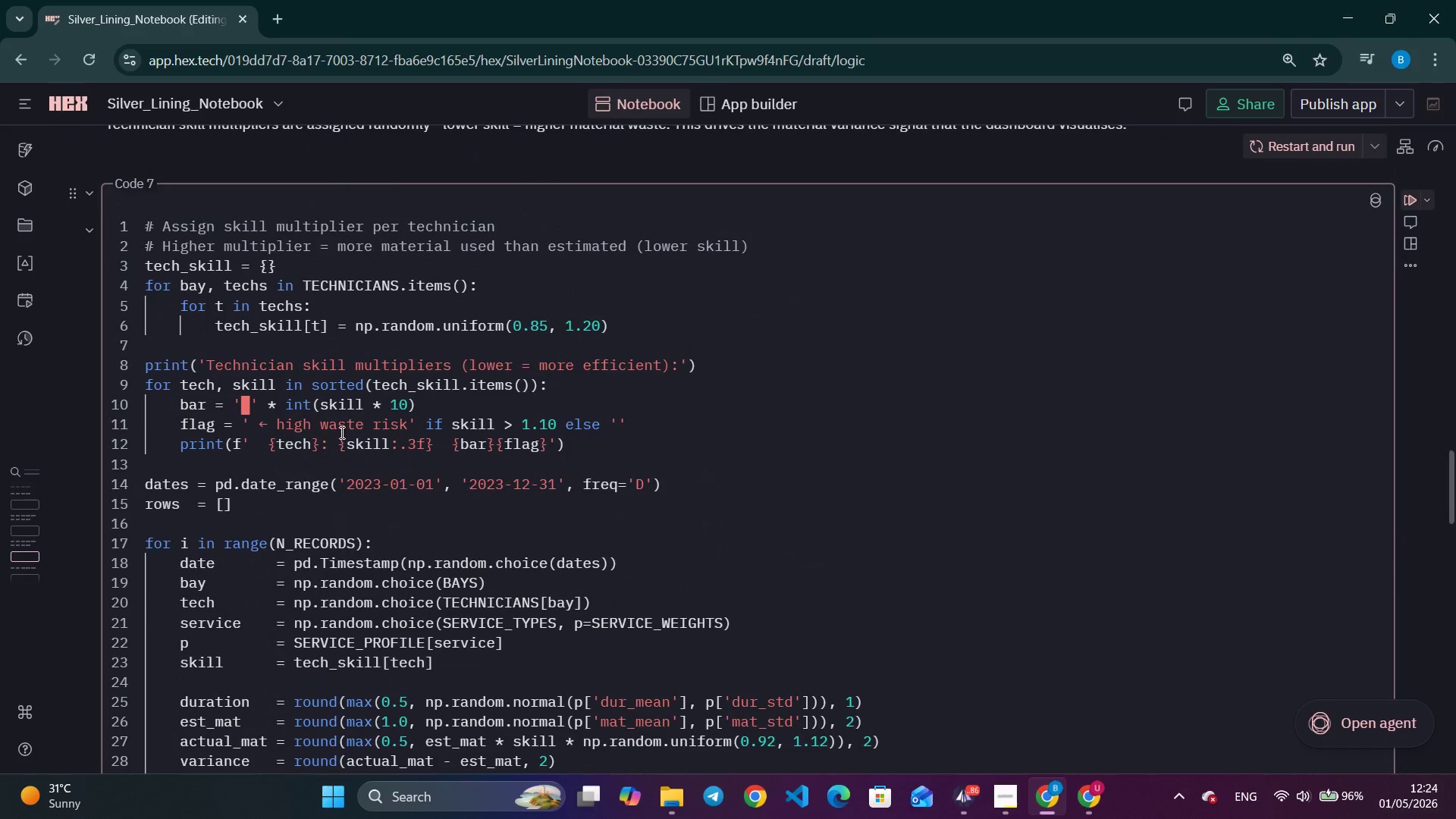 
mouse_move([306, 447])
 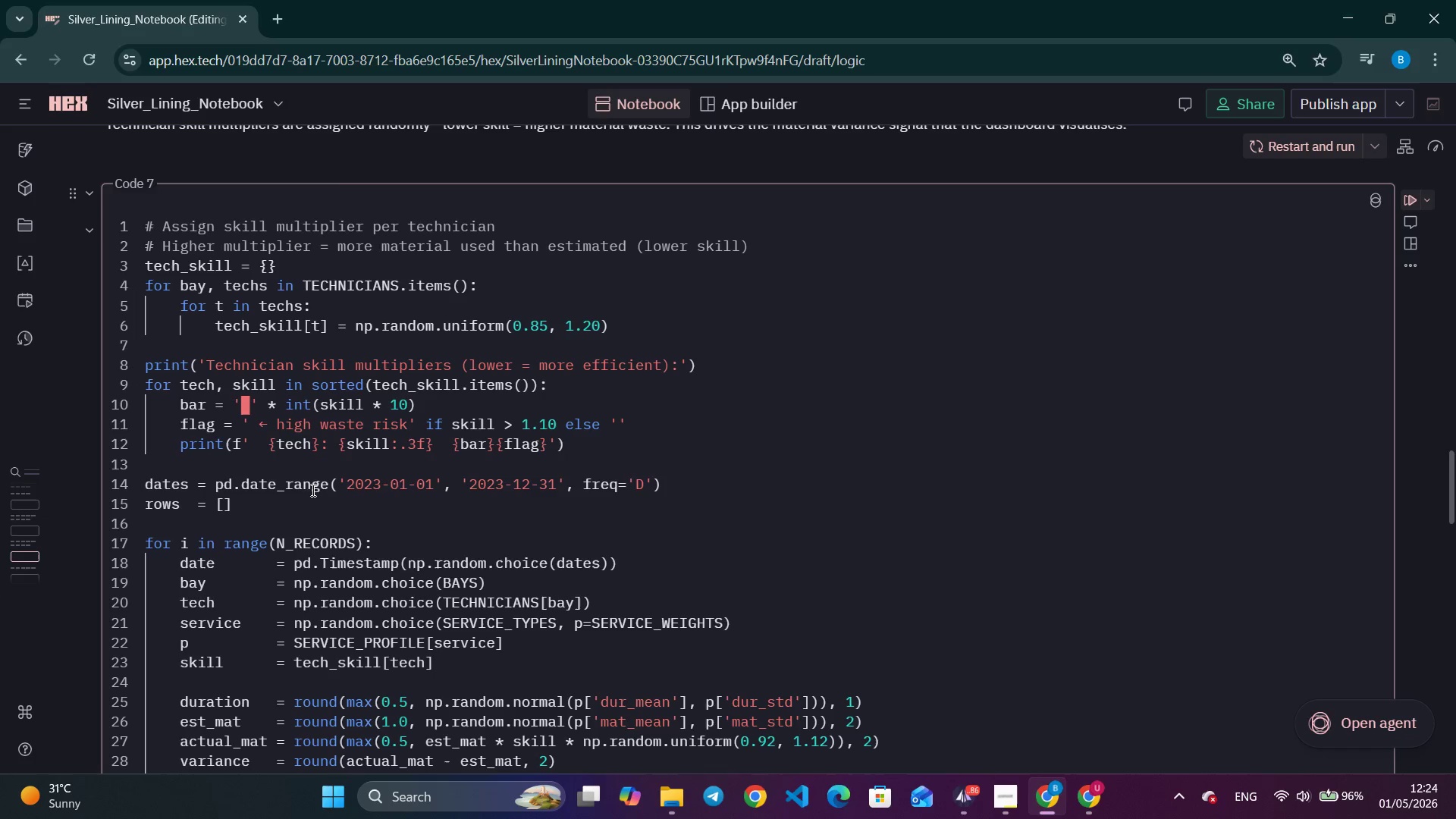 
scroll: coordinate [407, 566], scroll_direction: down, amount: 23.0
 